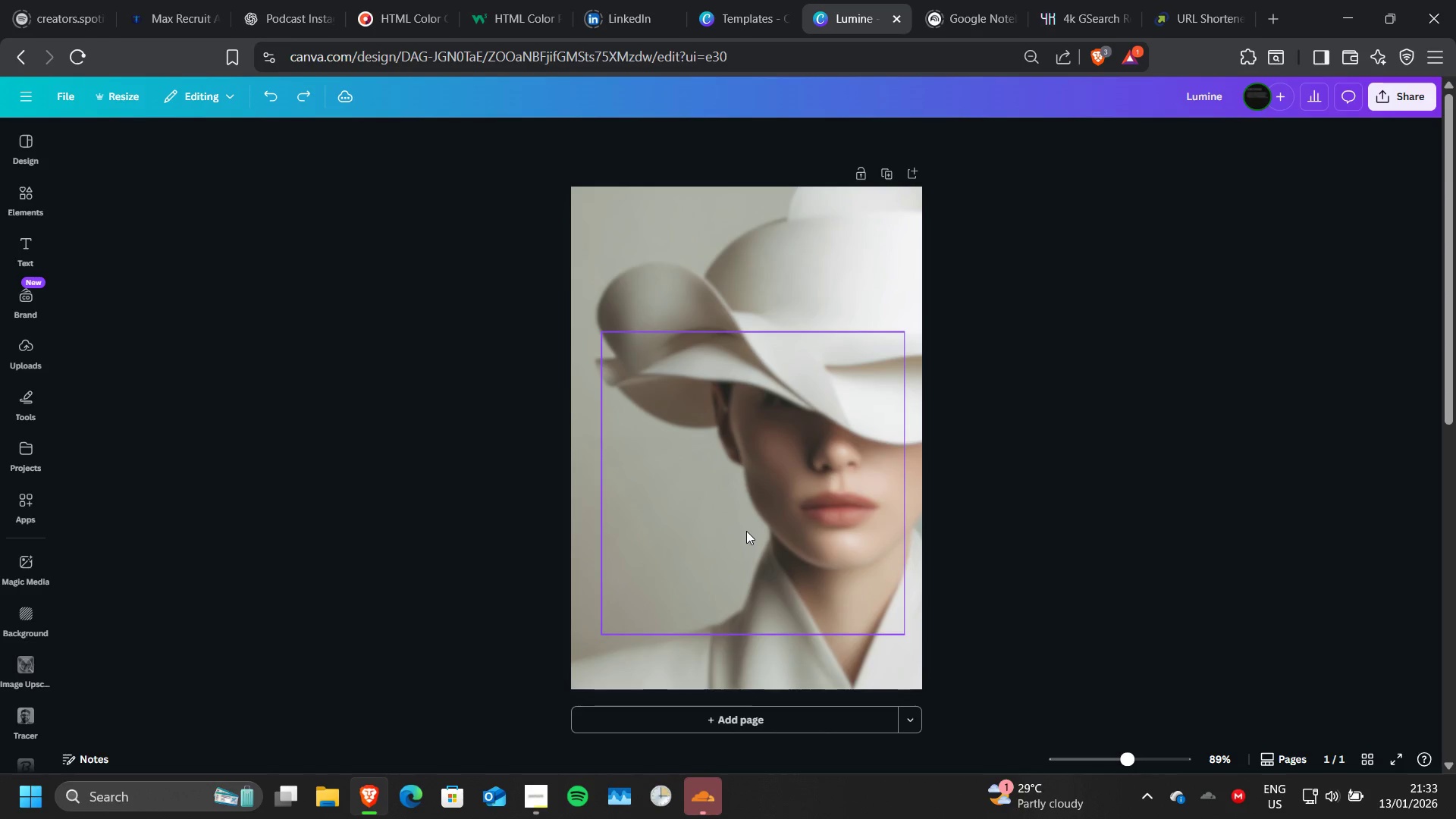 
key(Control+Z)
 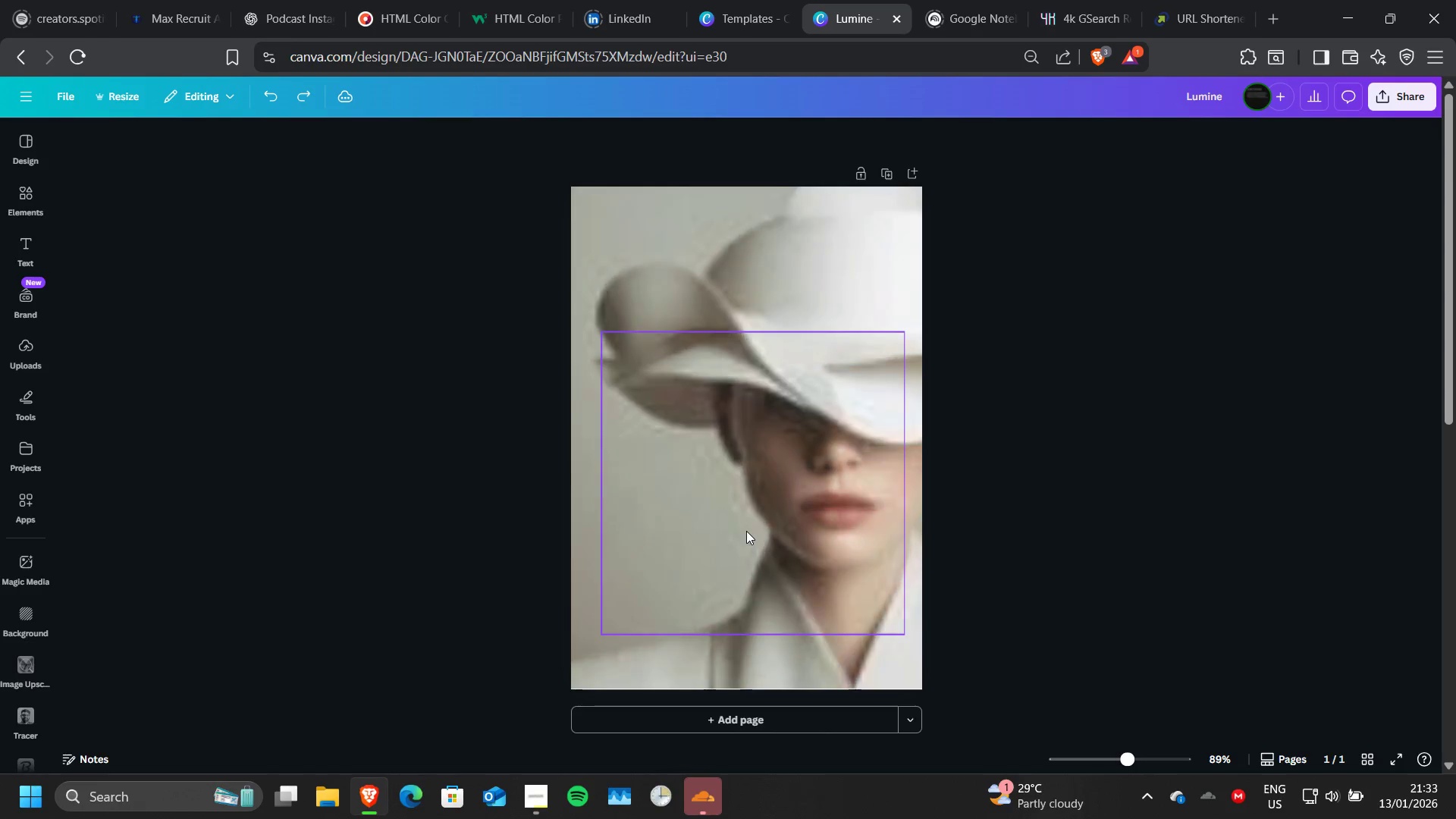 
key(Control+Z)
 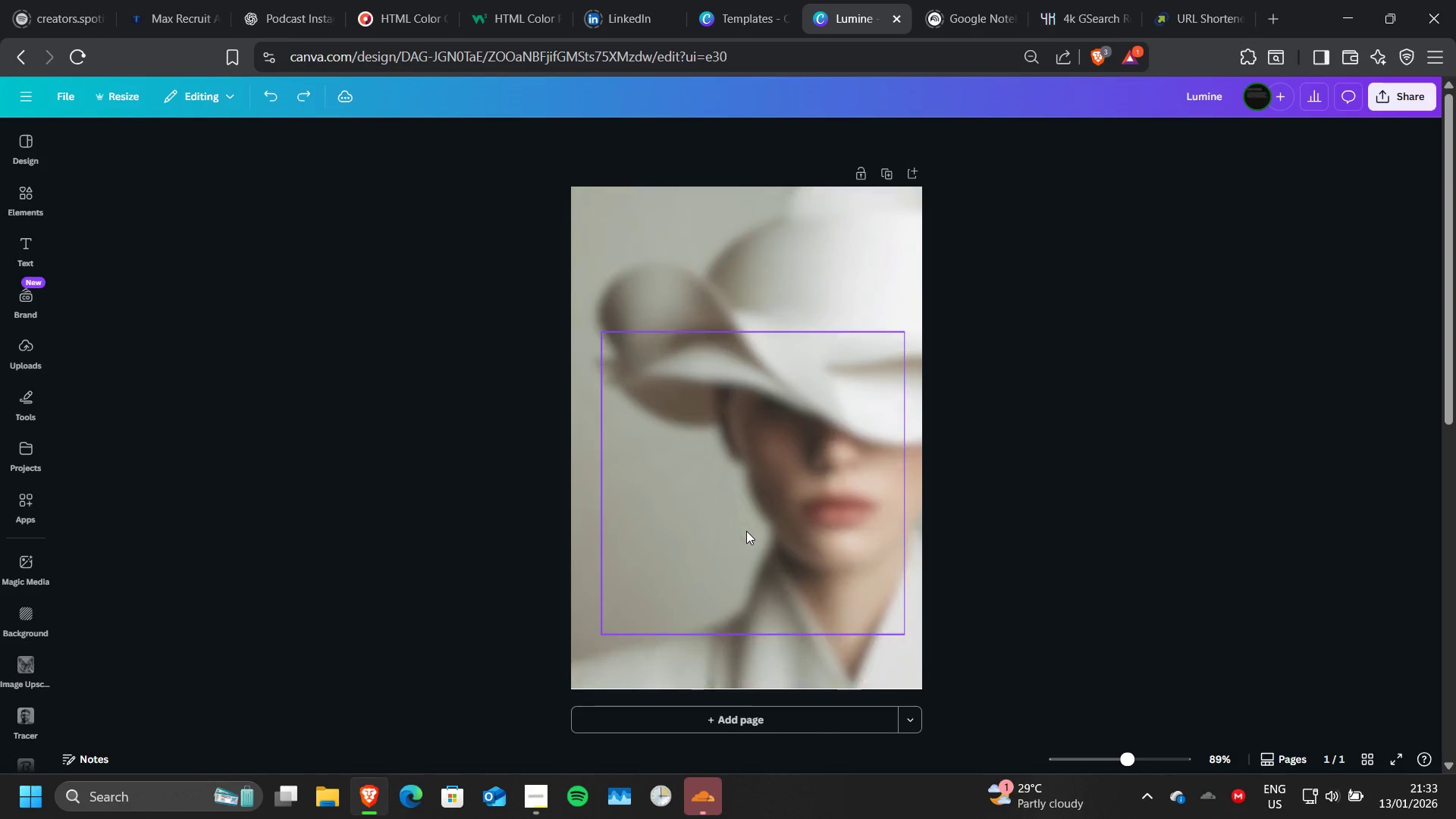 
key(Control+Z)
 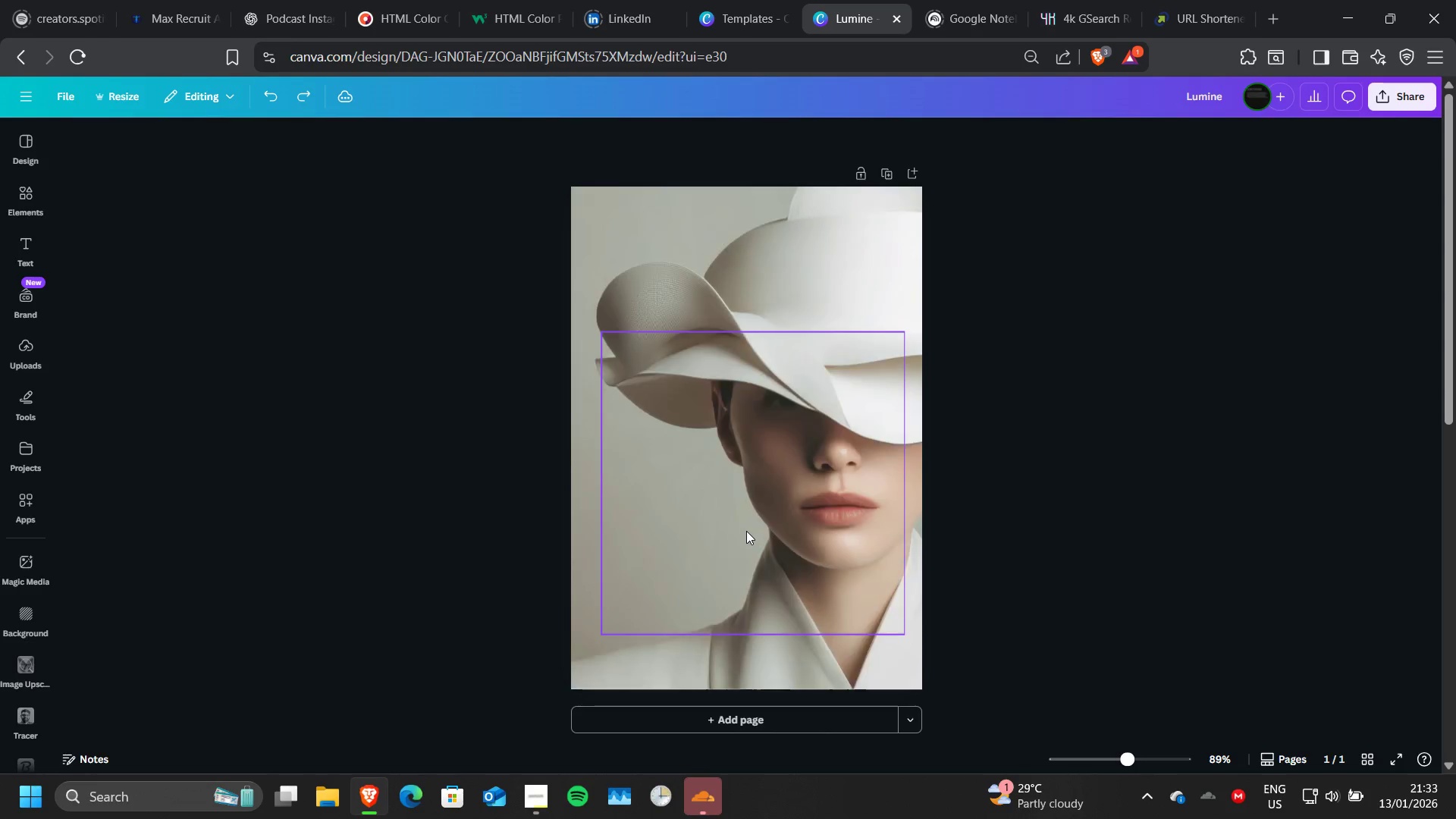 
key(Control+Z)
 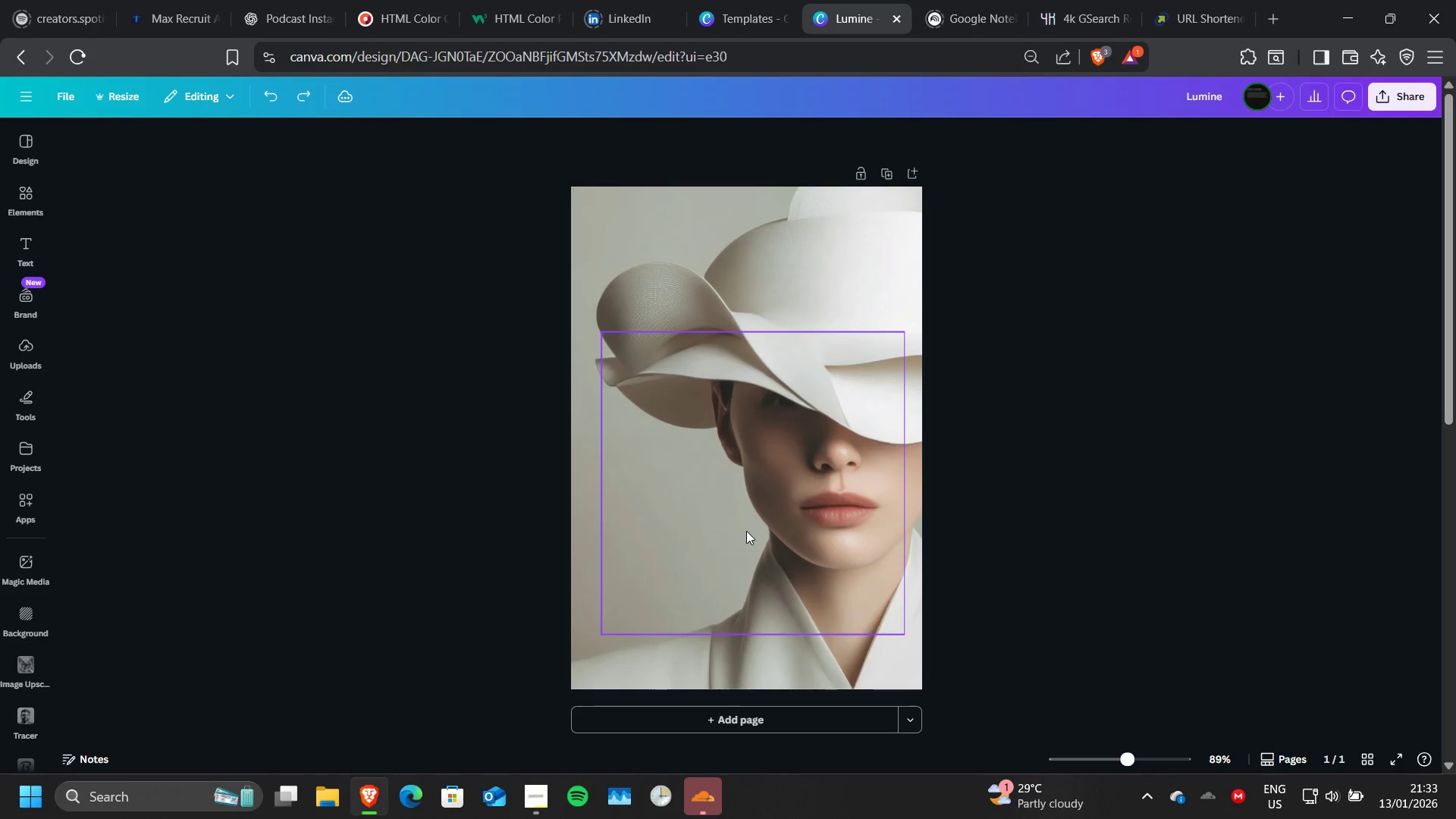 
key(Control+Z)
 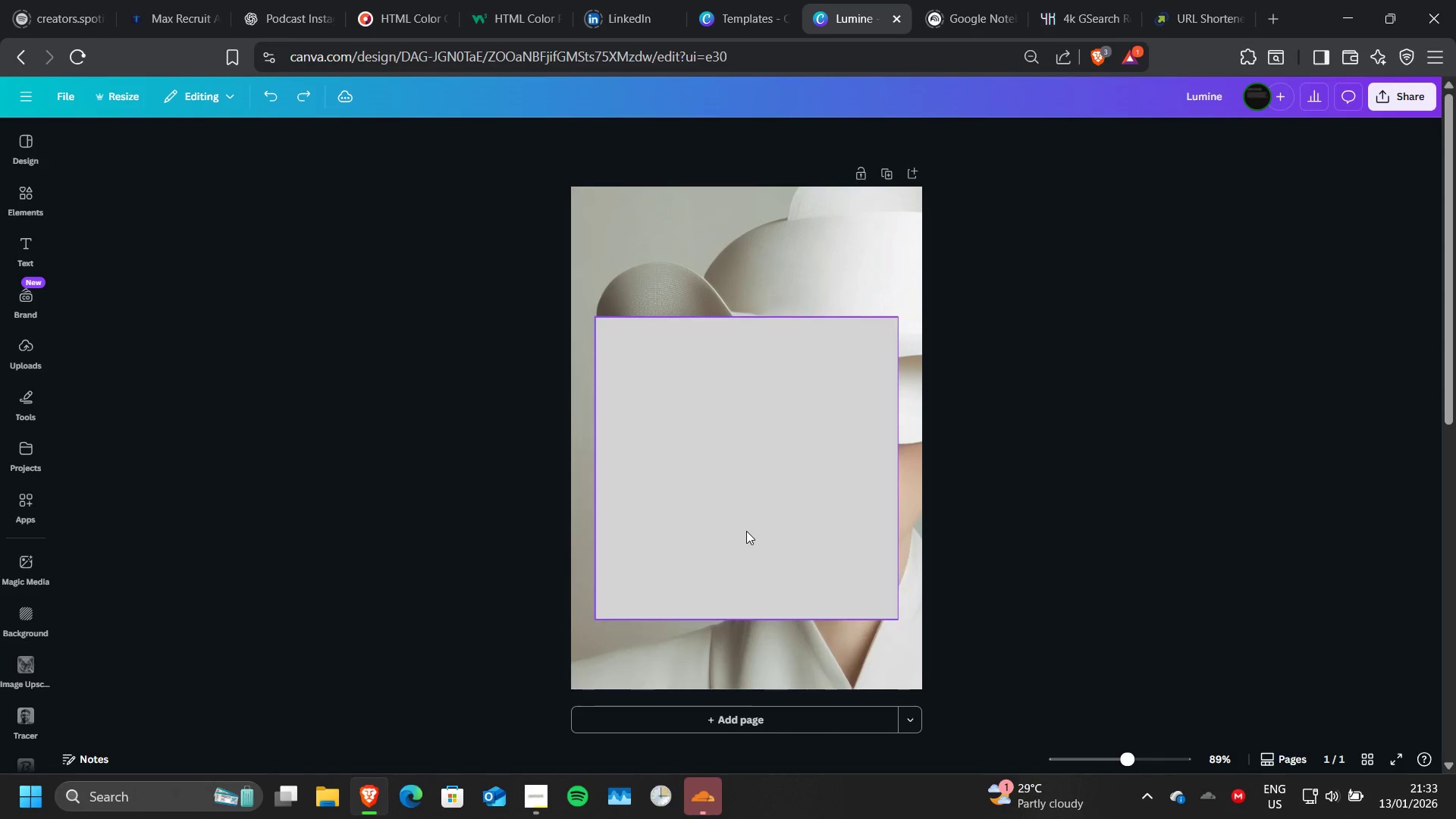 
key(Control+Z)
 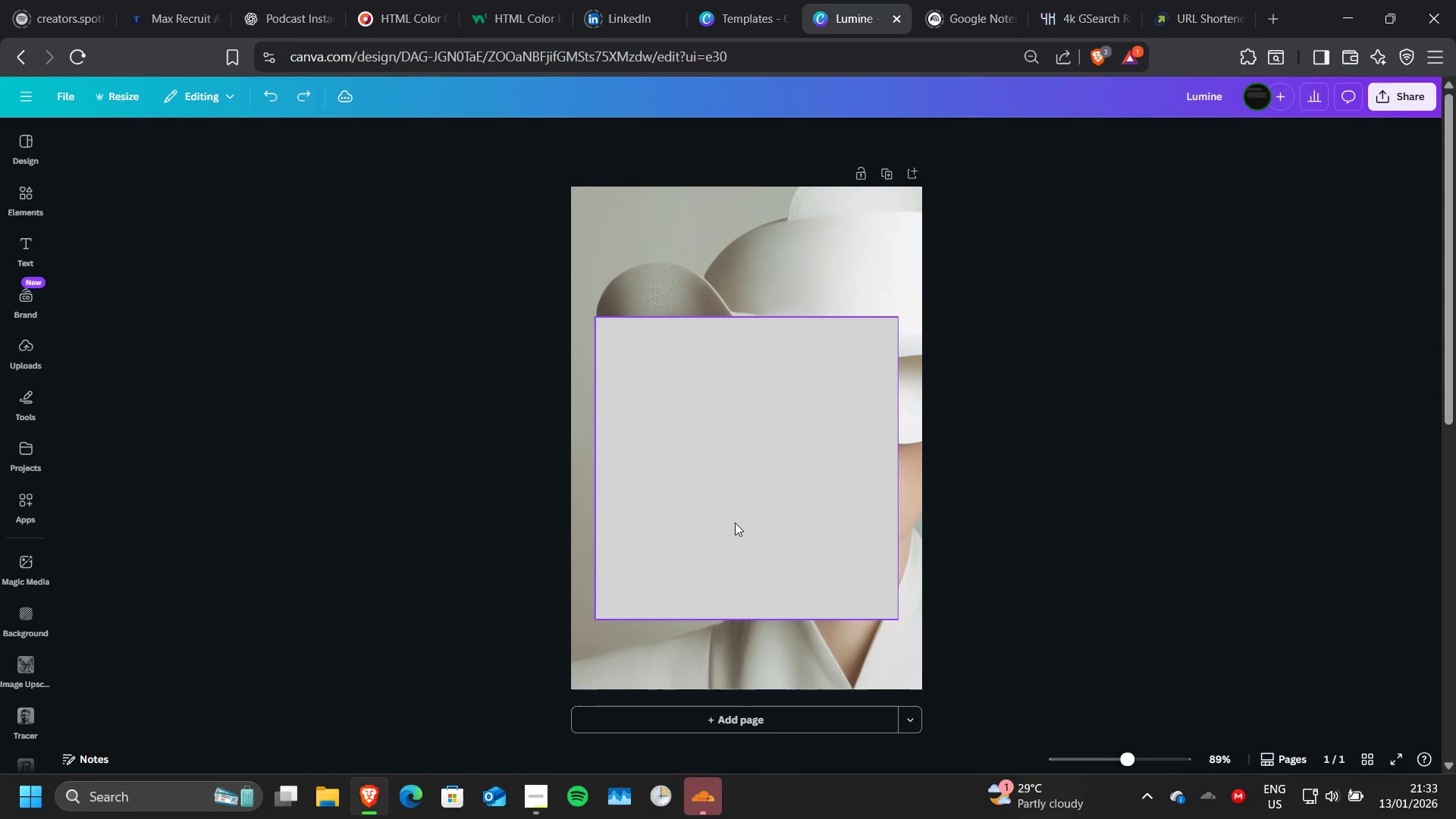 
left_click([735, 522])
 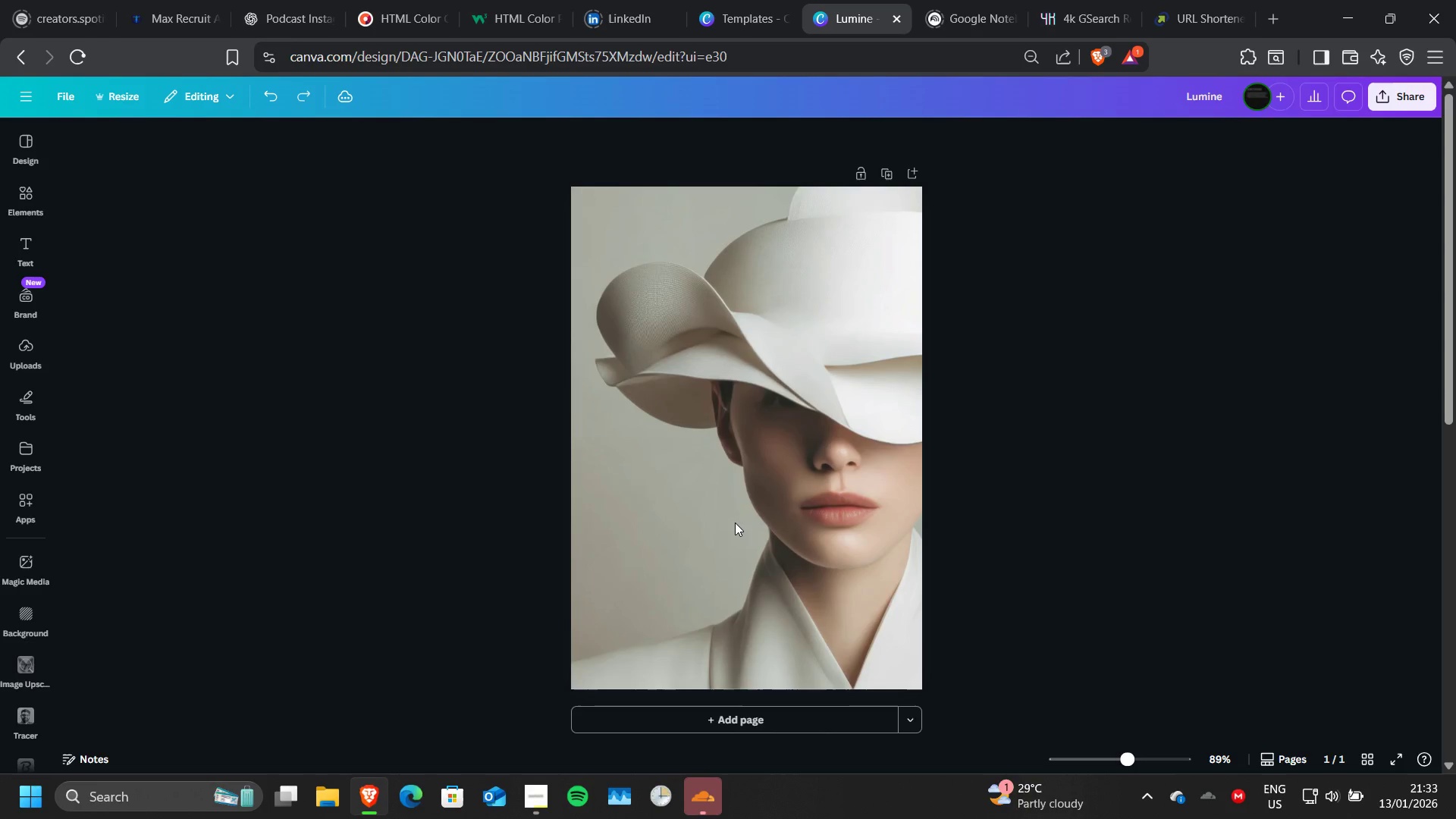 
key(Delete)
 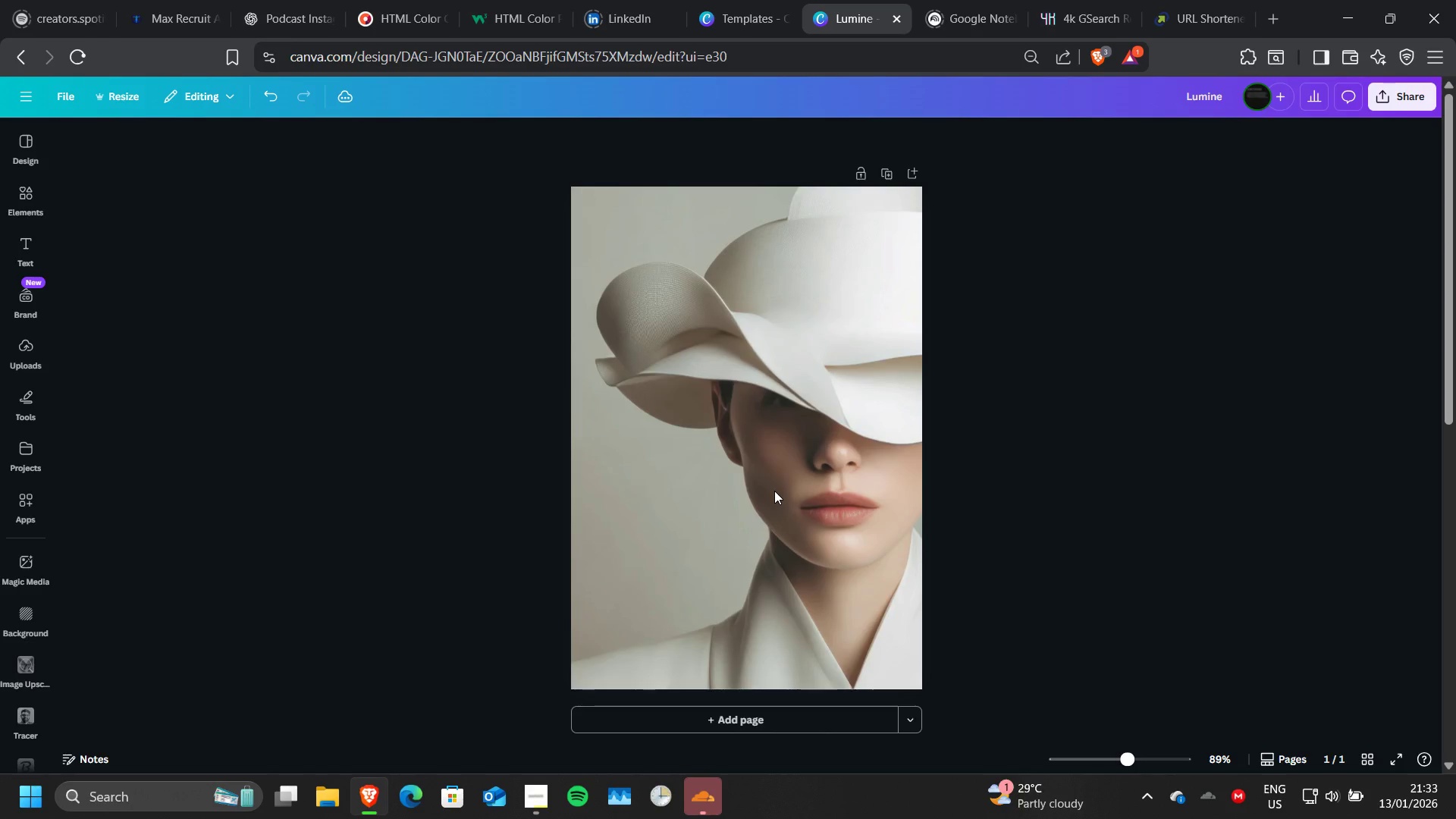 
left_click([774, 491])
 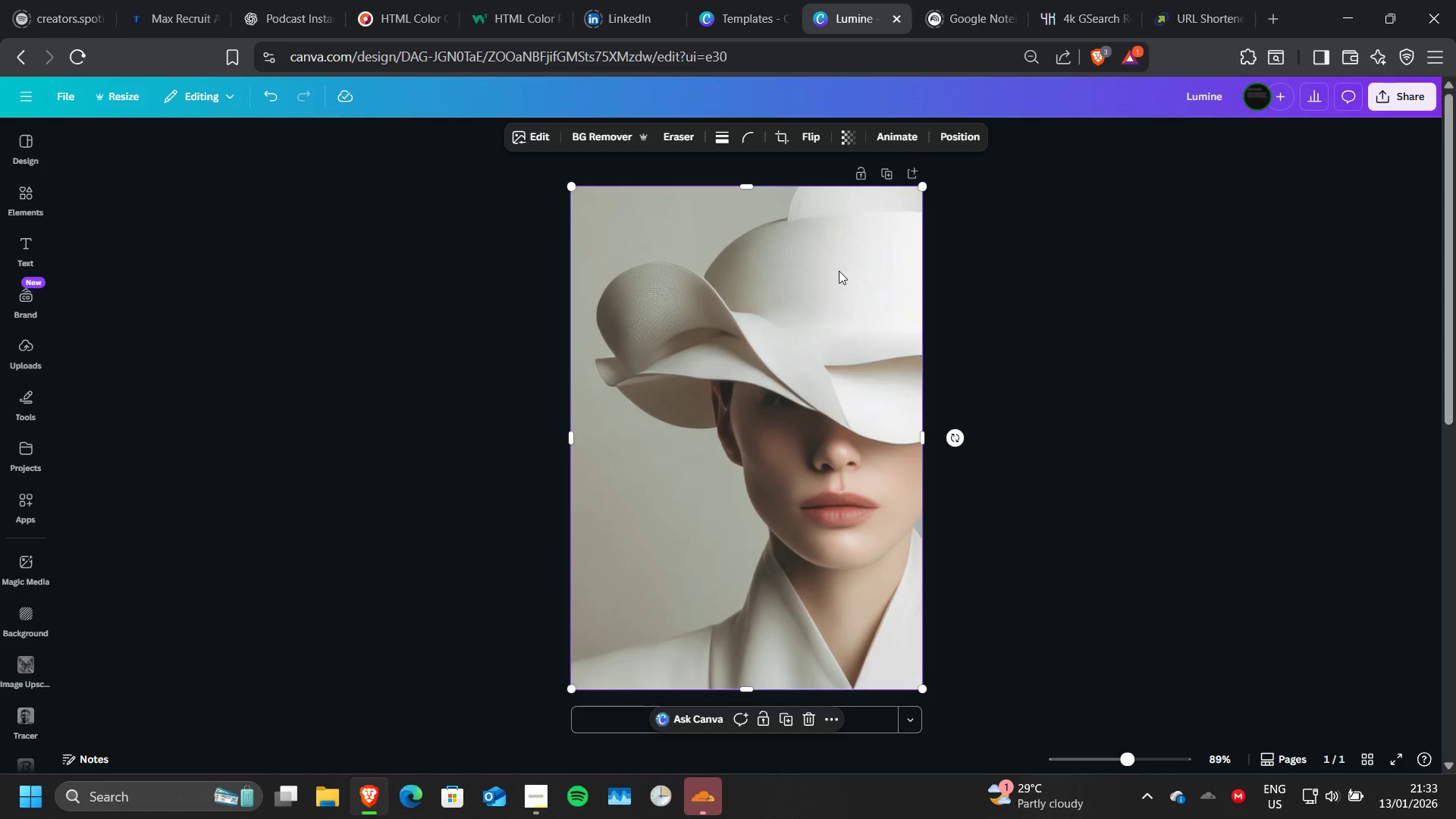 
wait(6.84)
 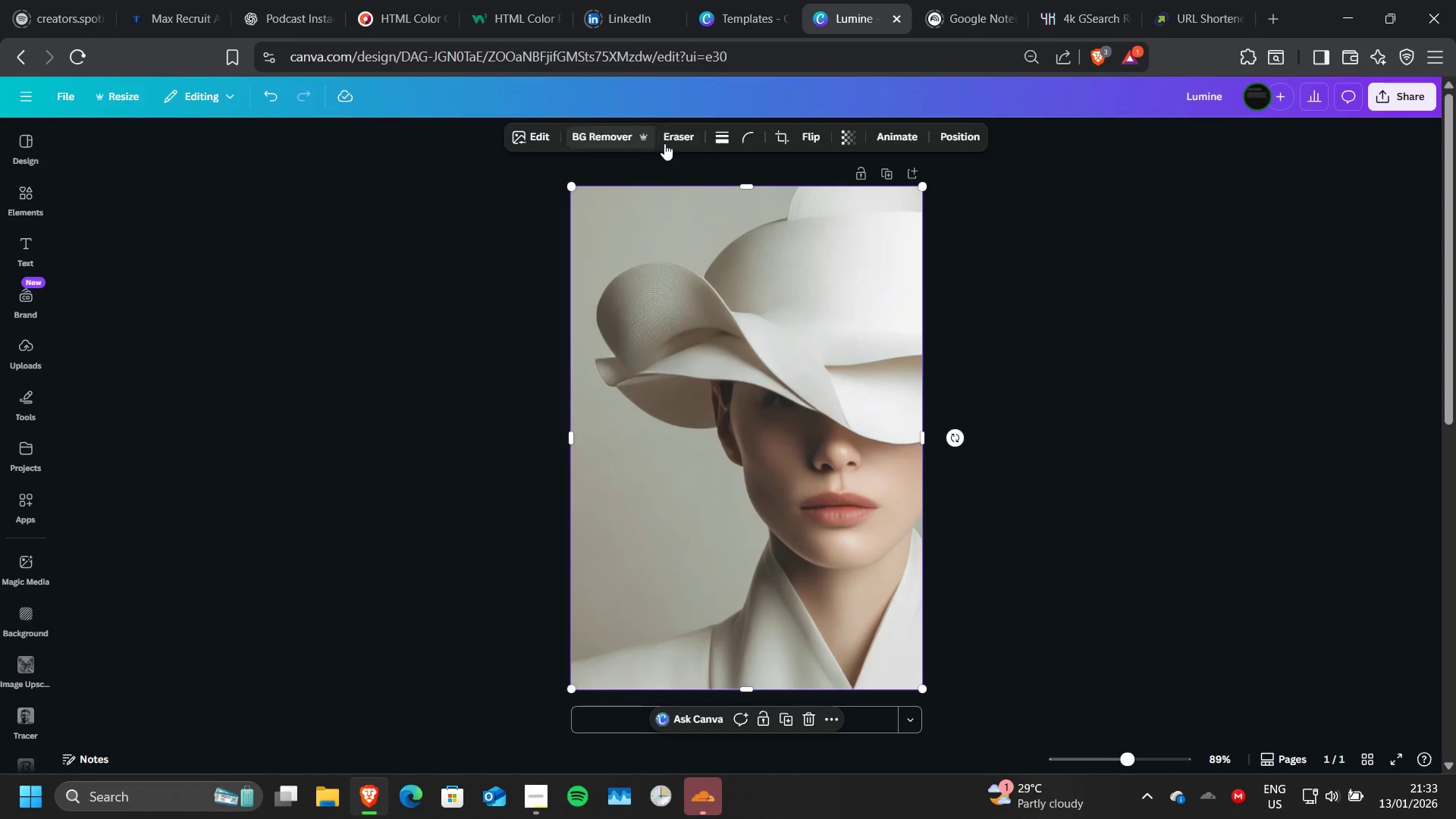 
left_click([31, 206])
 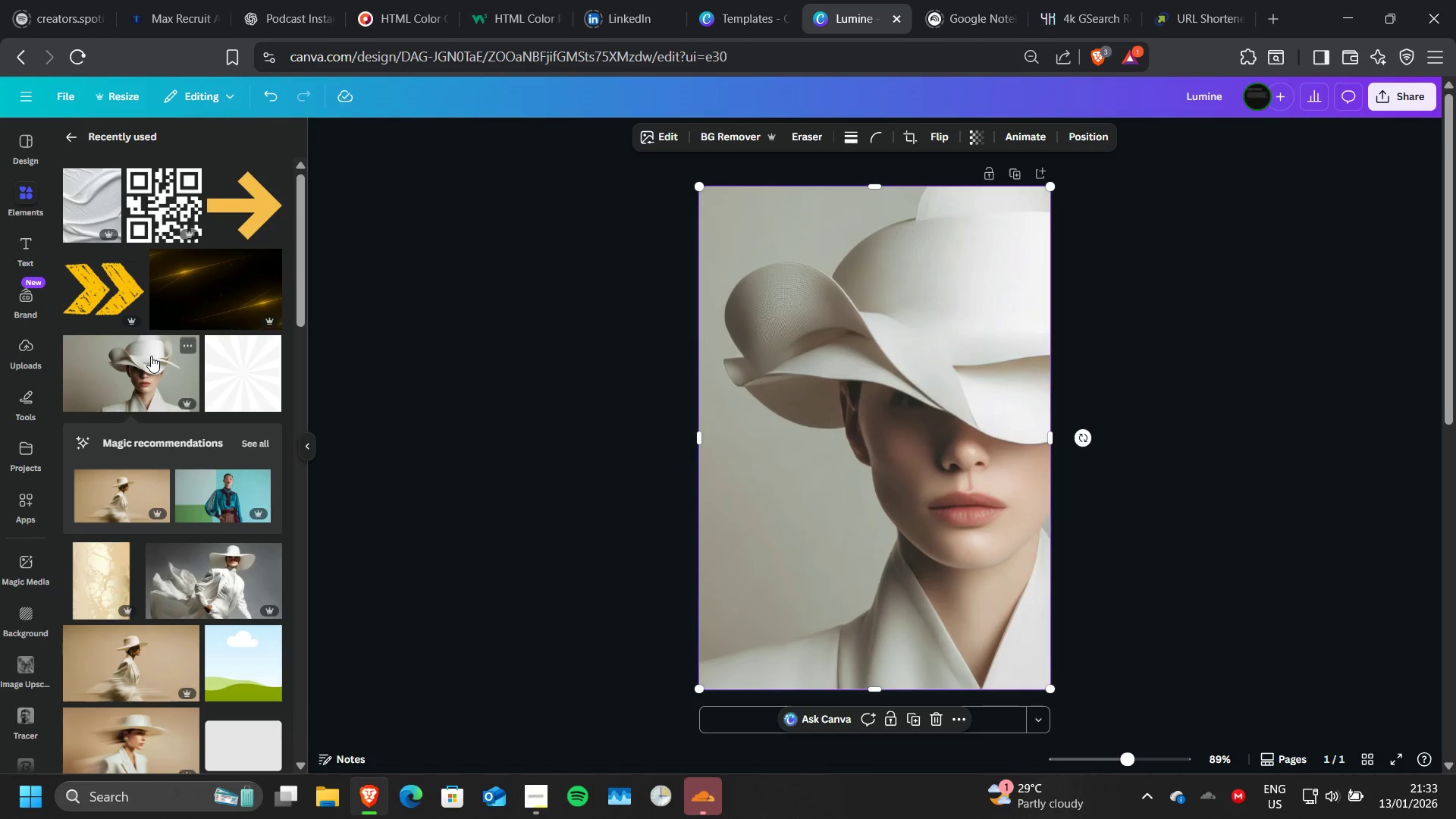 
left_click([151, 356])
 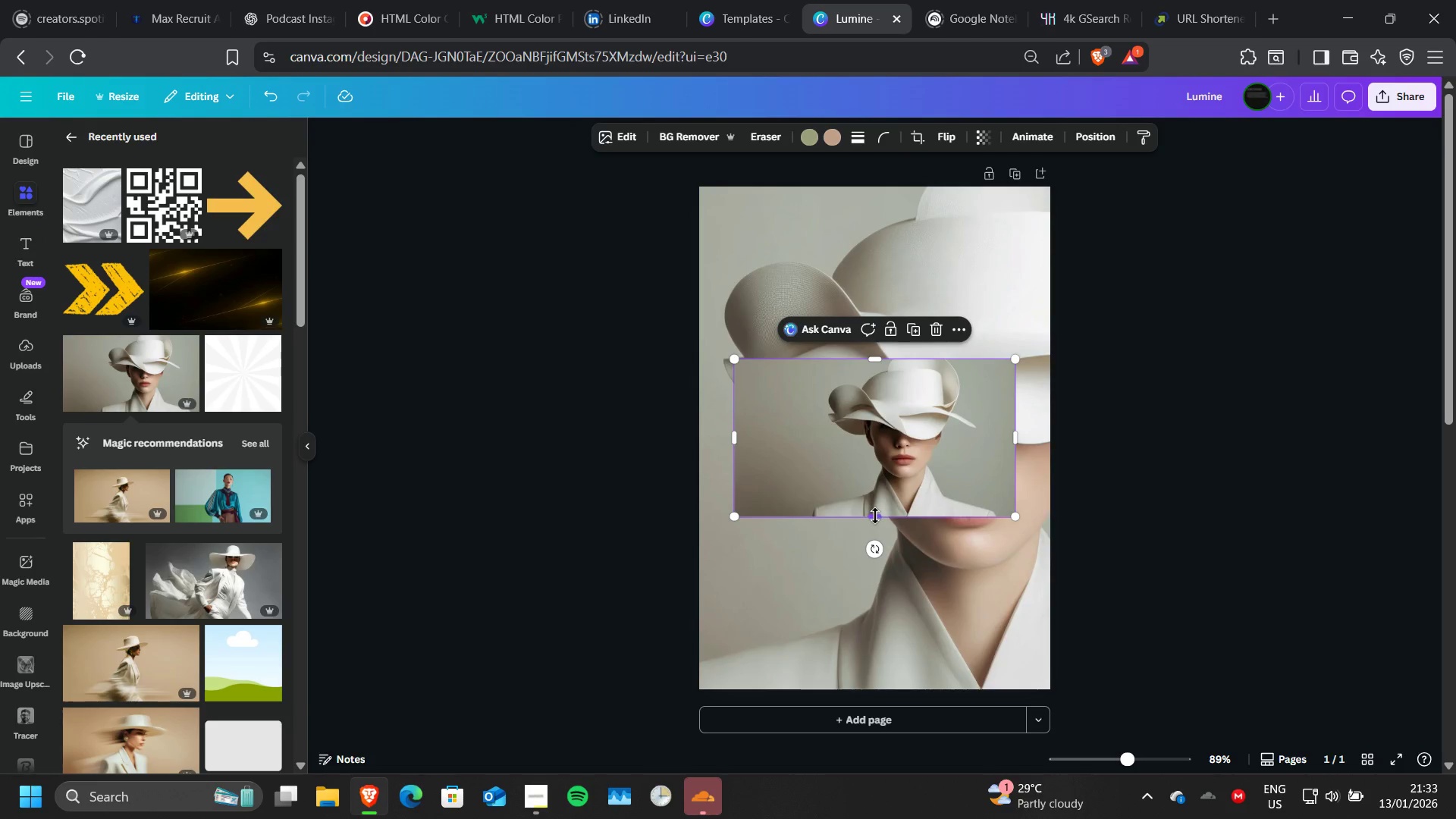 
left_click([875, 516])
 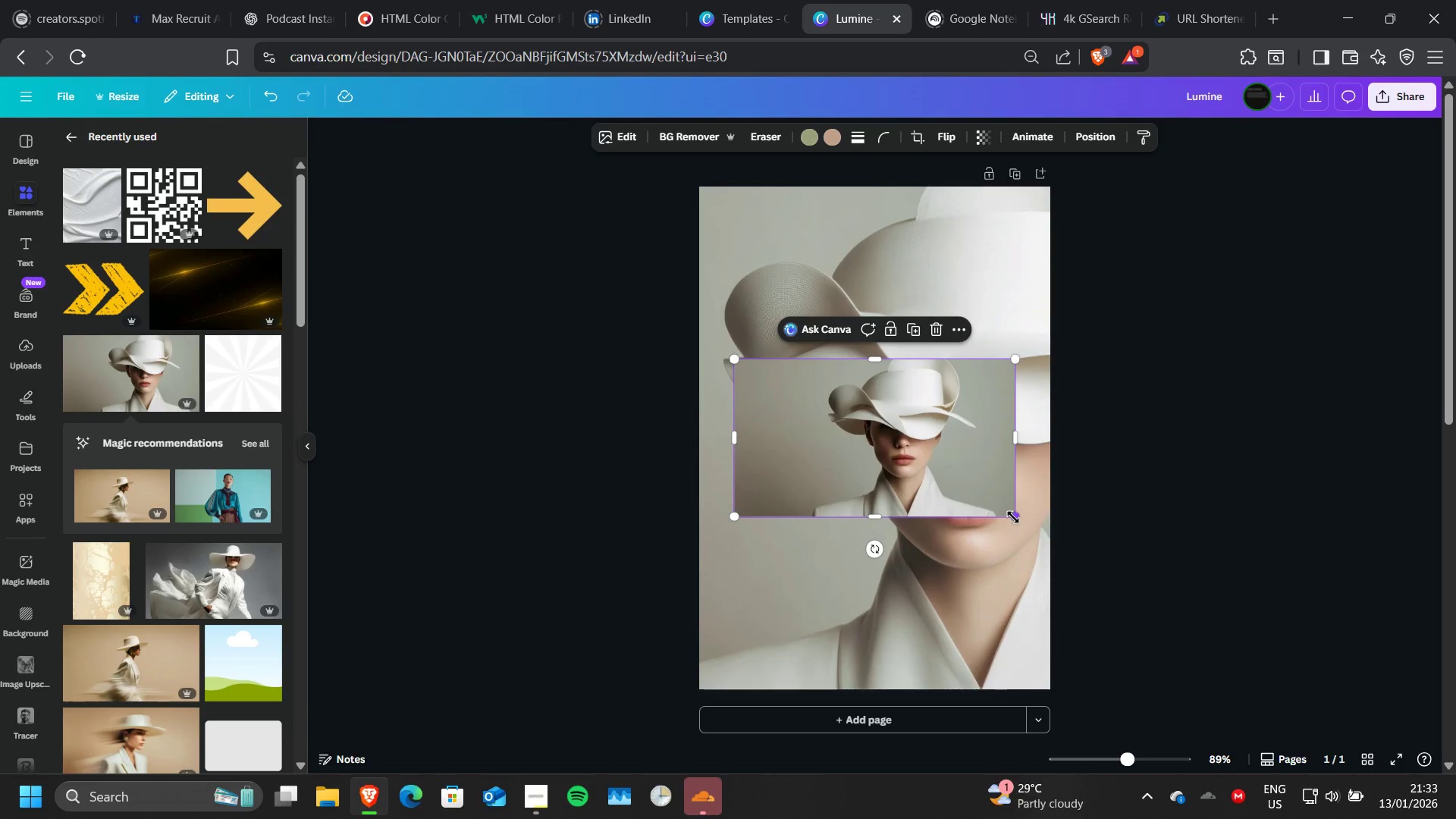 
left_click_drag(start_coordinate=[1013, 517], to_coordinate=[940, 563])
 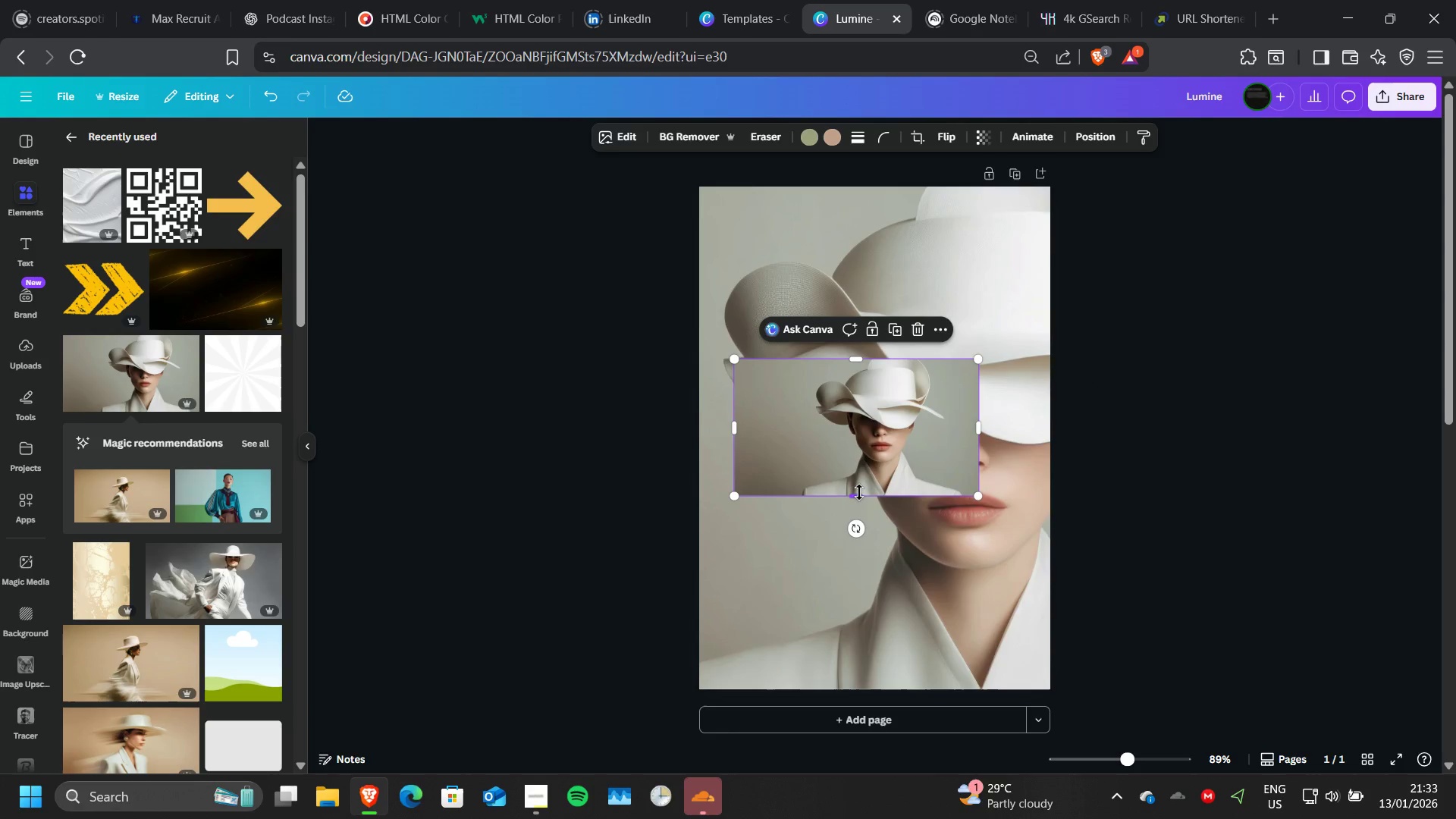 
left_click_drag(start_coordinate=[859, 492], to_coordinate=[896, 698])
 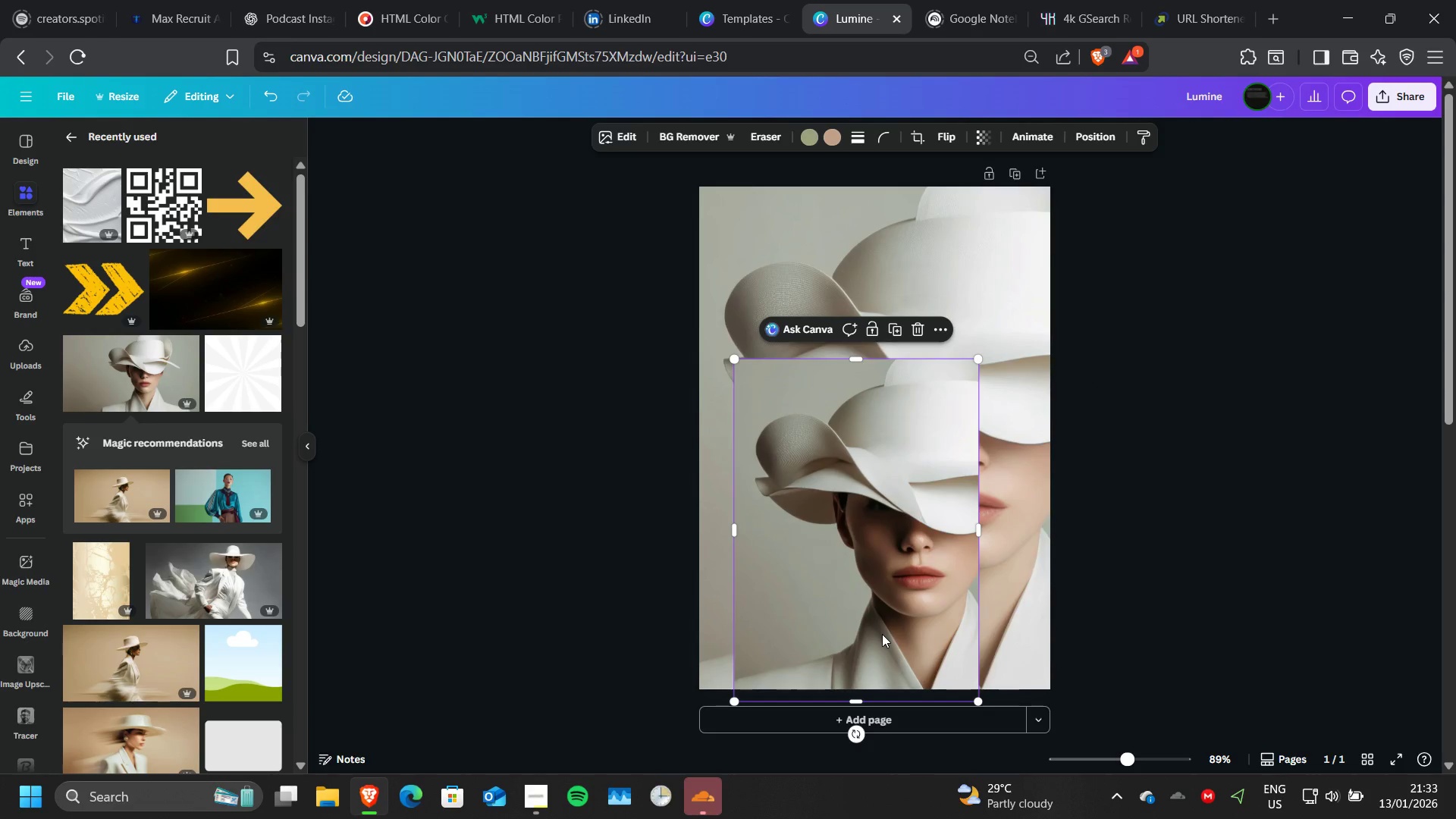 
left_click_drag(start_coordinate=[882, 634], to_coordinate=[901, 582])
 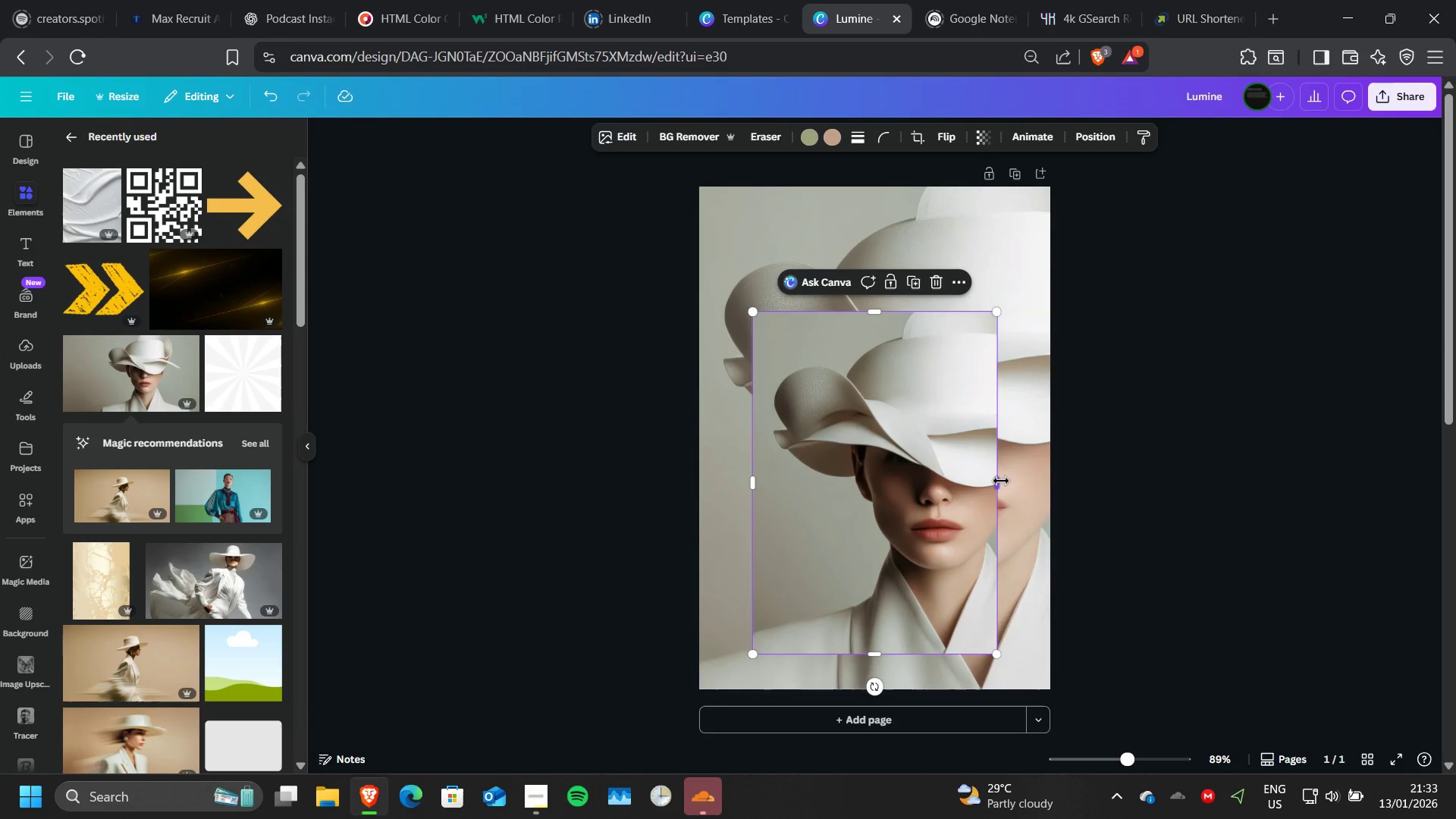 
left_click_drag(start_coordinate=[1001, 481], to_coordinate=[1062, 488])
 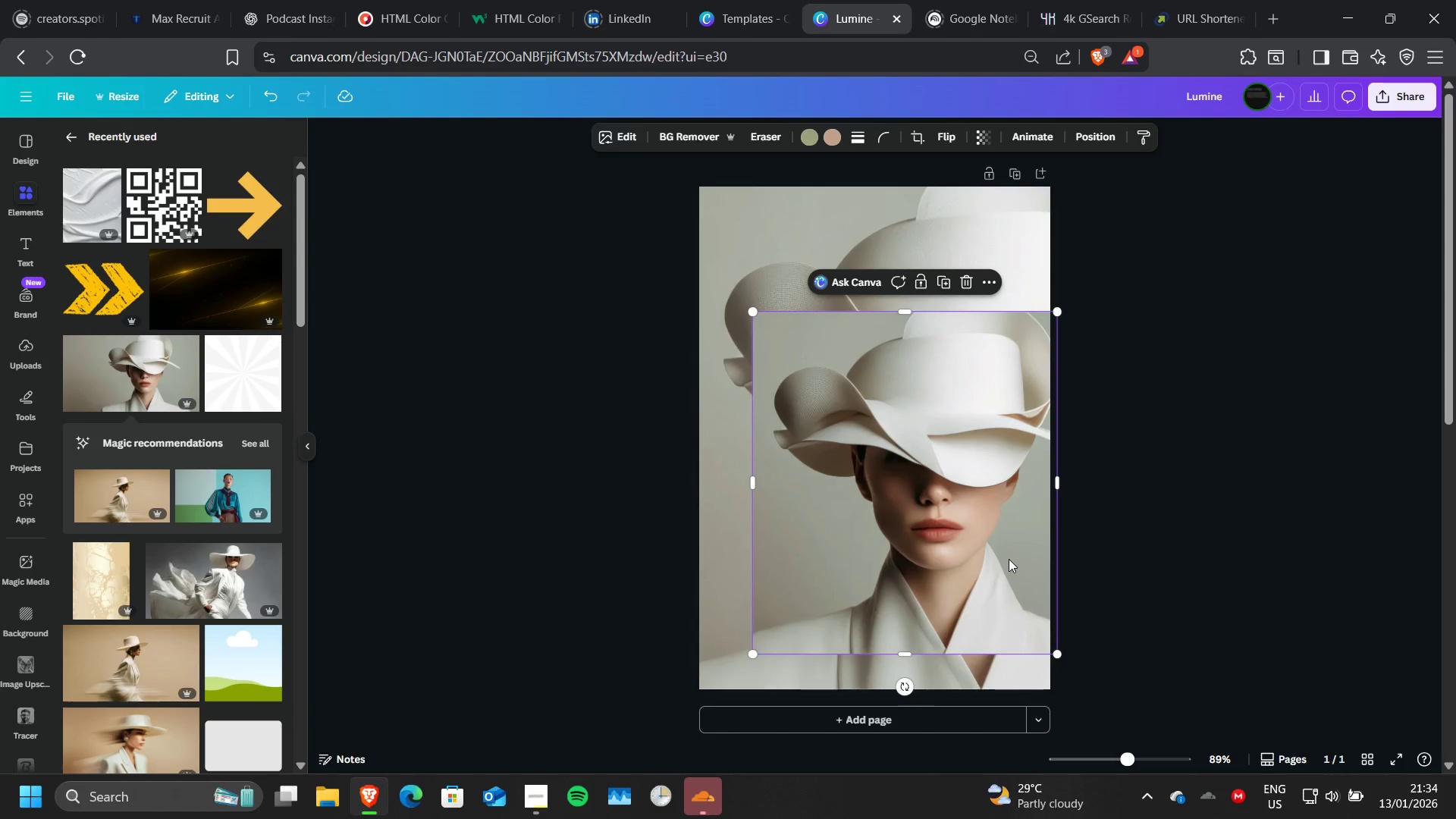 
wait(20.31)
 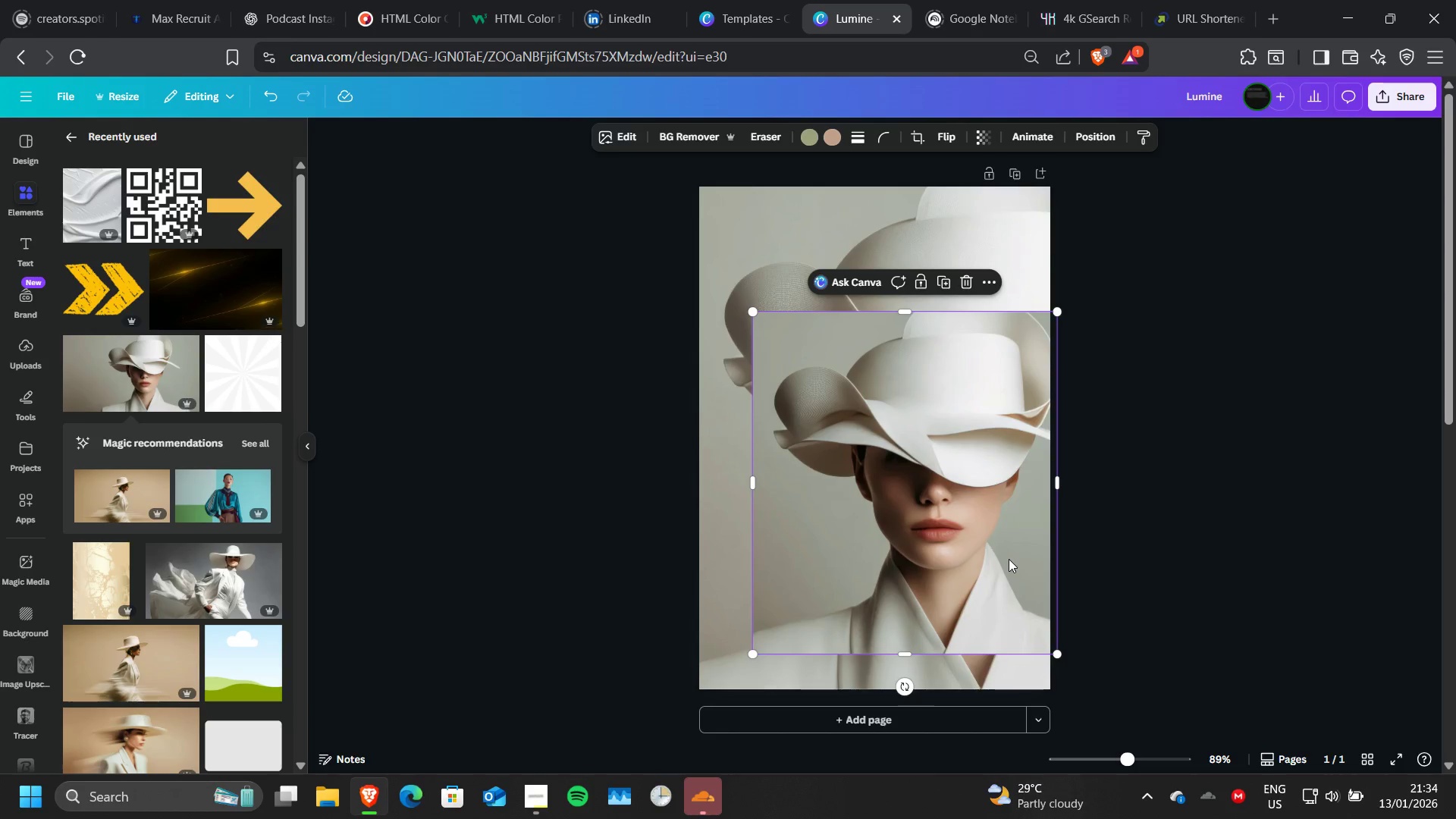 
left_click_drag(start_coordinate=[952, 529], to_coordinate=[946, 402])
 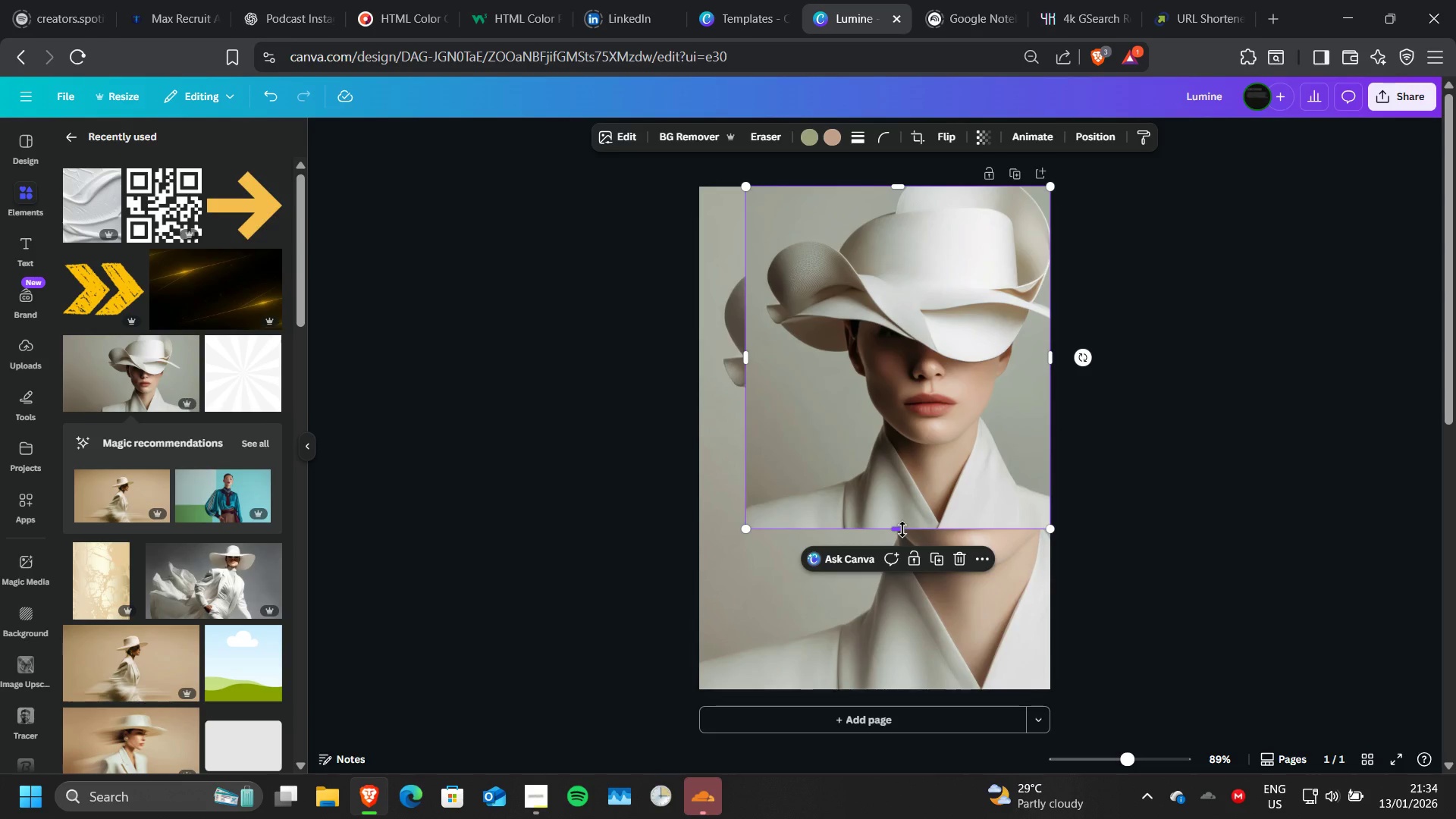 
left_click_drag(start_coordinate=[902, 529], to_coordinate=[908, 694])
 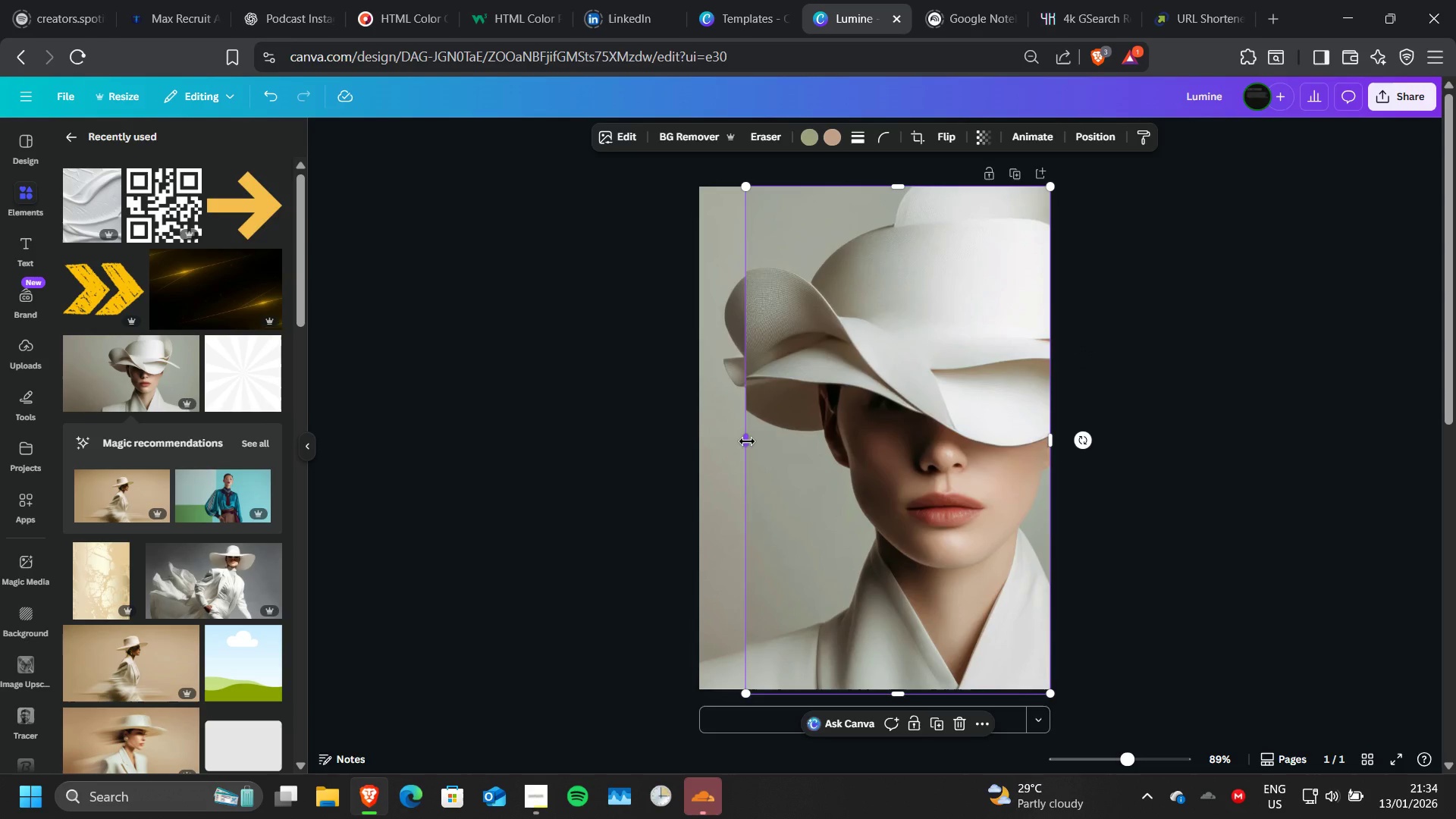 
left_click([747, 441])
 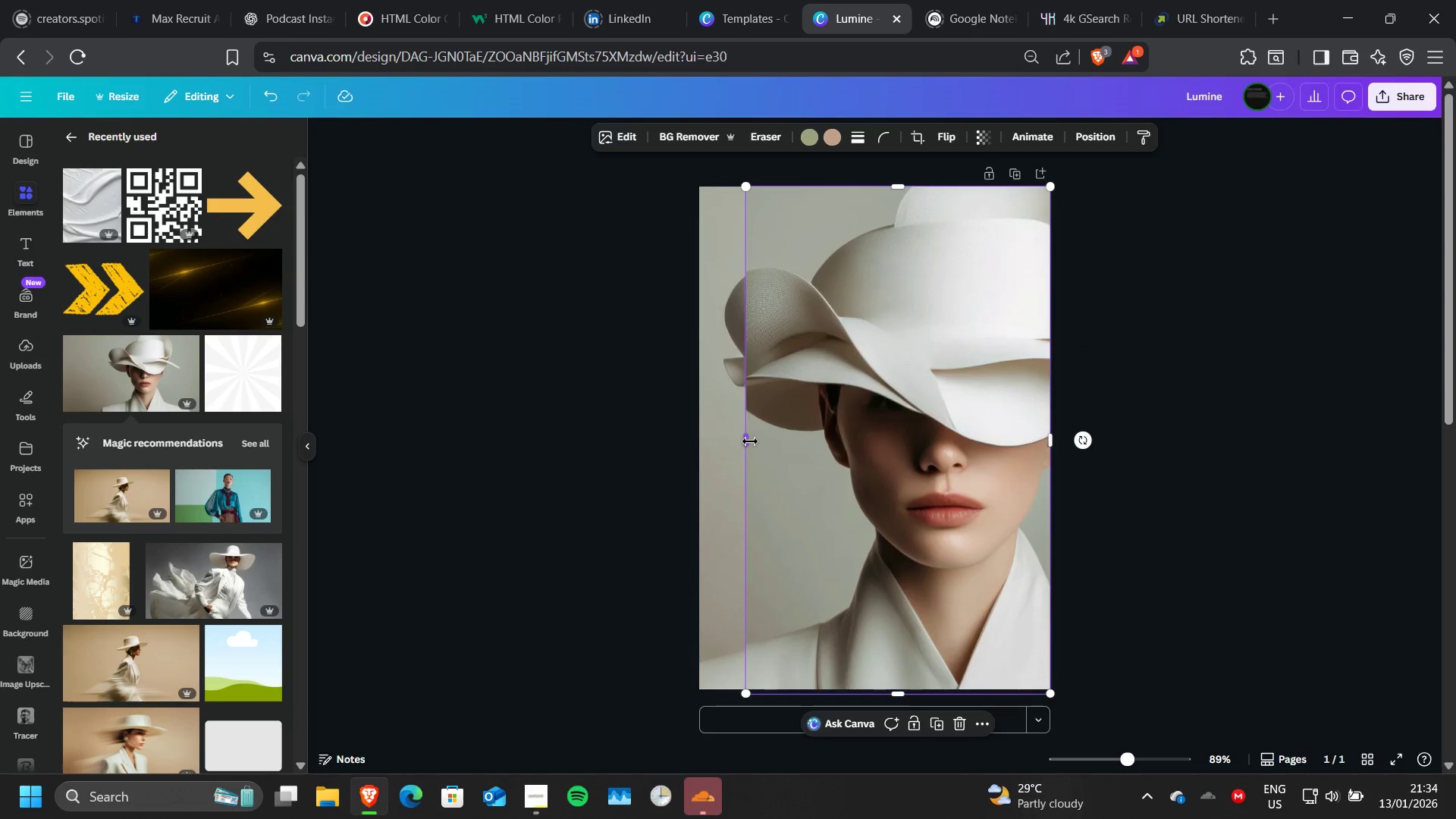 
left_click_drag(start_coordinate=[751, 441], to_coordinate=[696, 438])
 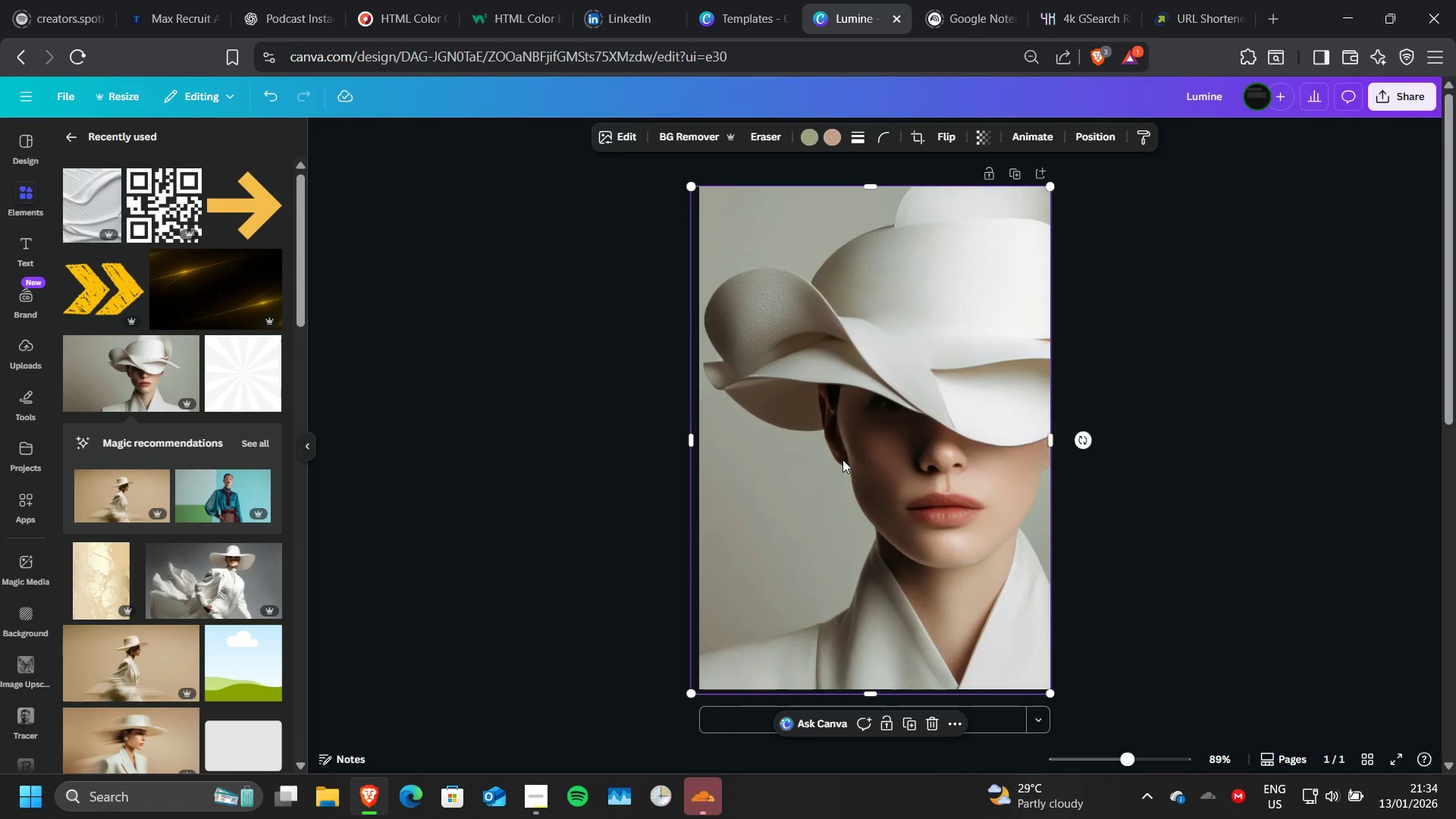 
left_click_drag(start_coordinate=[843, 460], to_coordinate=[852, 463])
 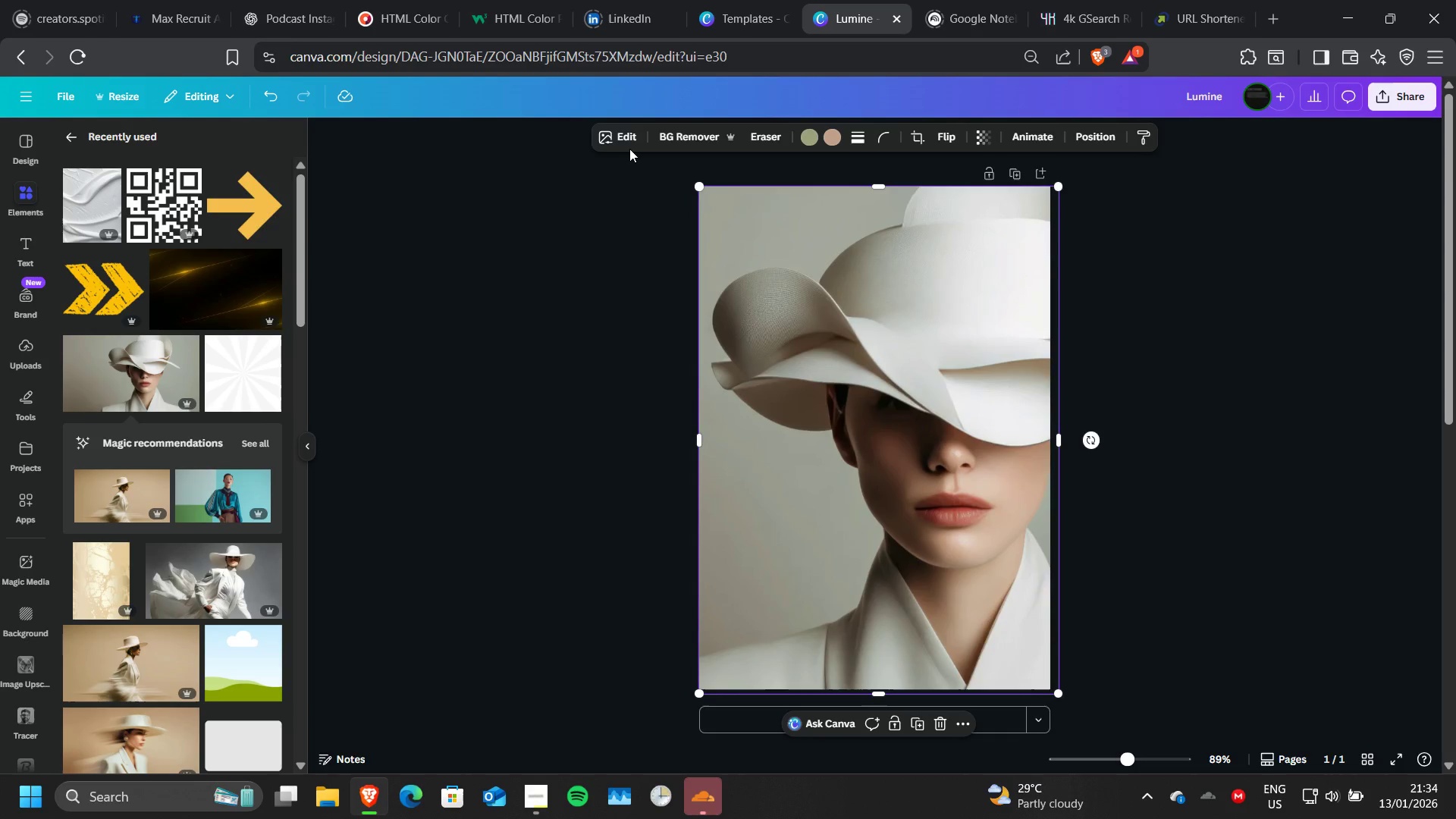 
left_click([629, 149])
 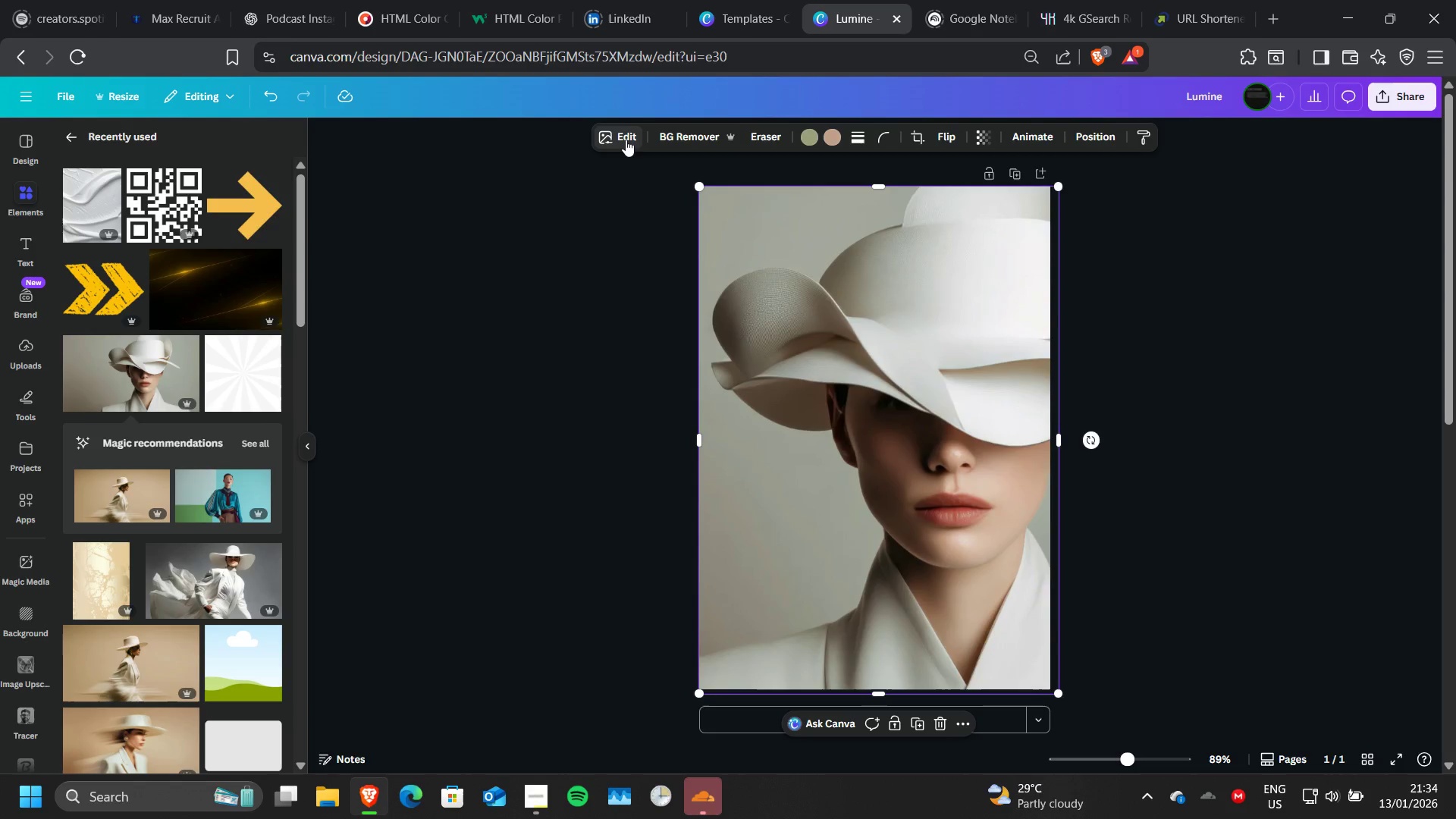 
left_click([626, 140])
 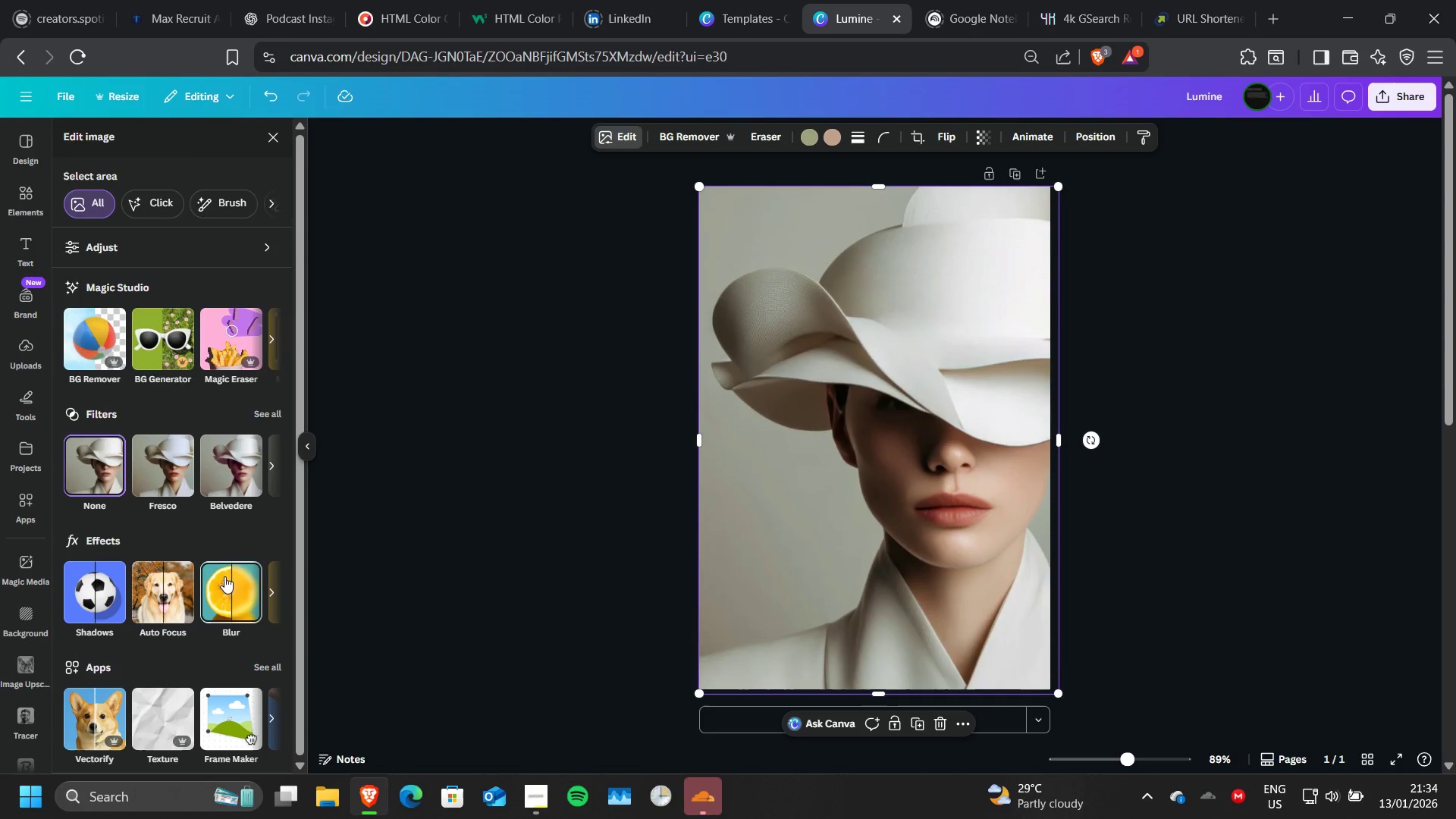 
left_click([226, 592])
 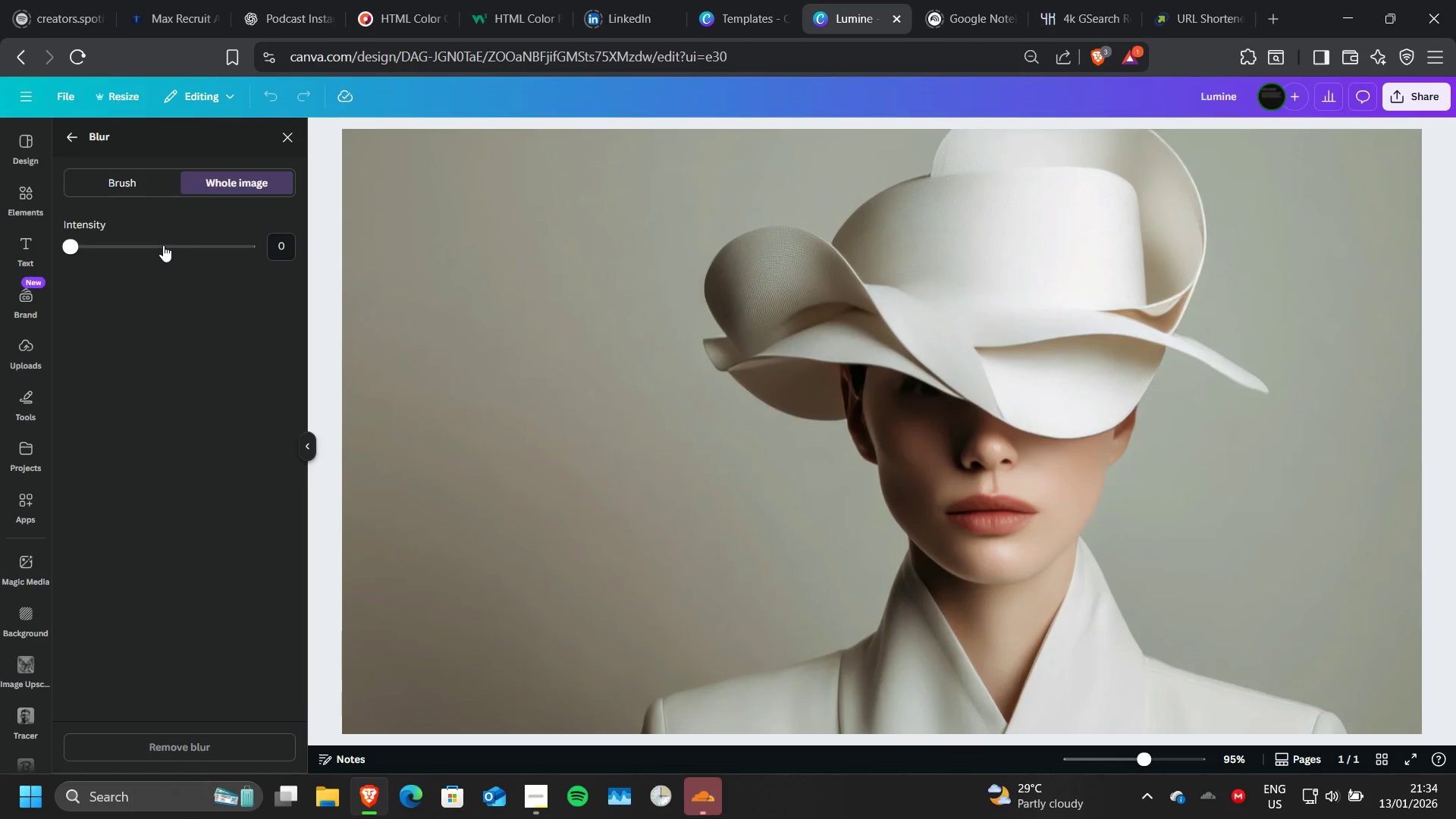 
left_click([163, 245])
 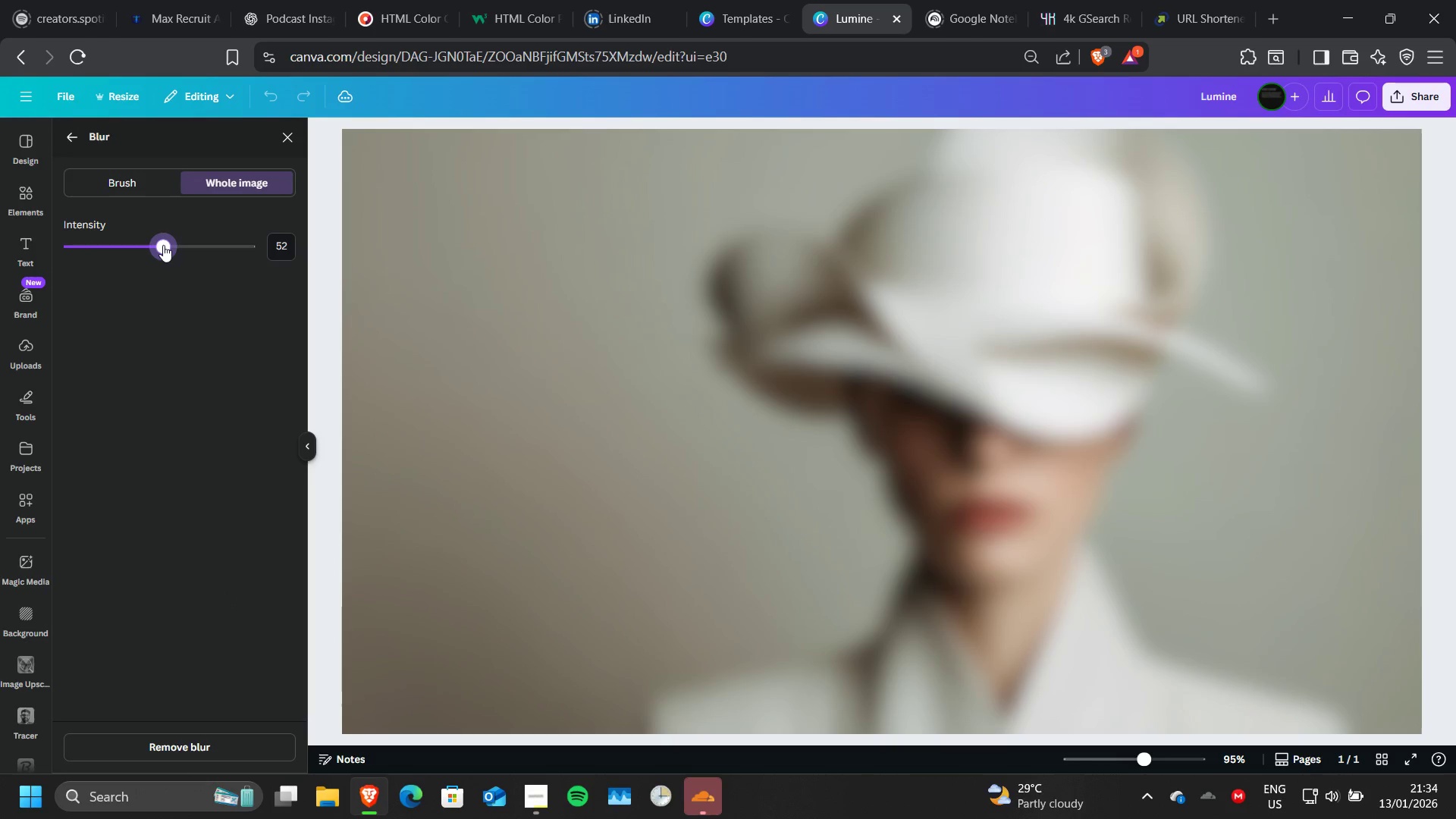 
left_click_drag(start_coordinate=[163, 245], to_coordinate=[215, 250])
 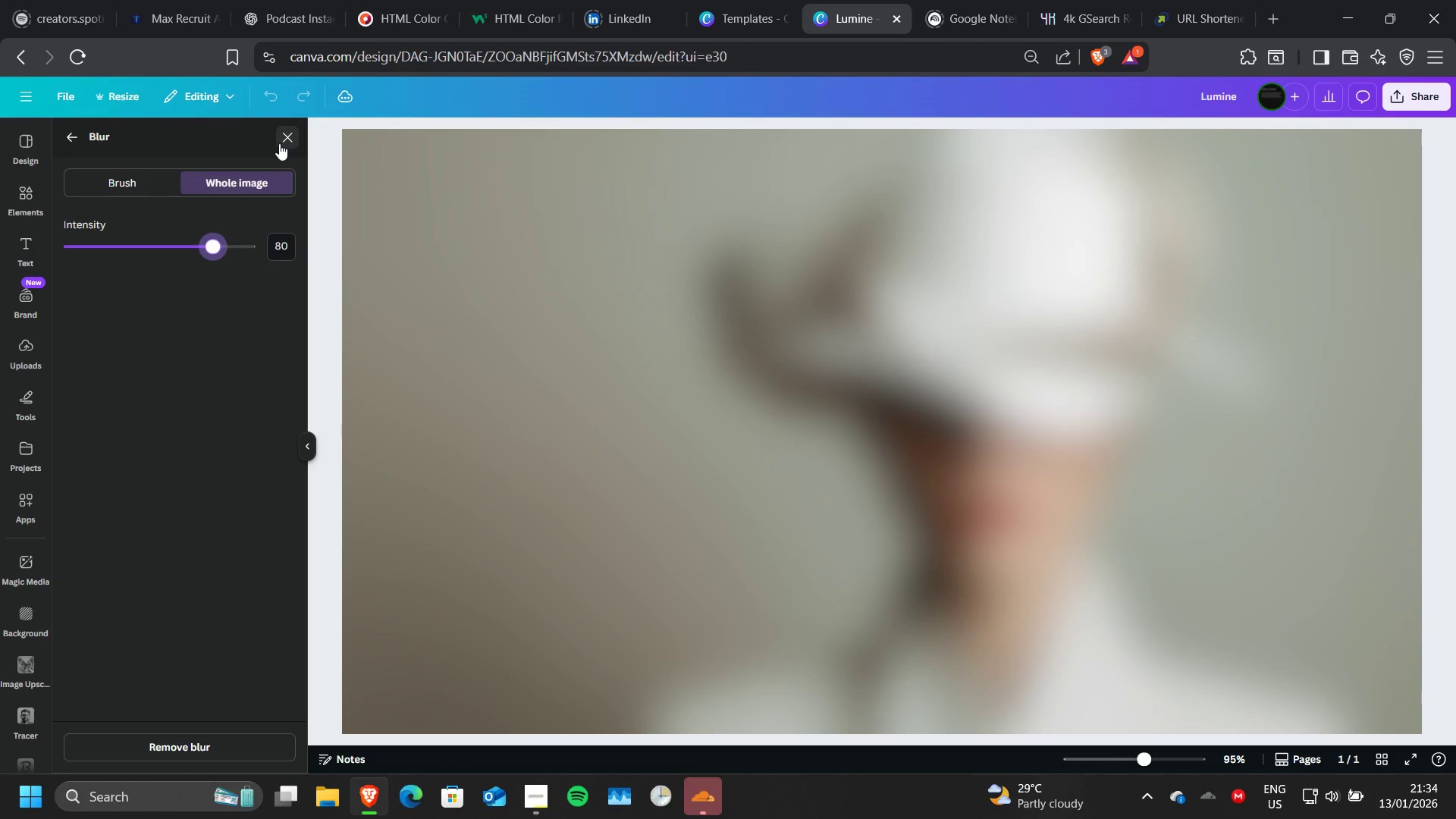 
left_click([279, 143])
 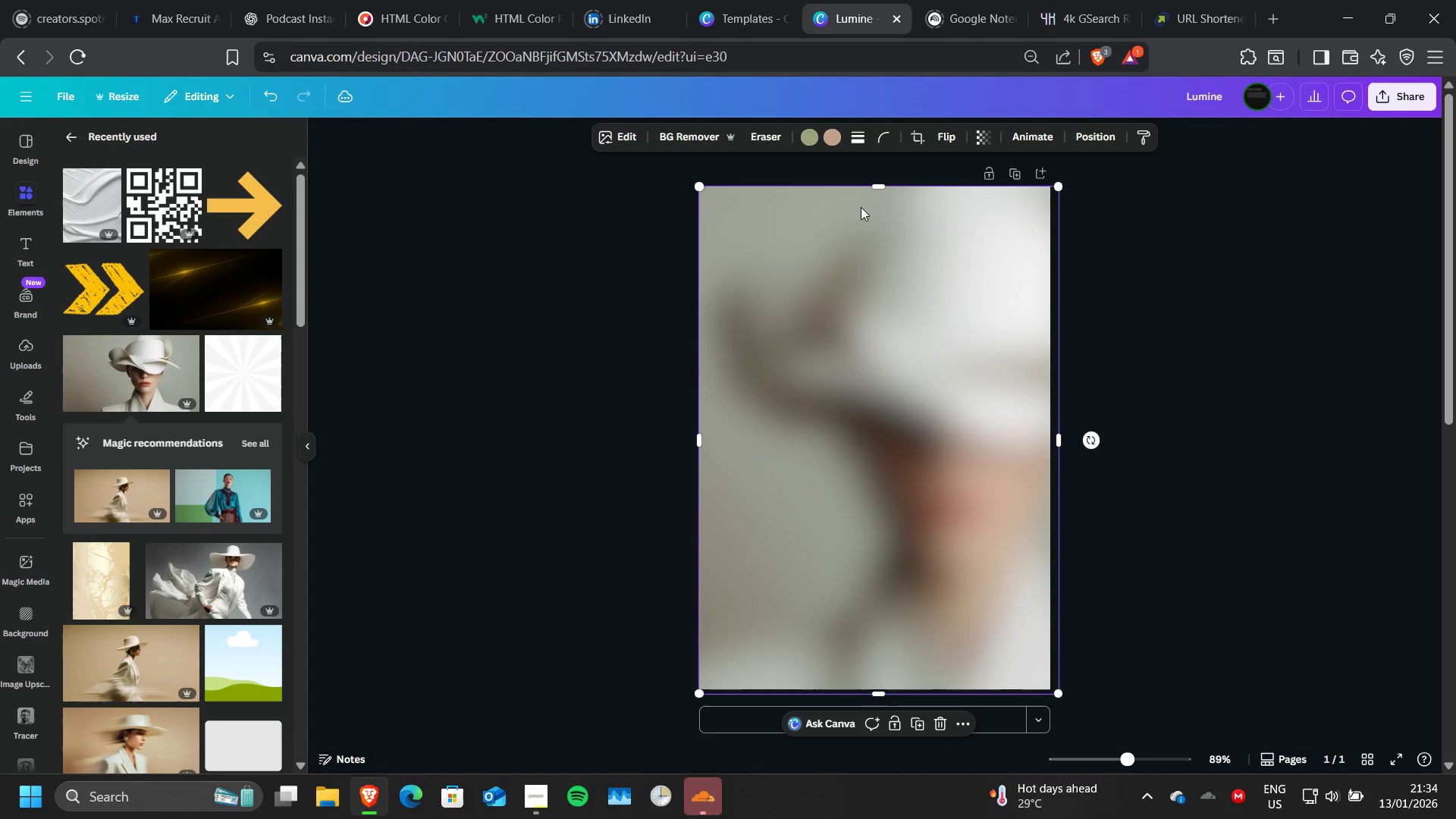 
left_click_drag(start_coordinate=[883, 189], to_coordinate=[883, 384])
 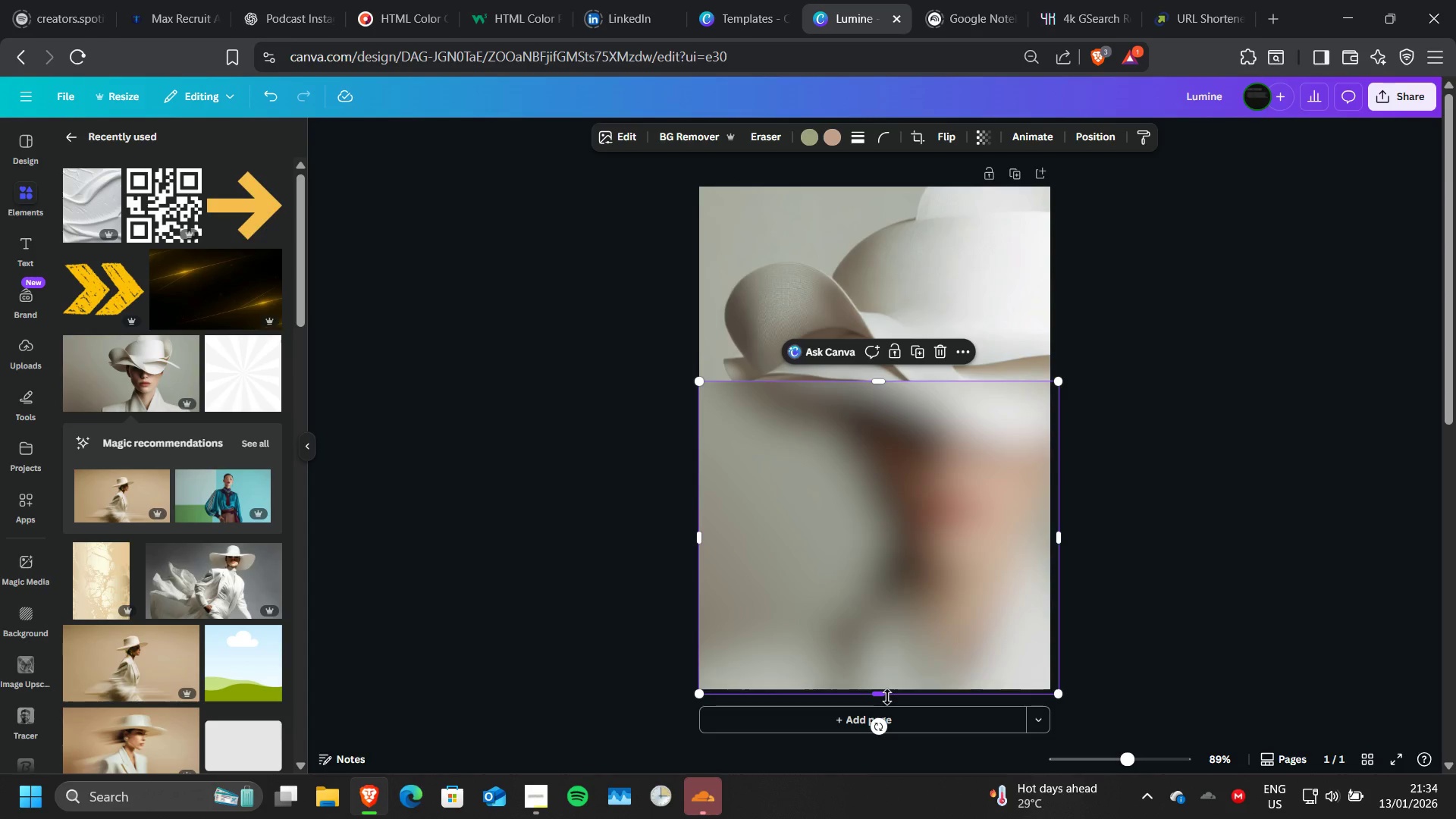 
left_click_drag(start_coordinate=[887, 697], to_coordinate=[910, 595])
 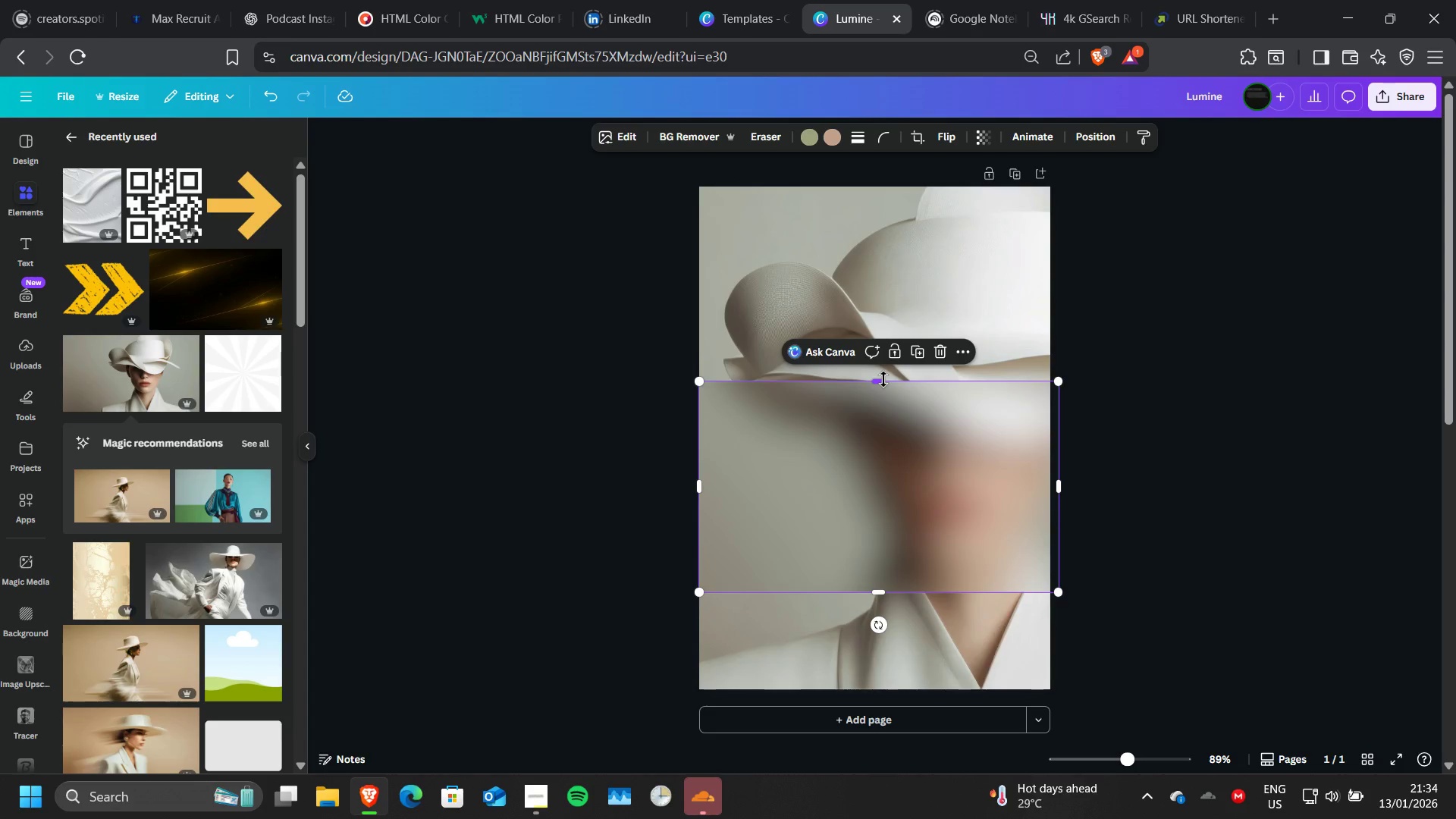 
left_click_drag(start_coordinate=[883, 379], to_coordinate=[877, 287])
 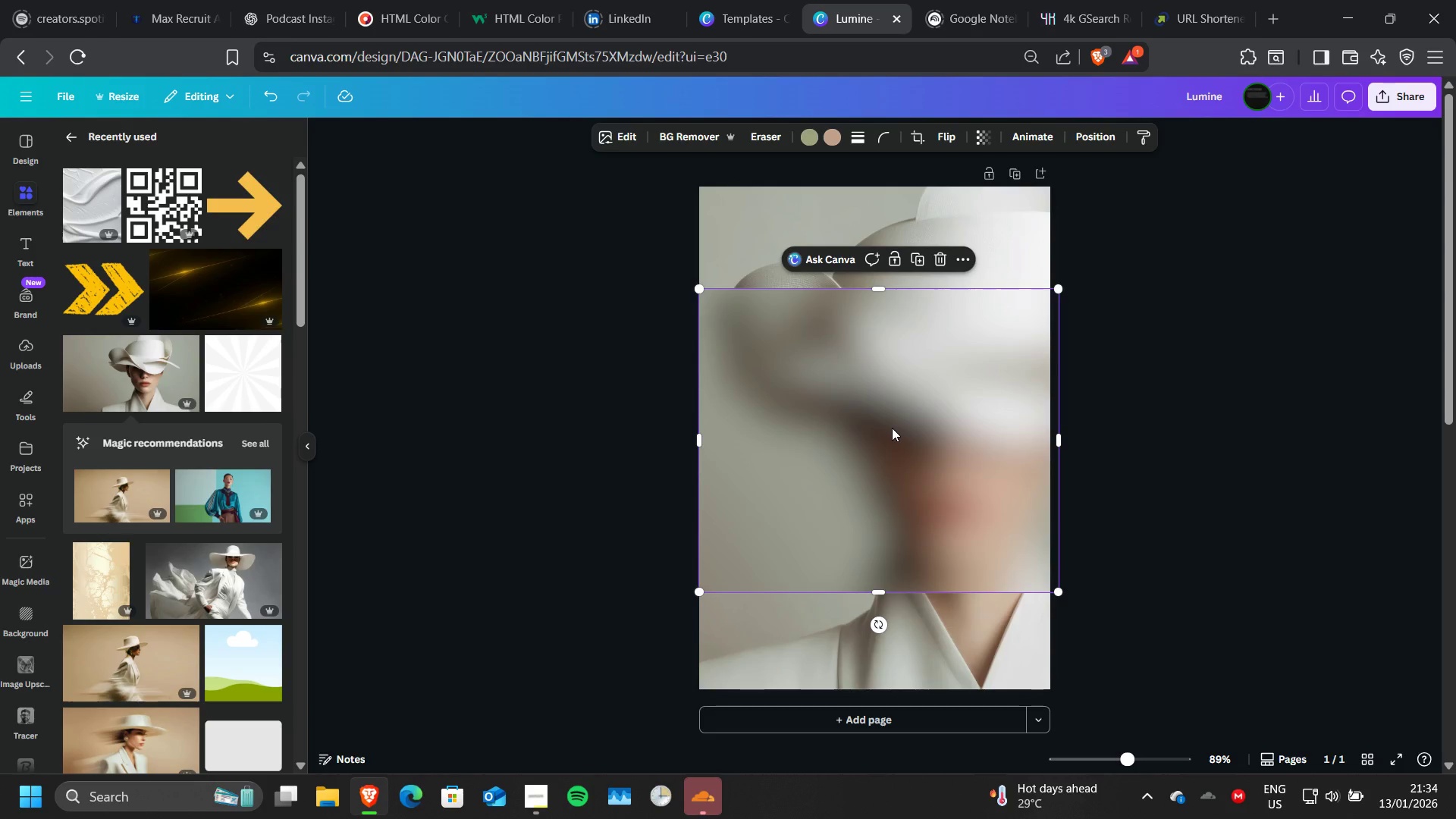 
left_click_drag(start_coordinate=[892, 428], to_coordinate=[897, 522])
 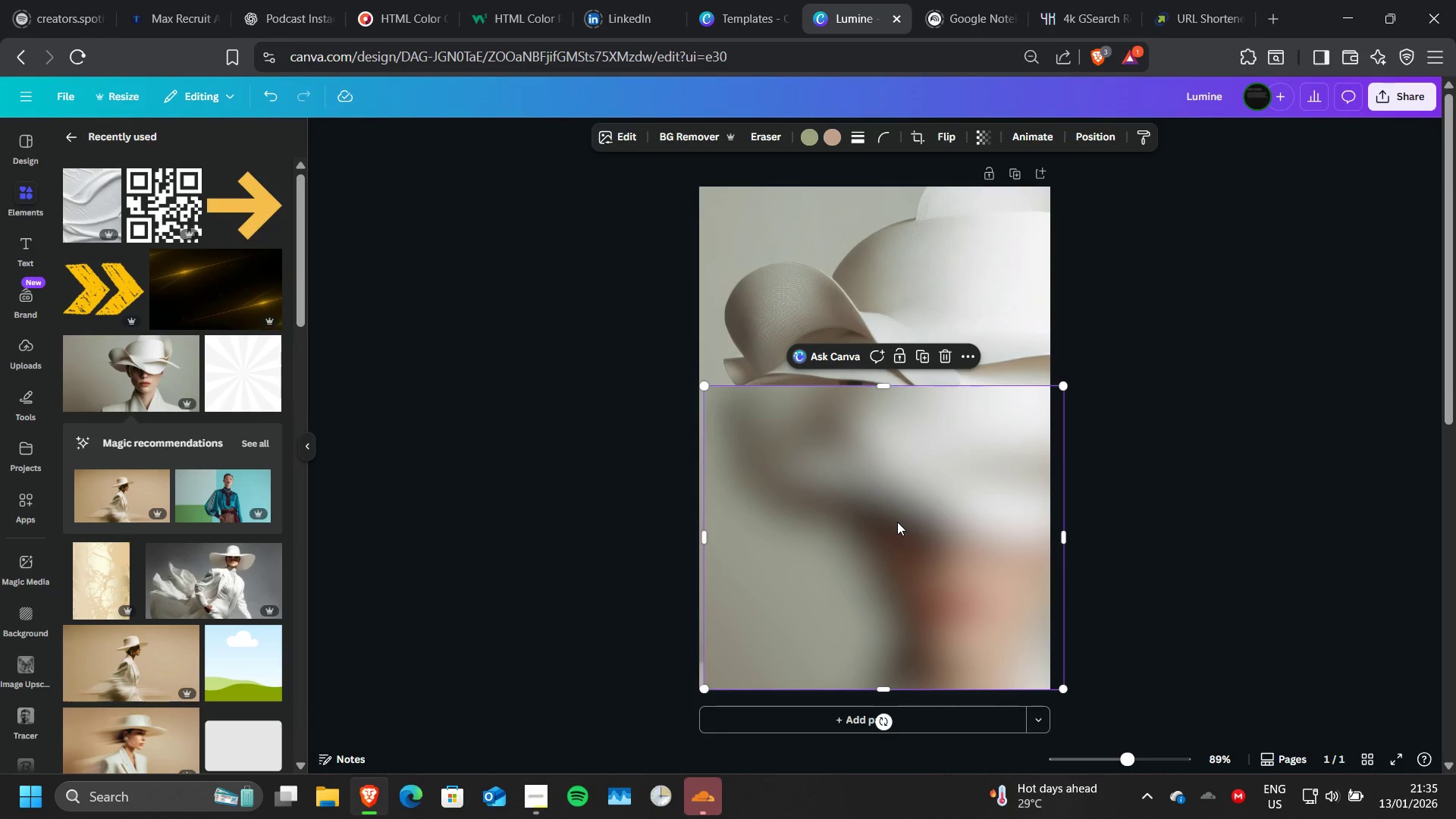 
left_click_drag(start_coordinate=[897, 522], to_coordinate=[897, 517])
 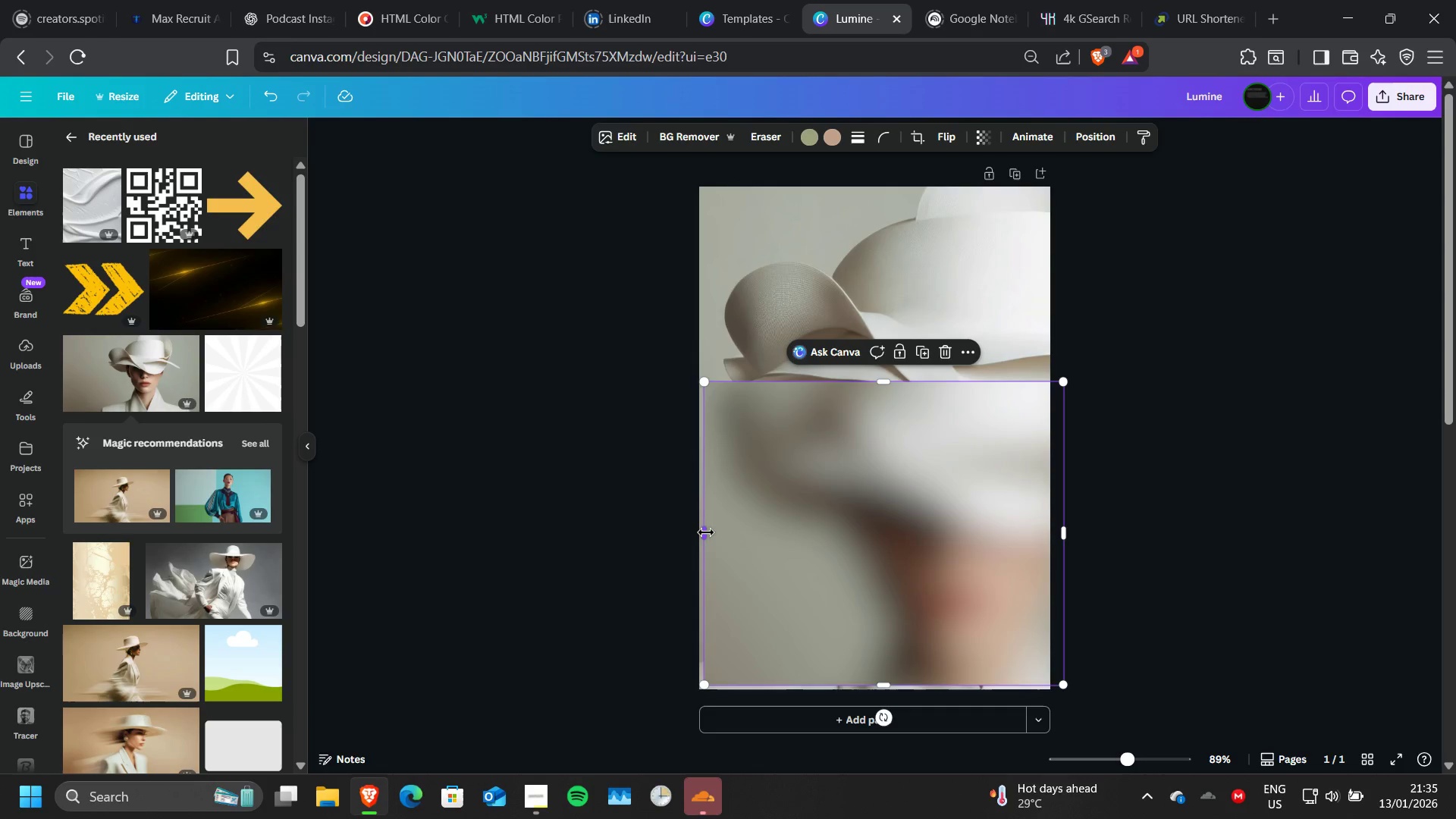 
left_click_drag(start_coordinate=[704, 532], to_coordinate=[698, 532])
 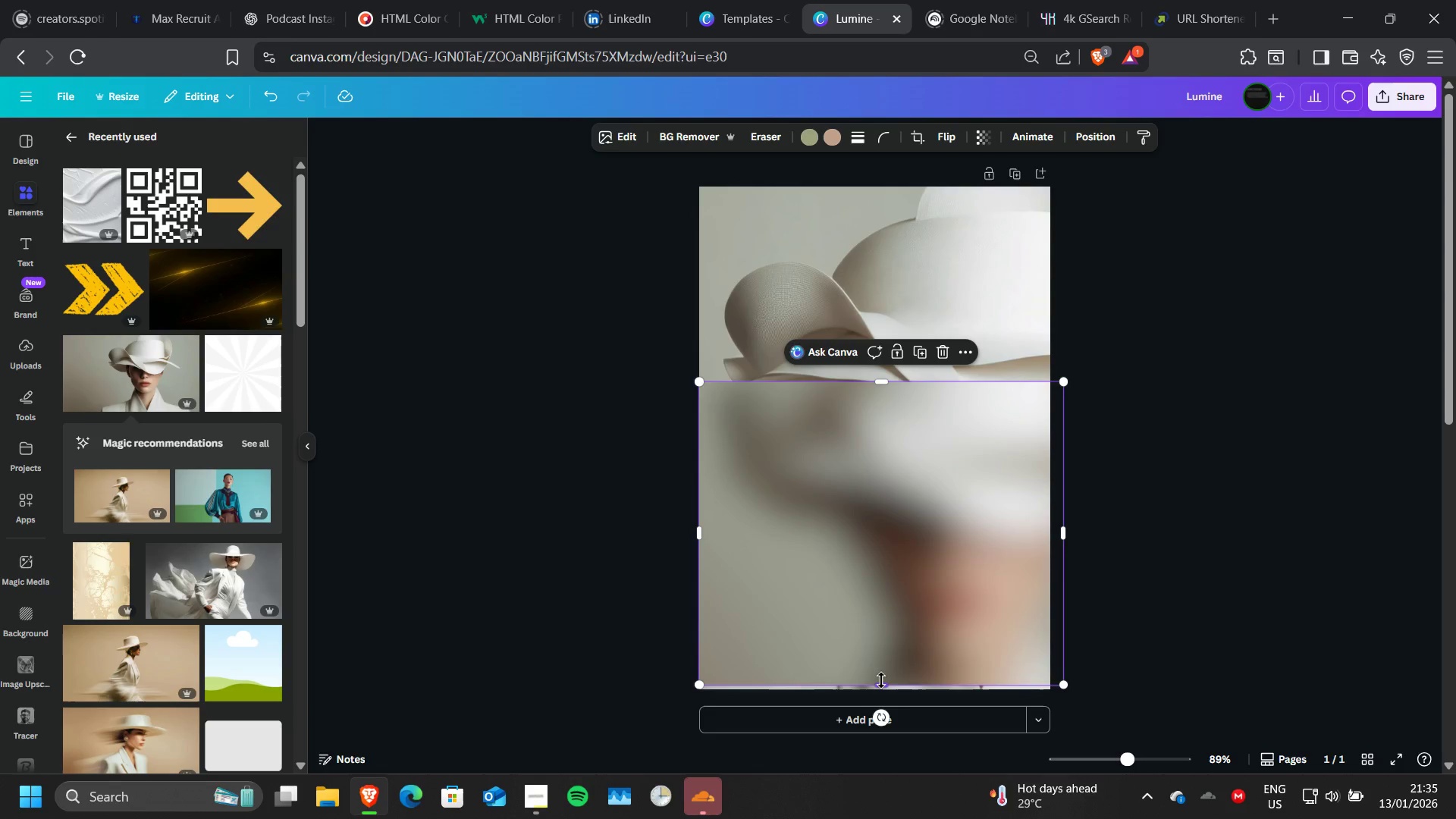 
left_click_drag(start_coordinate=[881, 680], to_coordinate=[881, 687])
 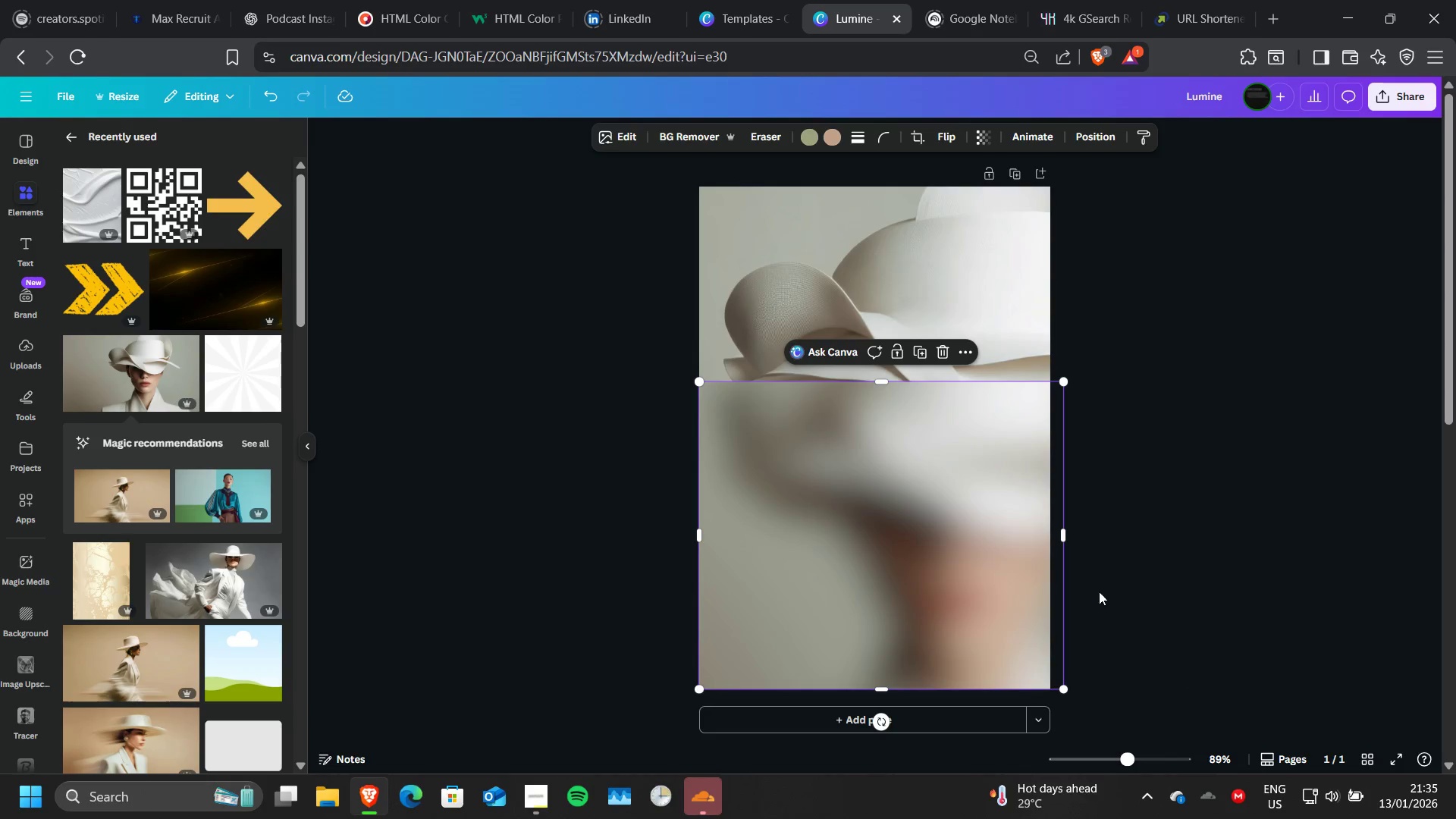 
wait(21.16)
 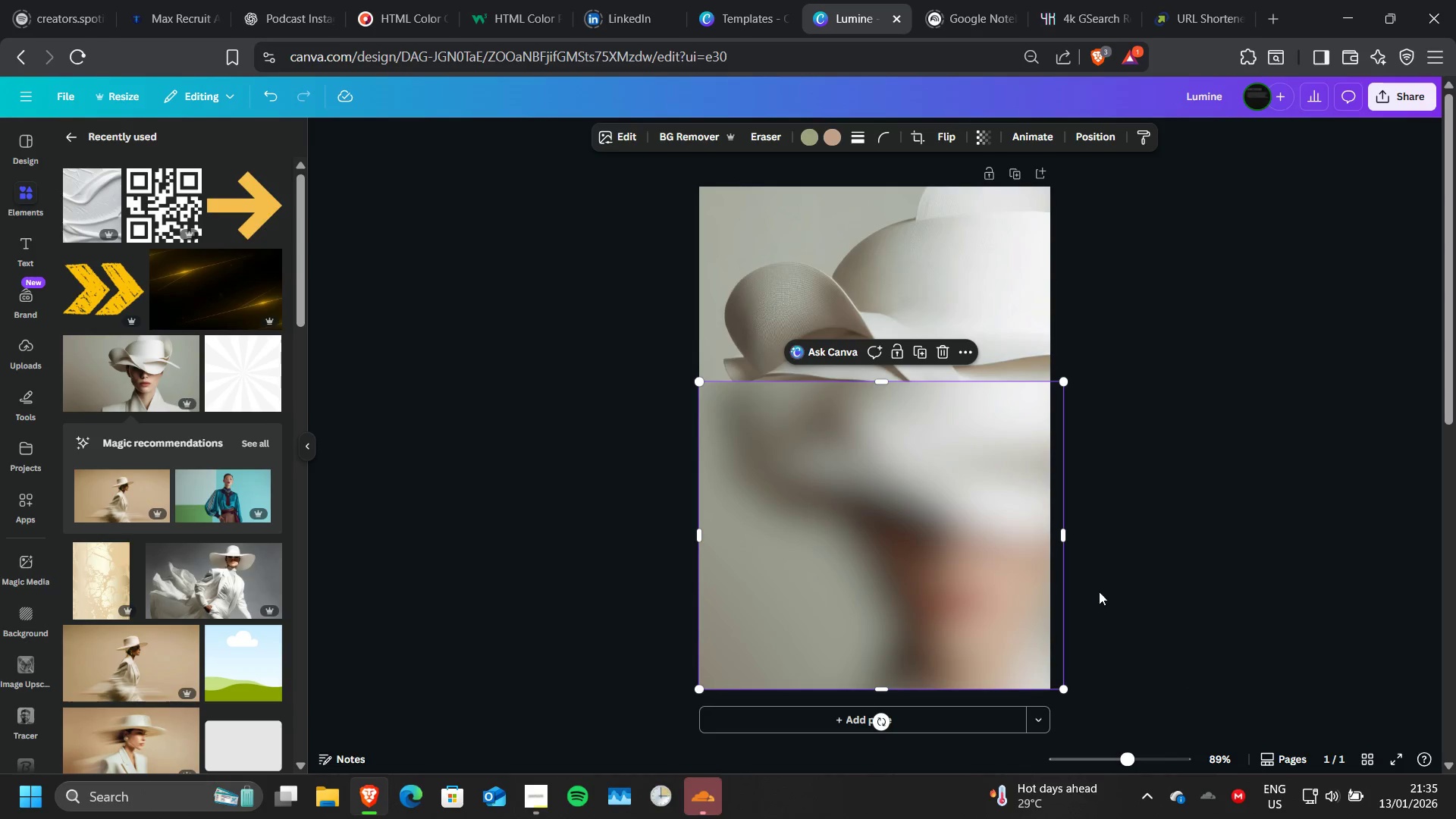 
left_click_drag(start_coordinate=[891, 691], to_coordinate=[885, 626])
 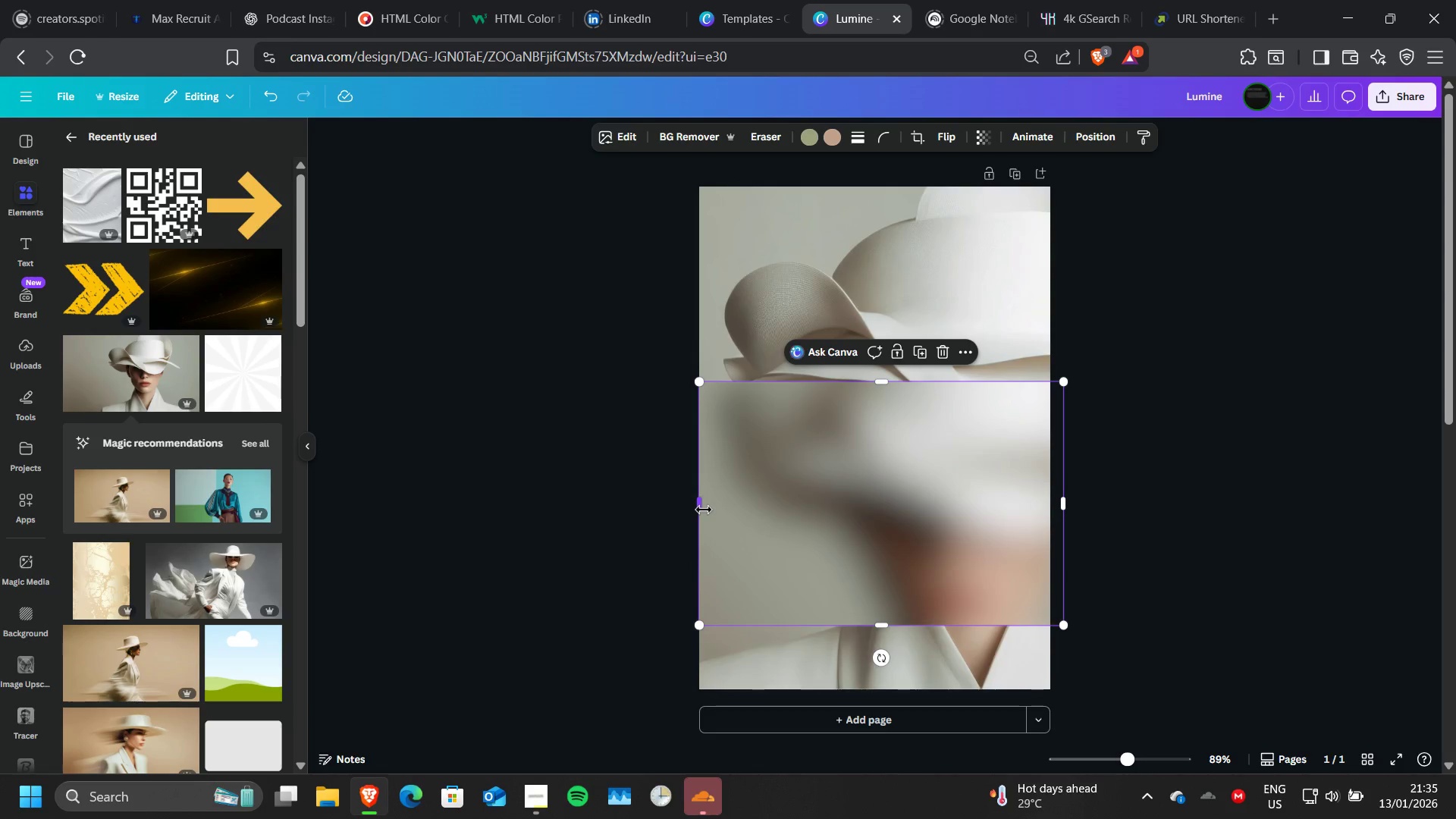 
left_click_drag(start_coordinate=[704, 510], to_coordinate=[722, 509])
 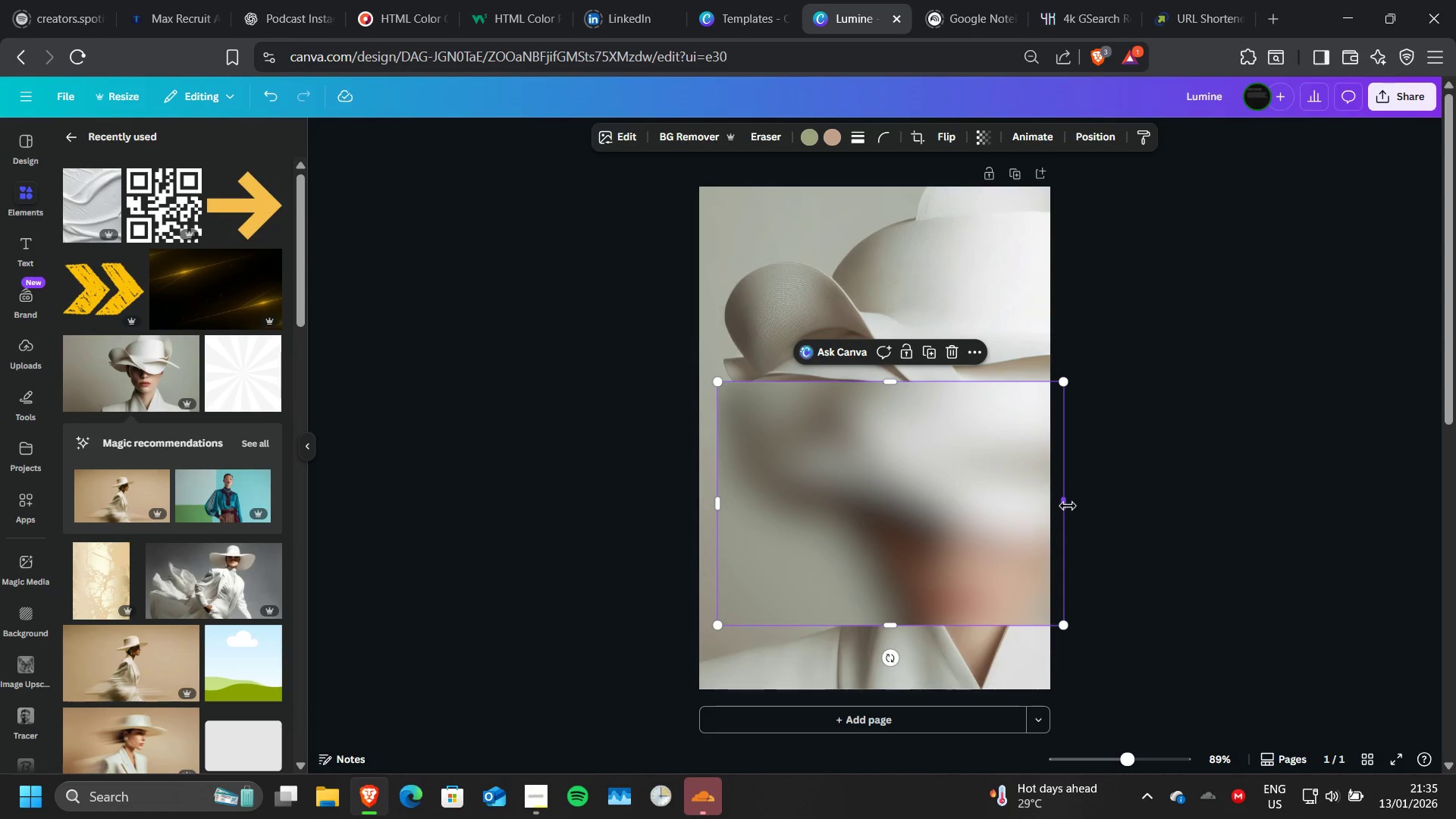 
left_click_drag(start_coordinate=[1068, 506], to_coordinate=[1037, 511])
 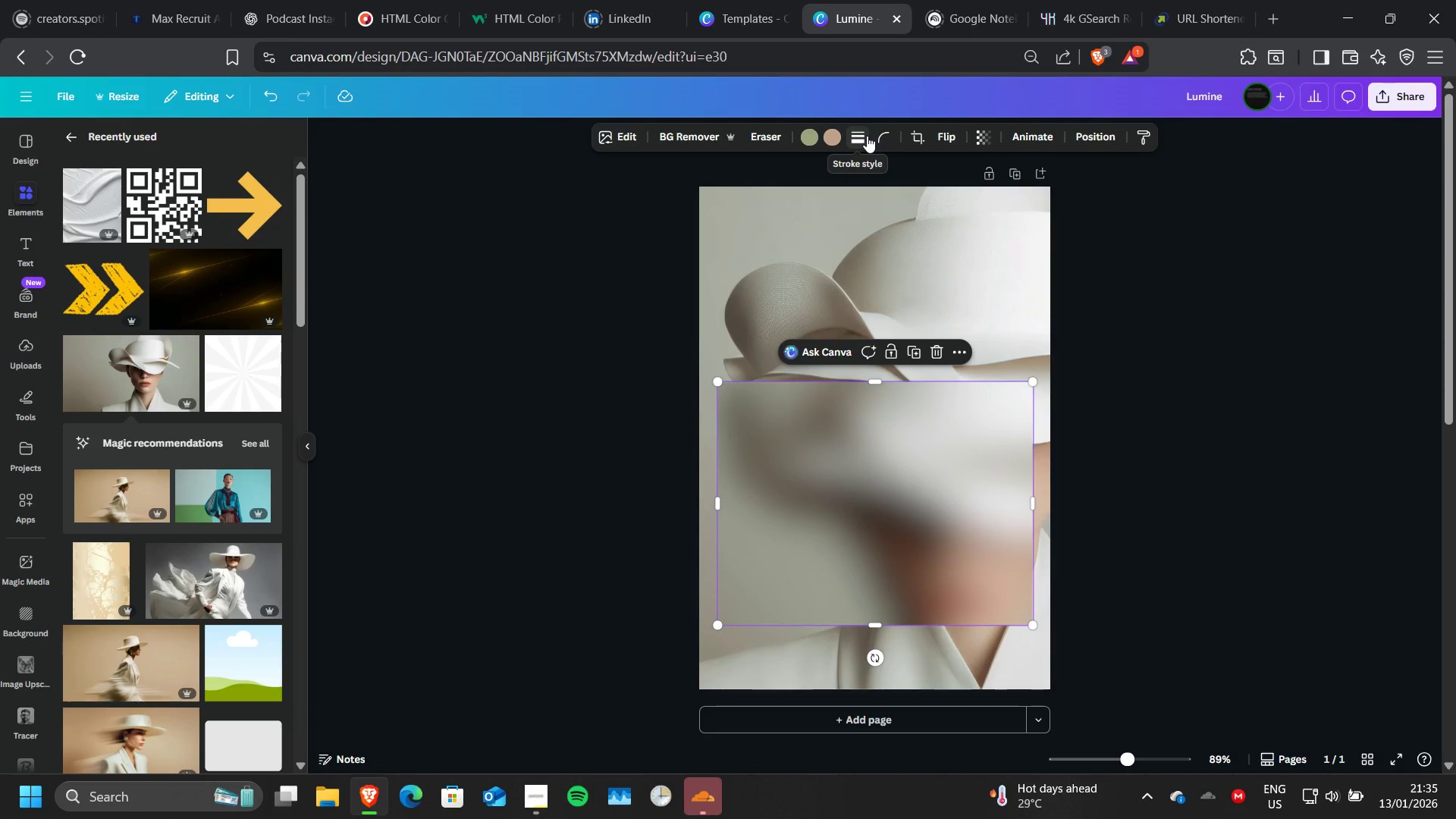 
wait(5.38)
 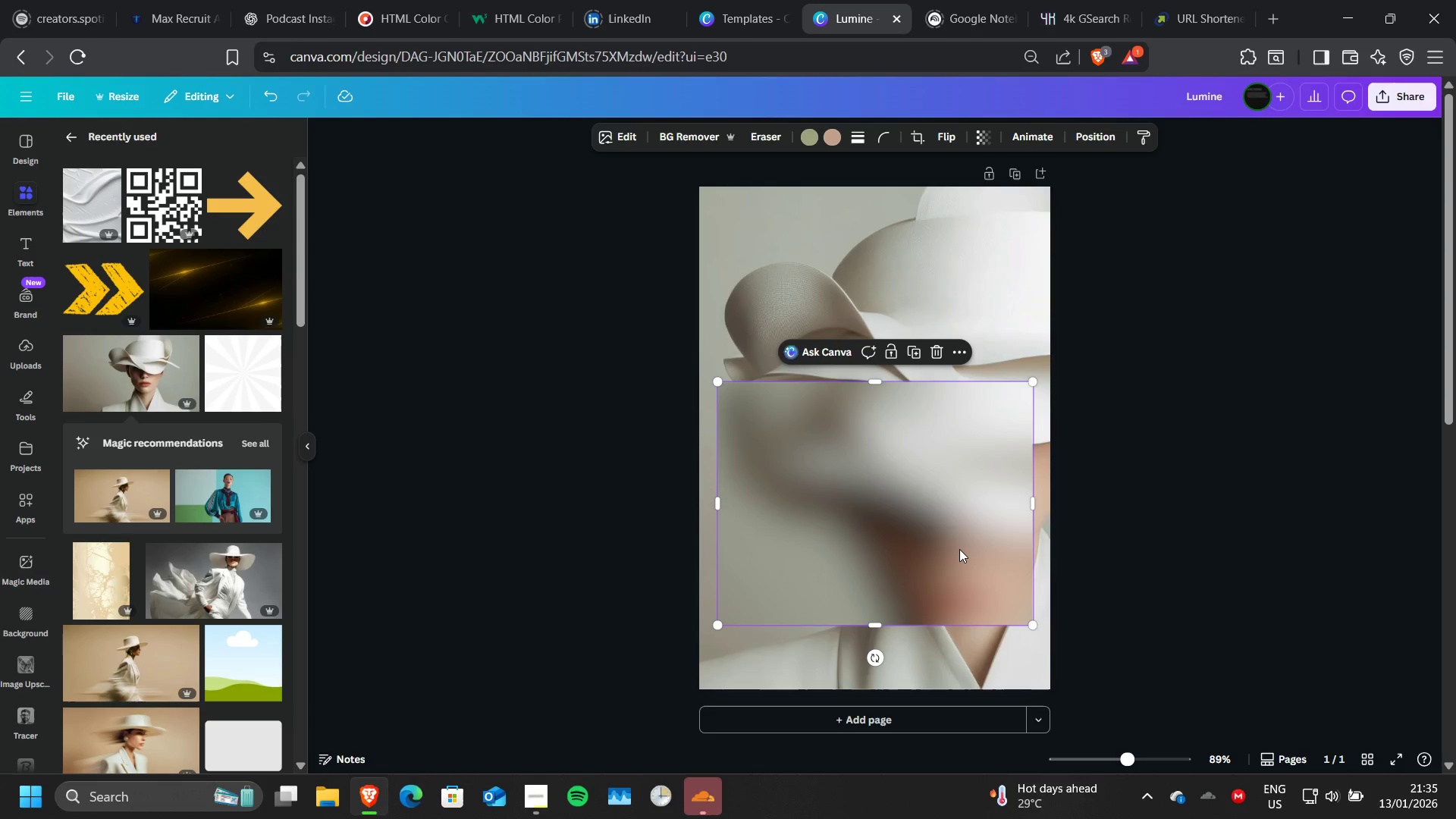 
left_click([868, 136])
 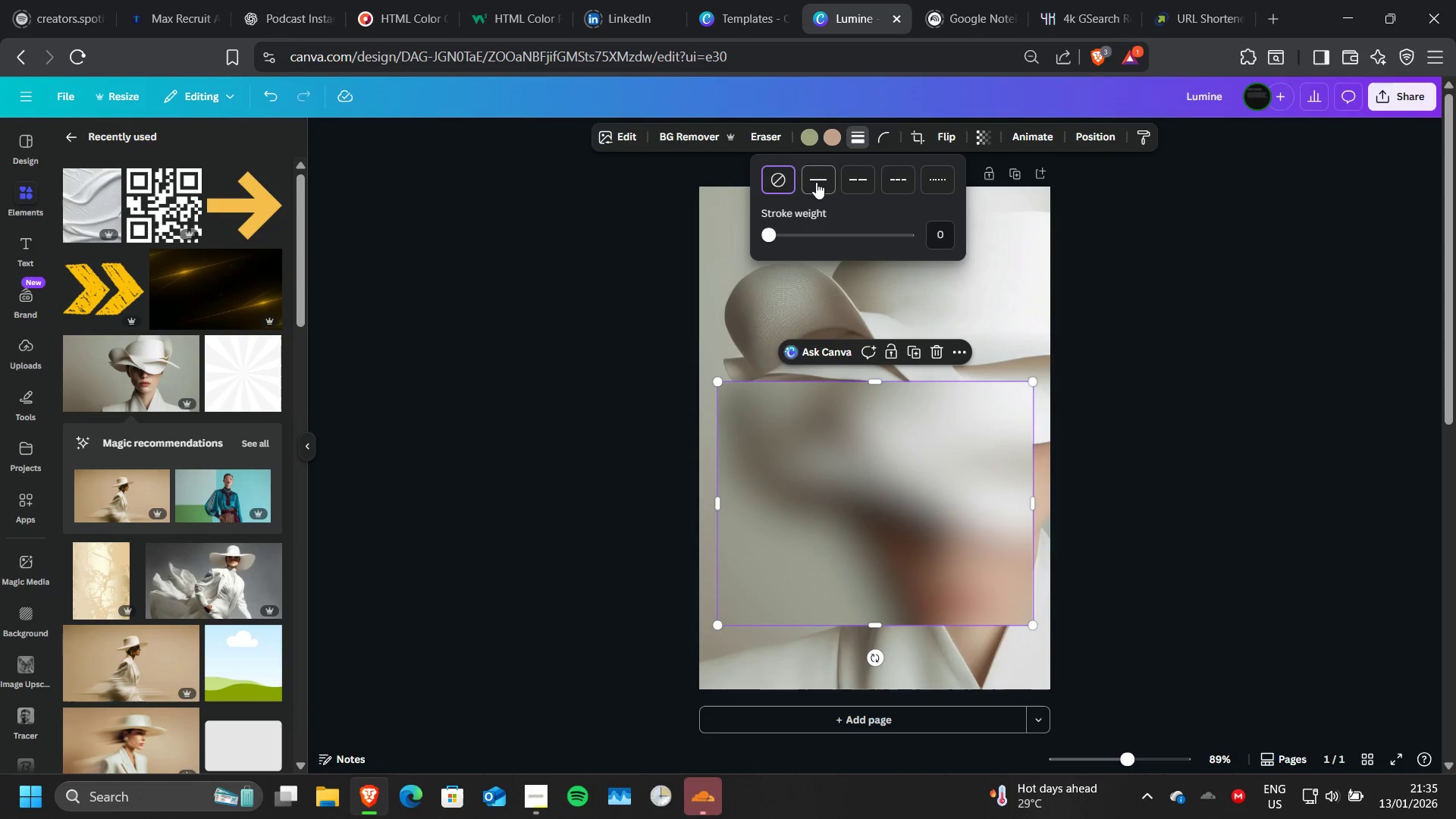 
left_click([821, 181])
 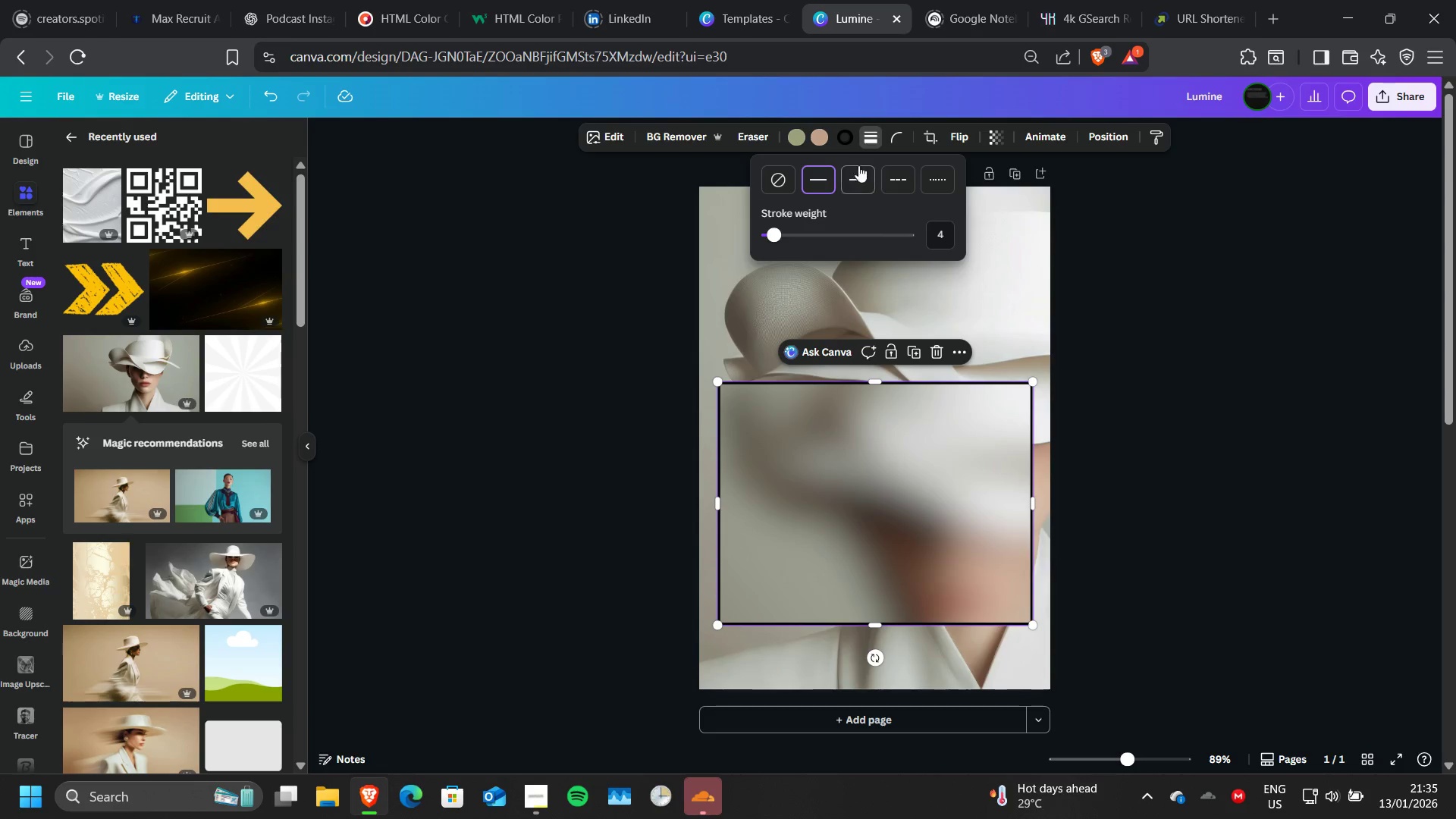 
left_click([890, 143])
 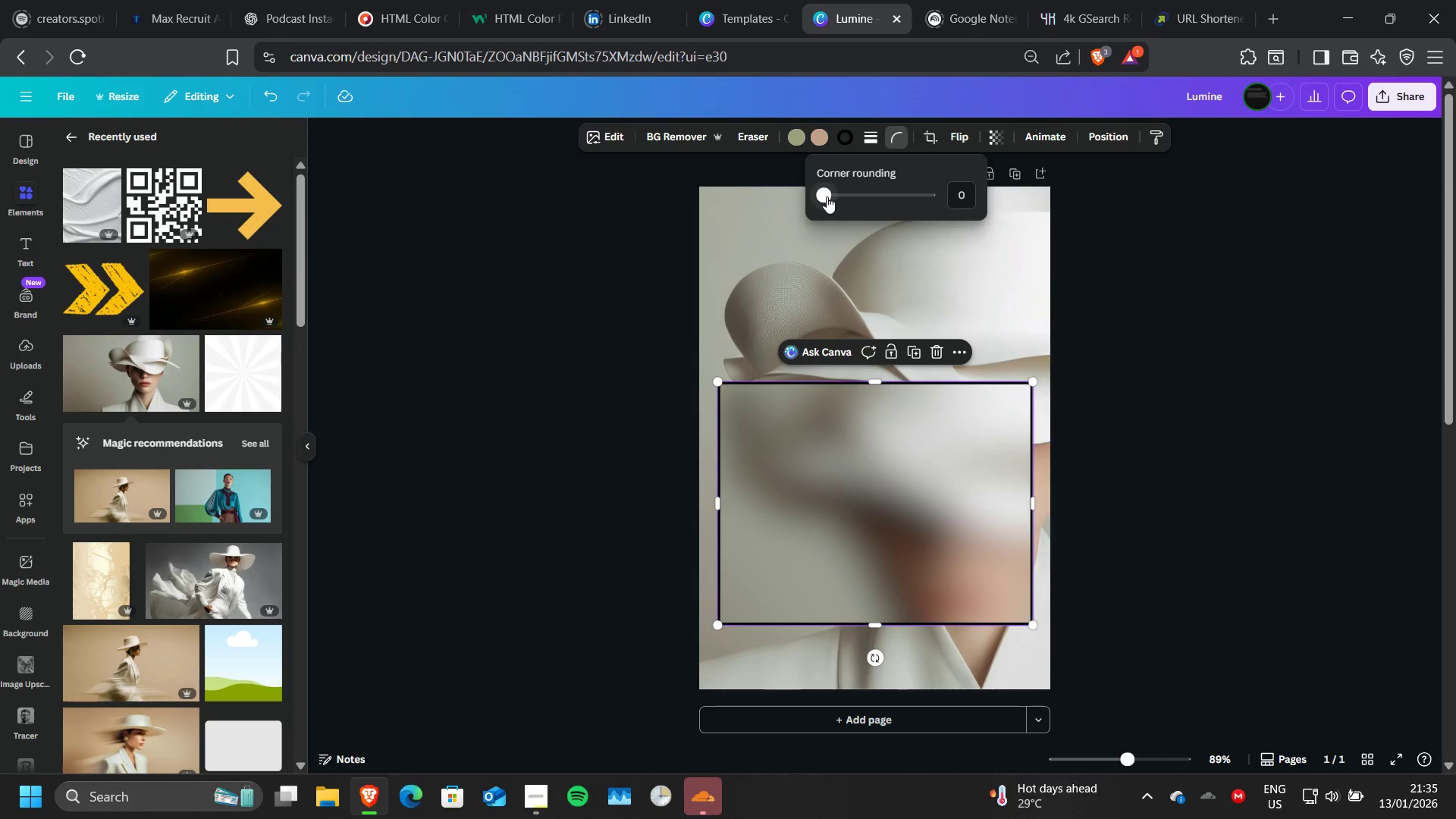 
left_click_drag(start_coordinate=[827, 196], to_coordinate=[865, 199])
 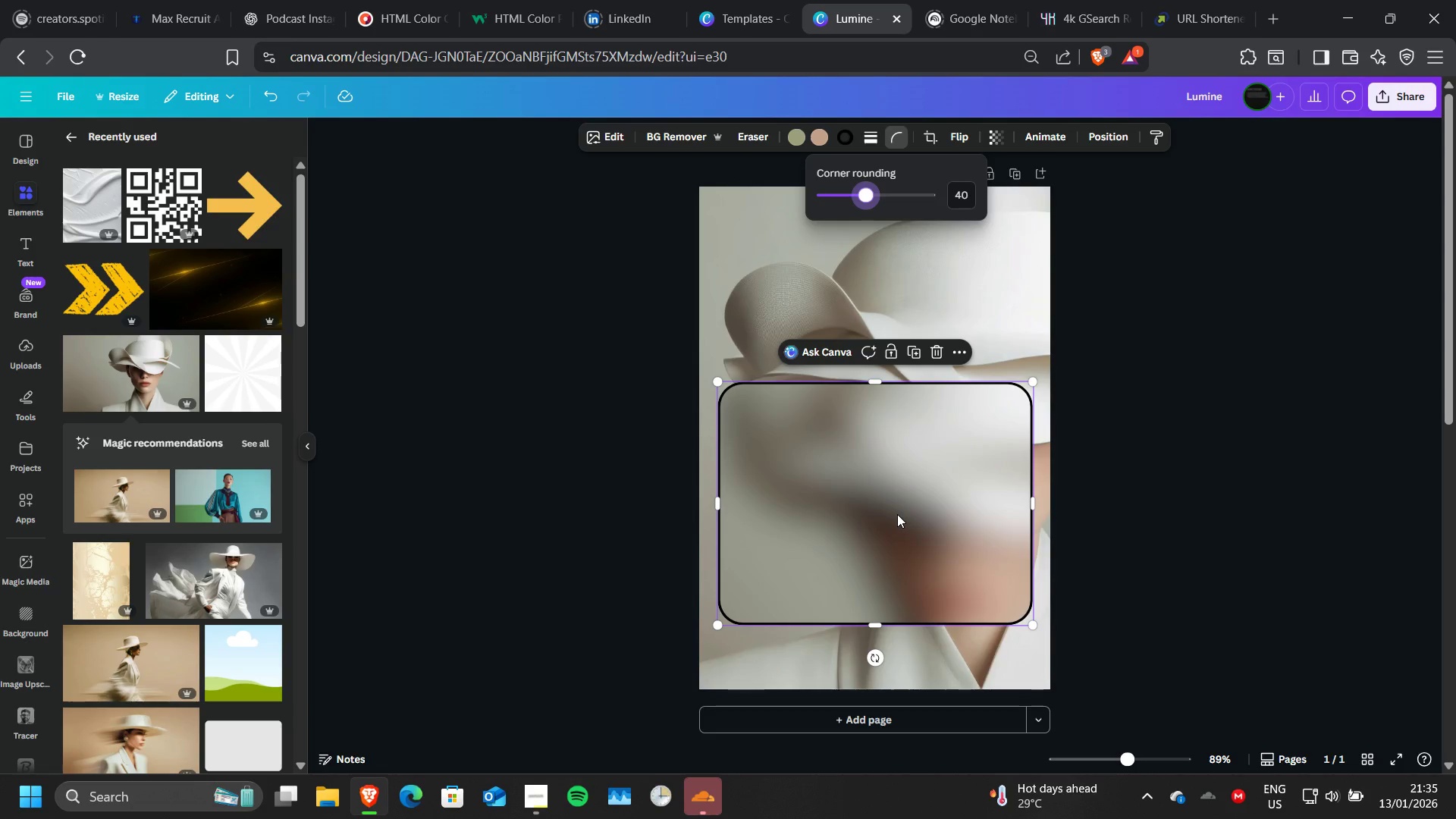 
left_click_drag(start_coordinate=[897, 514], to_coordinate=[899, 524])
 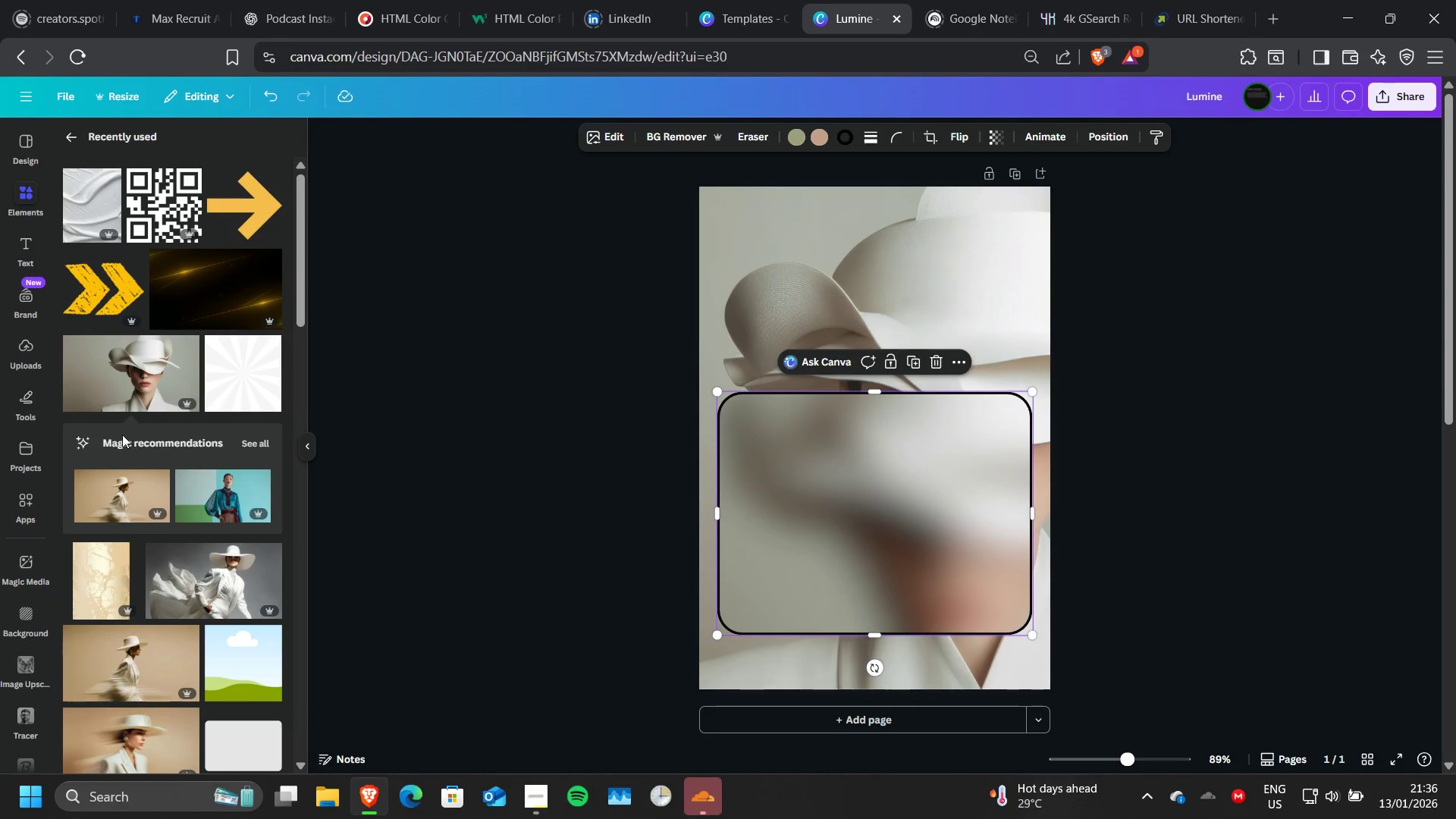 
left_click([136, 379])
 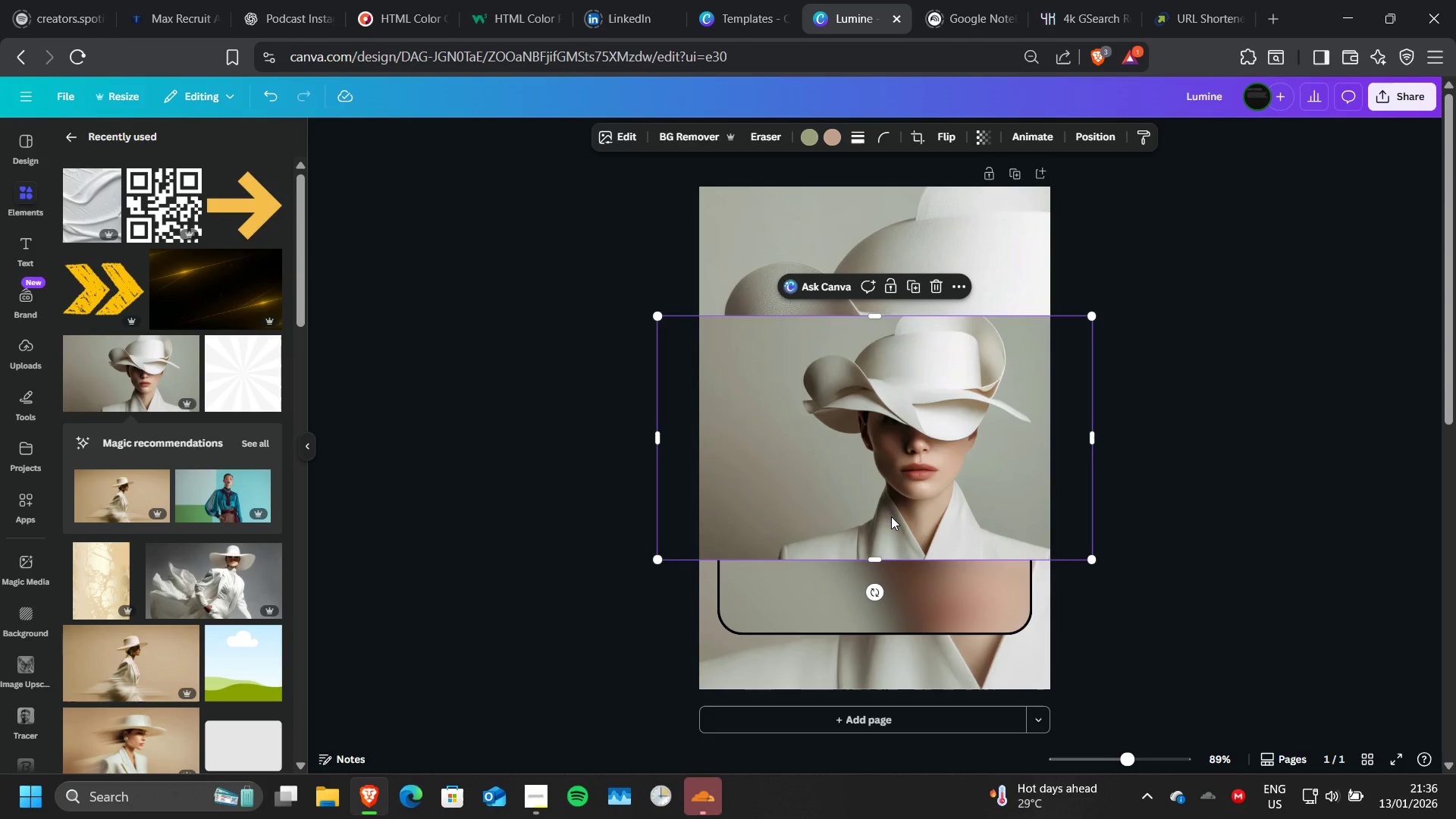 
left_click_drag(start_coordinate=[891, 516], to_coordinate=[908, 597])
 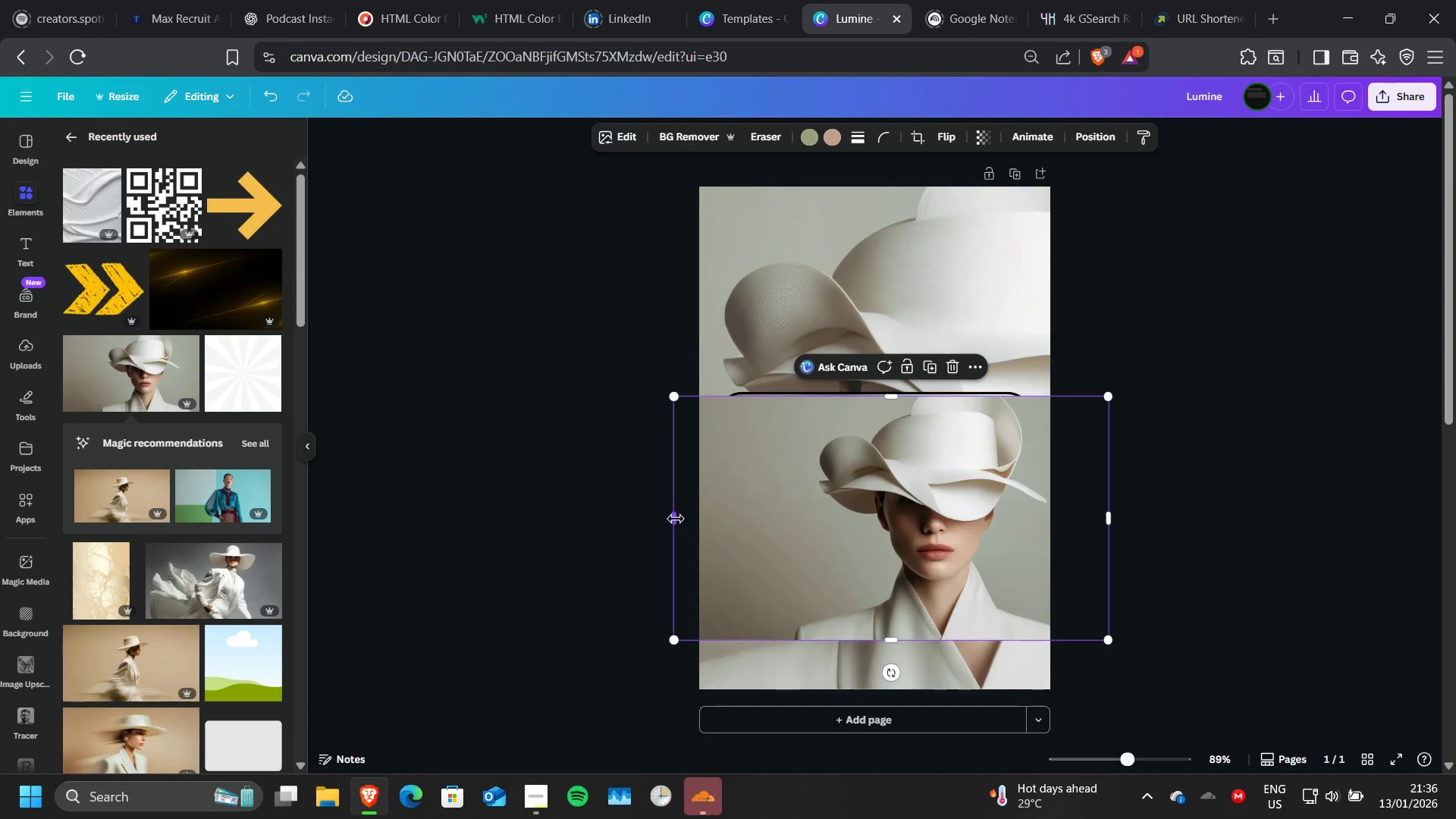 
left_click_drag(start_coordinate=[676, 519], to_coordinate=[727, 519])
 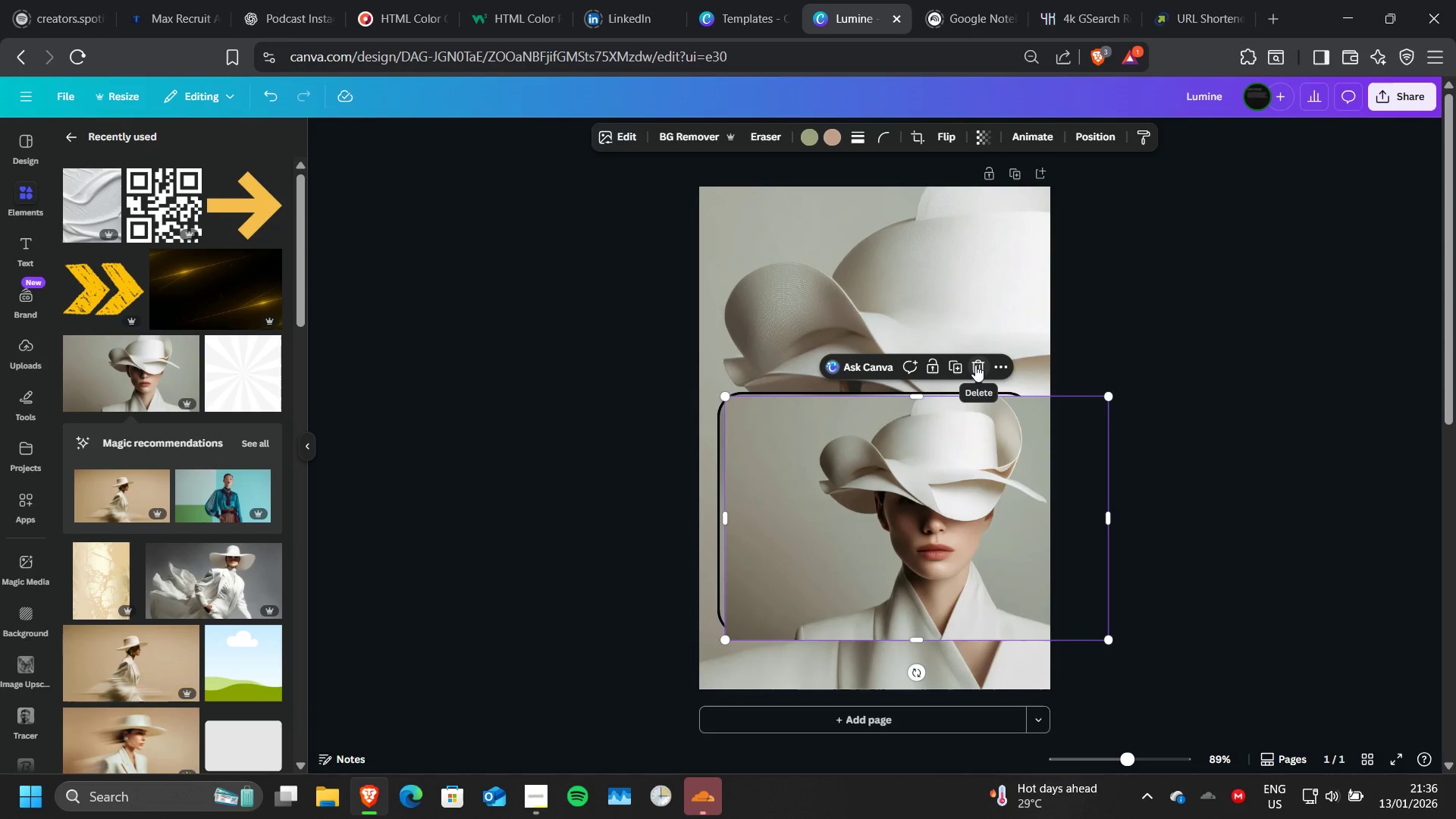 
left_click([975, 365])
 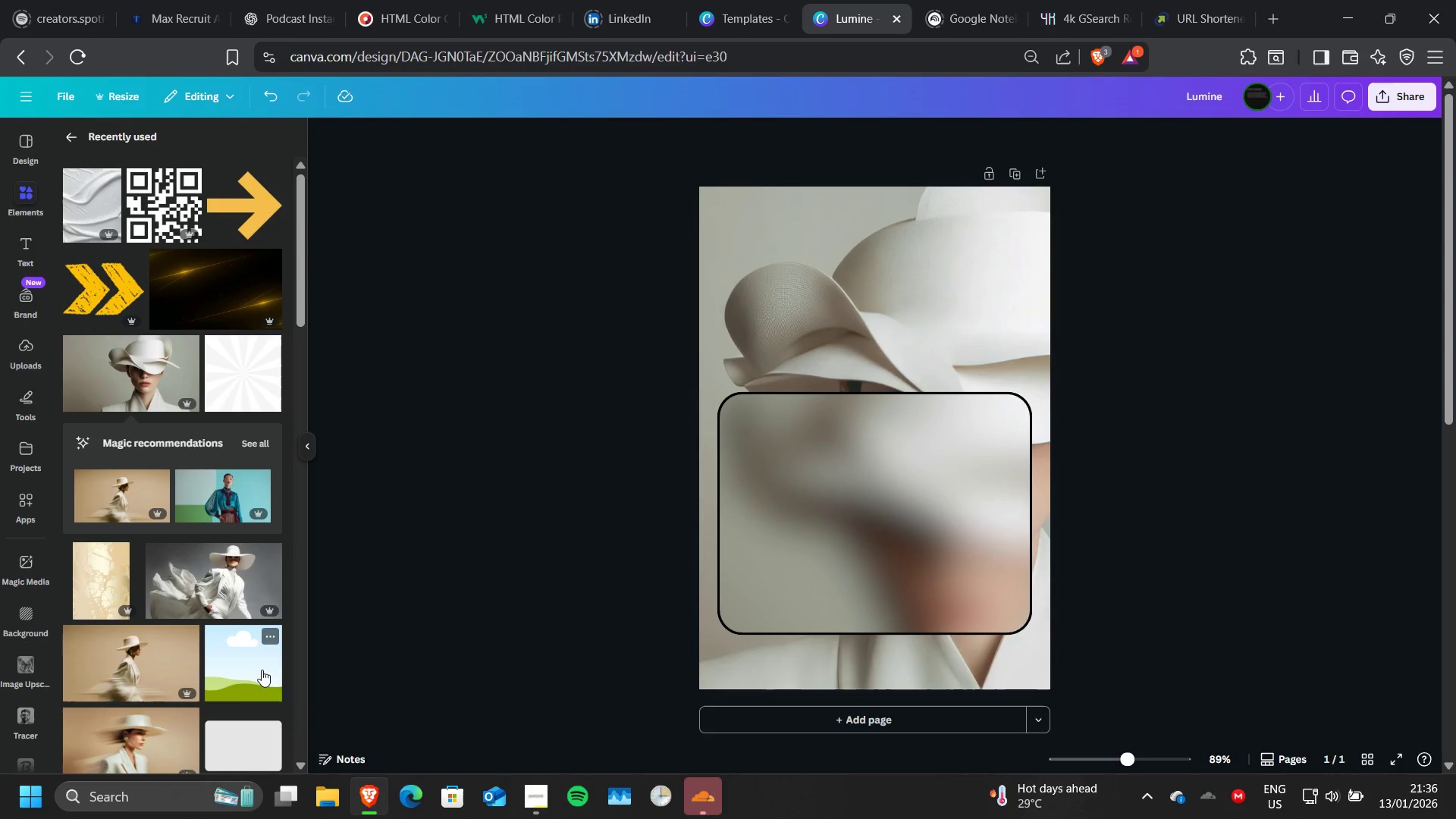 
left_click([237, 677])
 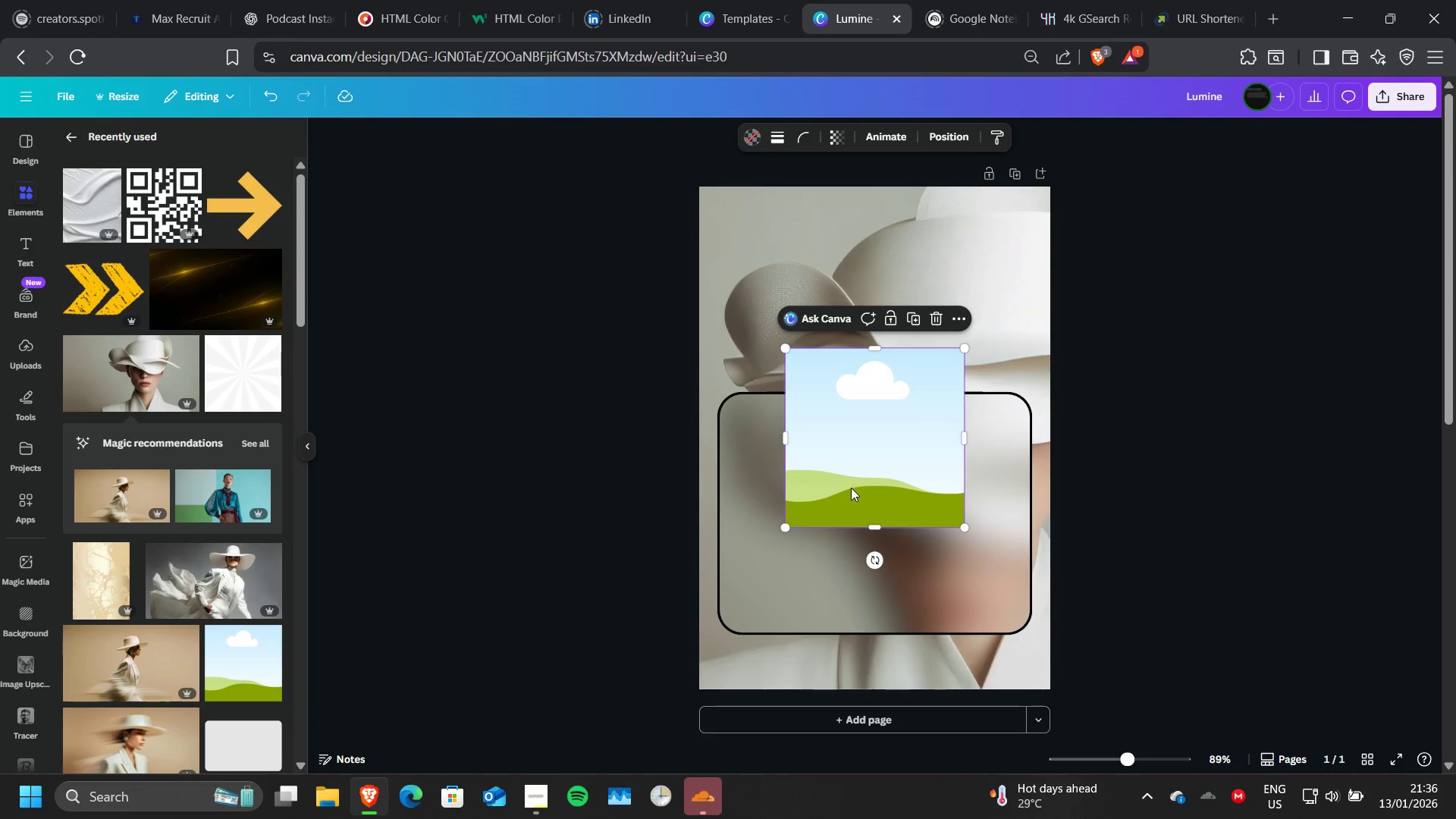 
left_click_drag(start_coordinate=[849, 483], to_coordinate=[786, 538])
 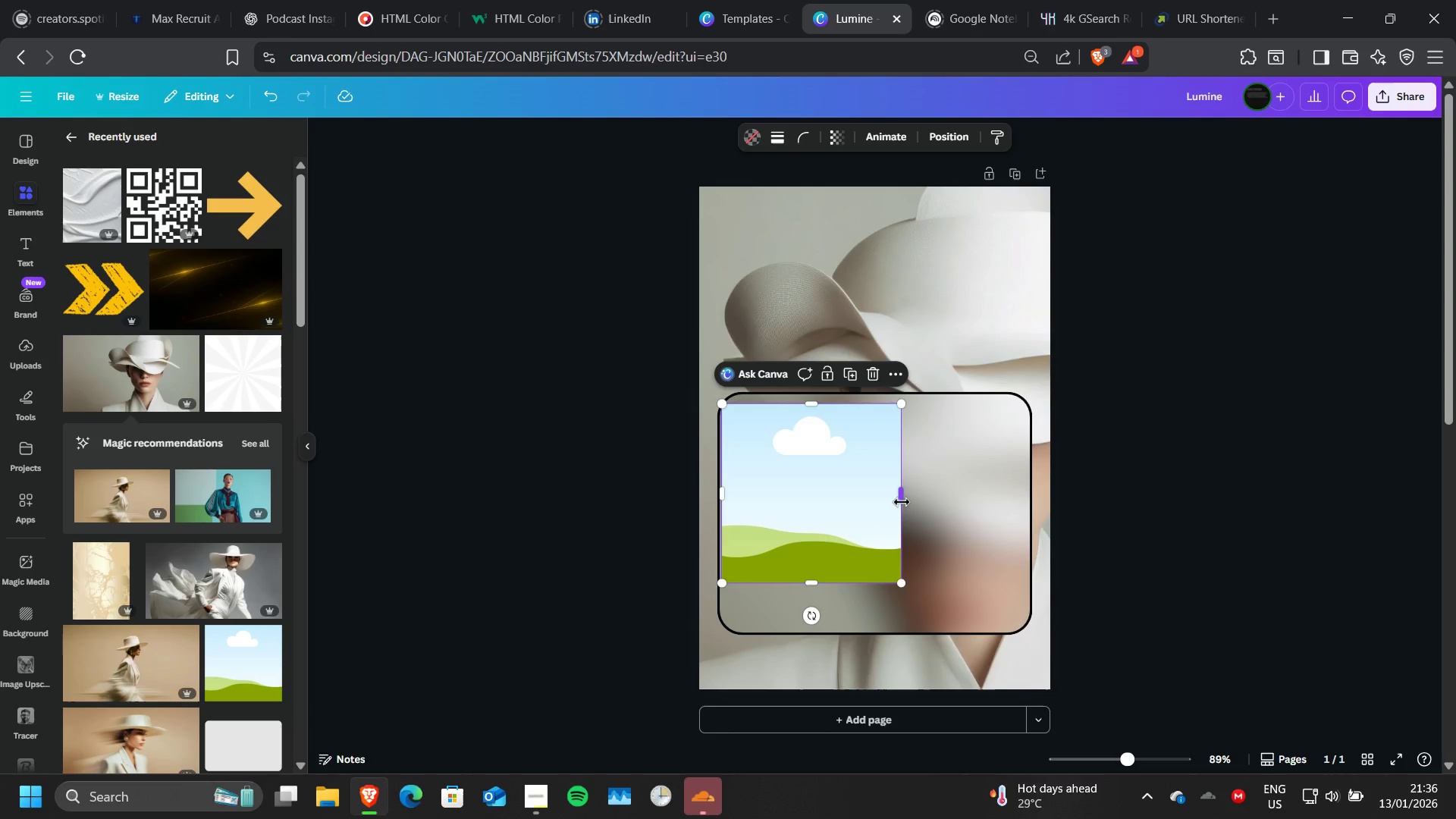 
left_click_drag(start_coordinate=[902, 502], to_coordinate=[1026, 517])
 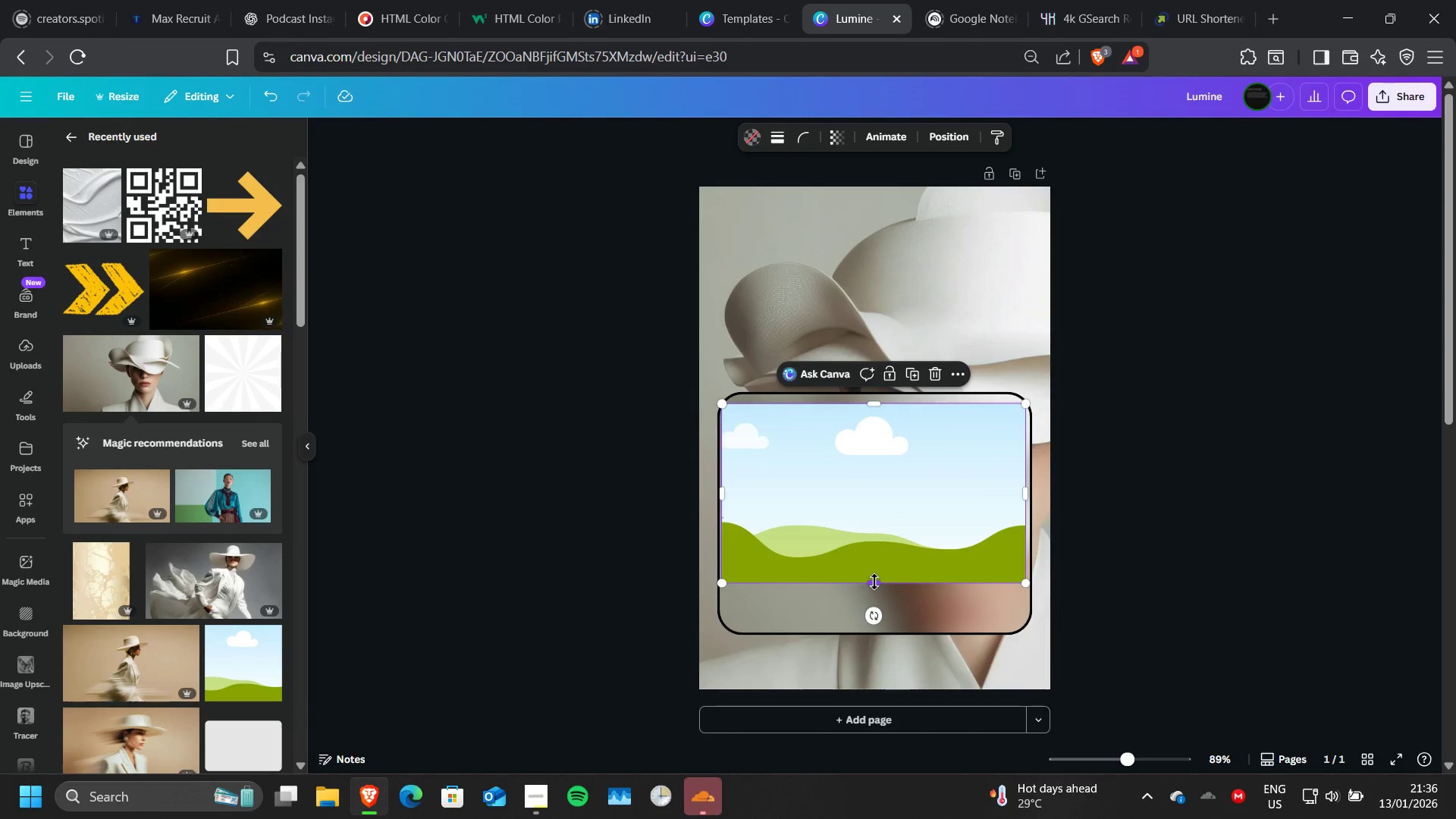 
left_click_drag(start_coordinate=[874, 582], to_coordinate=[875, 629])
 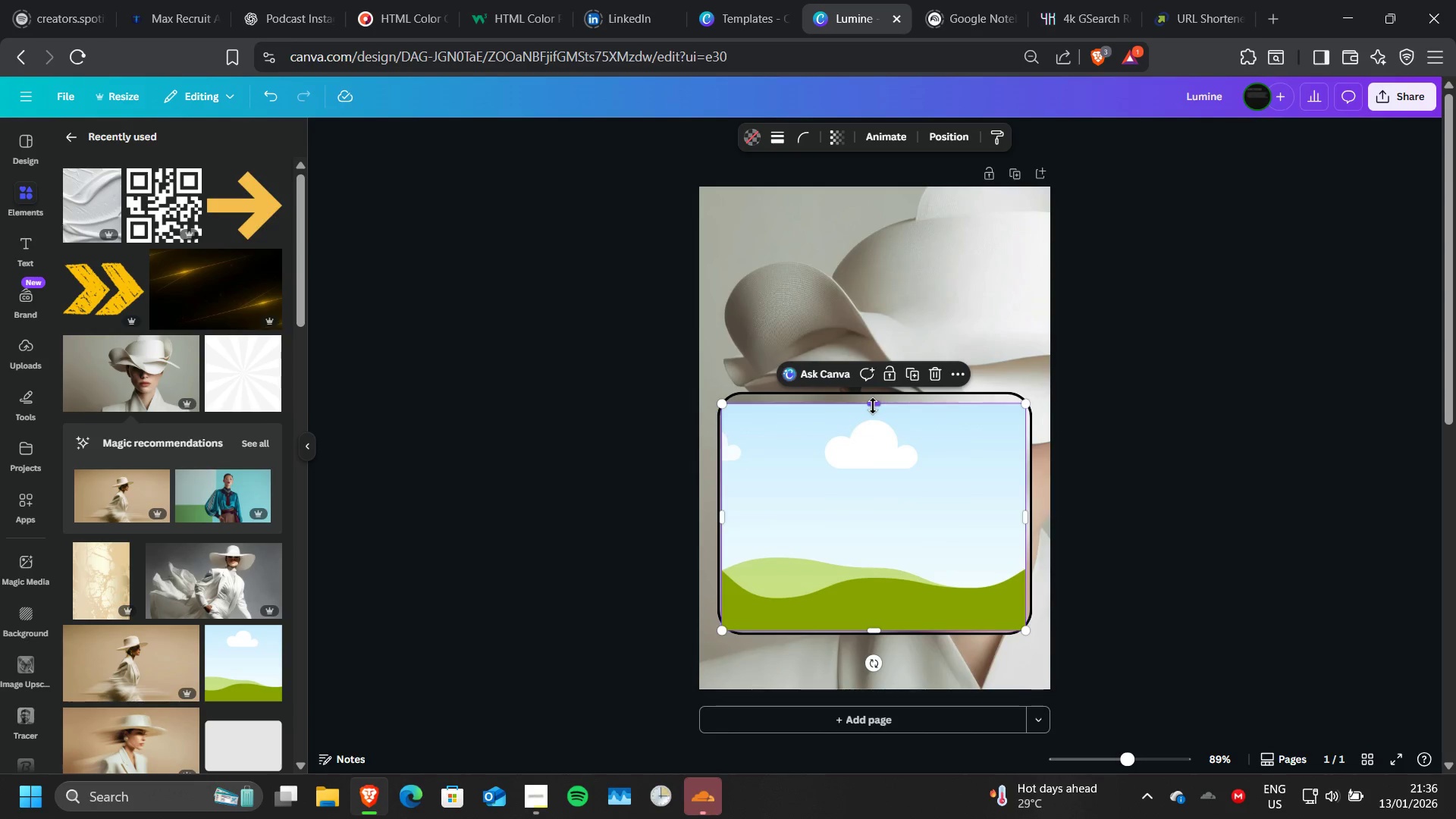 
left_click_drag(start_coordinate=[873, 404], to_coordinate=[872, 389])
 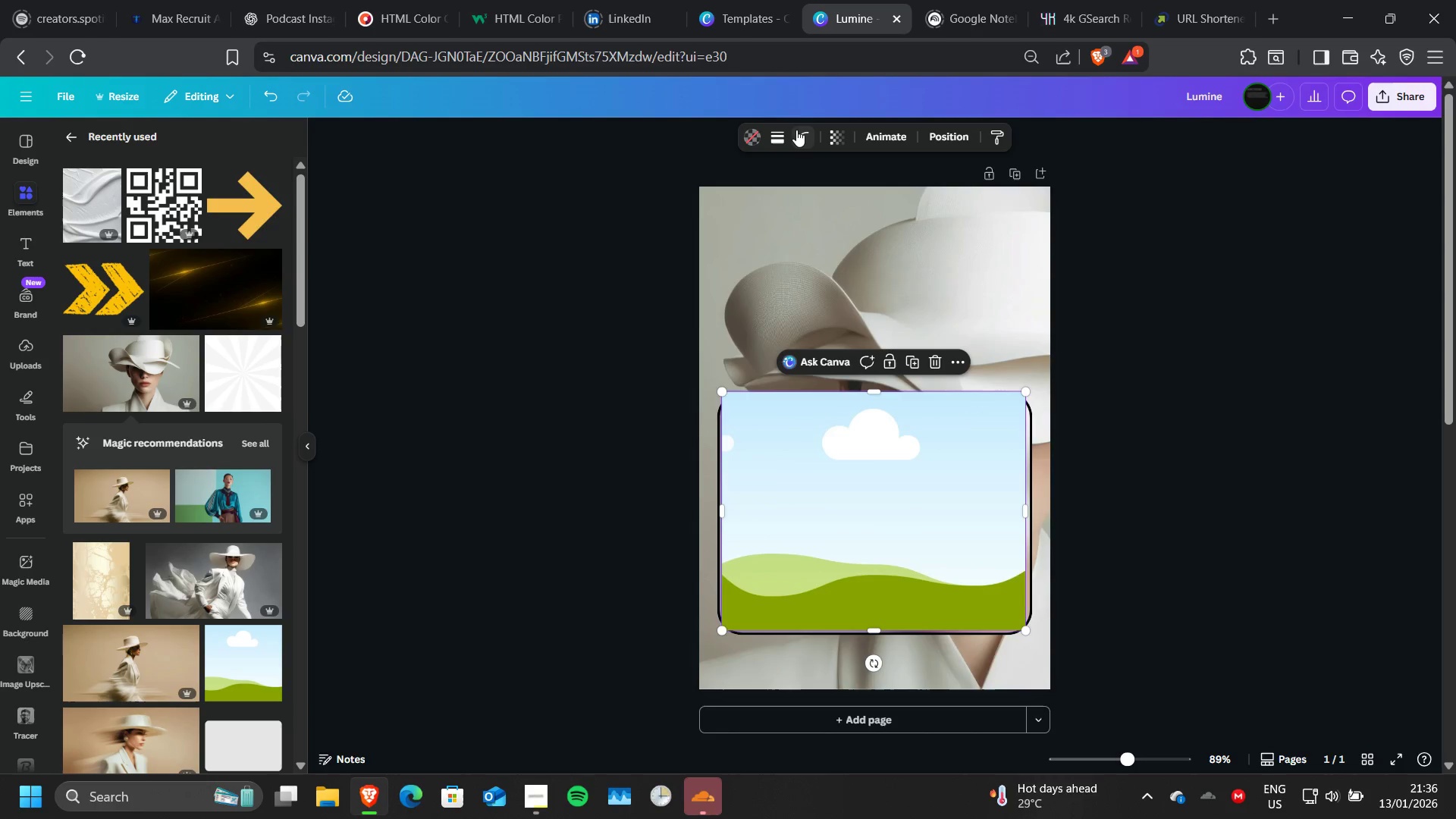 
left_click([796, 130])
 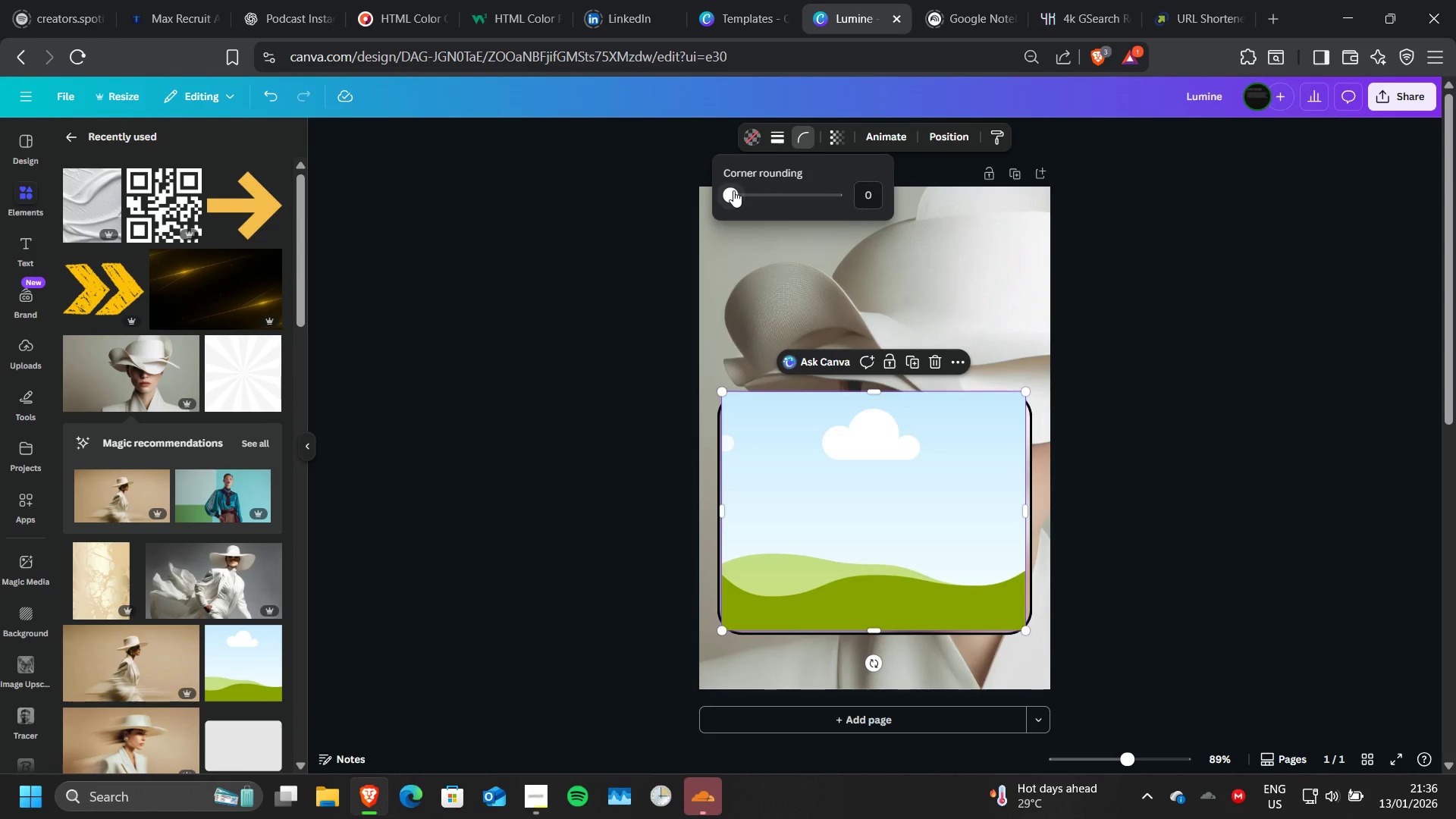 
left_click_drag(start_coordinate=[733, 190], to_coordinate=[766, 196])
 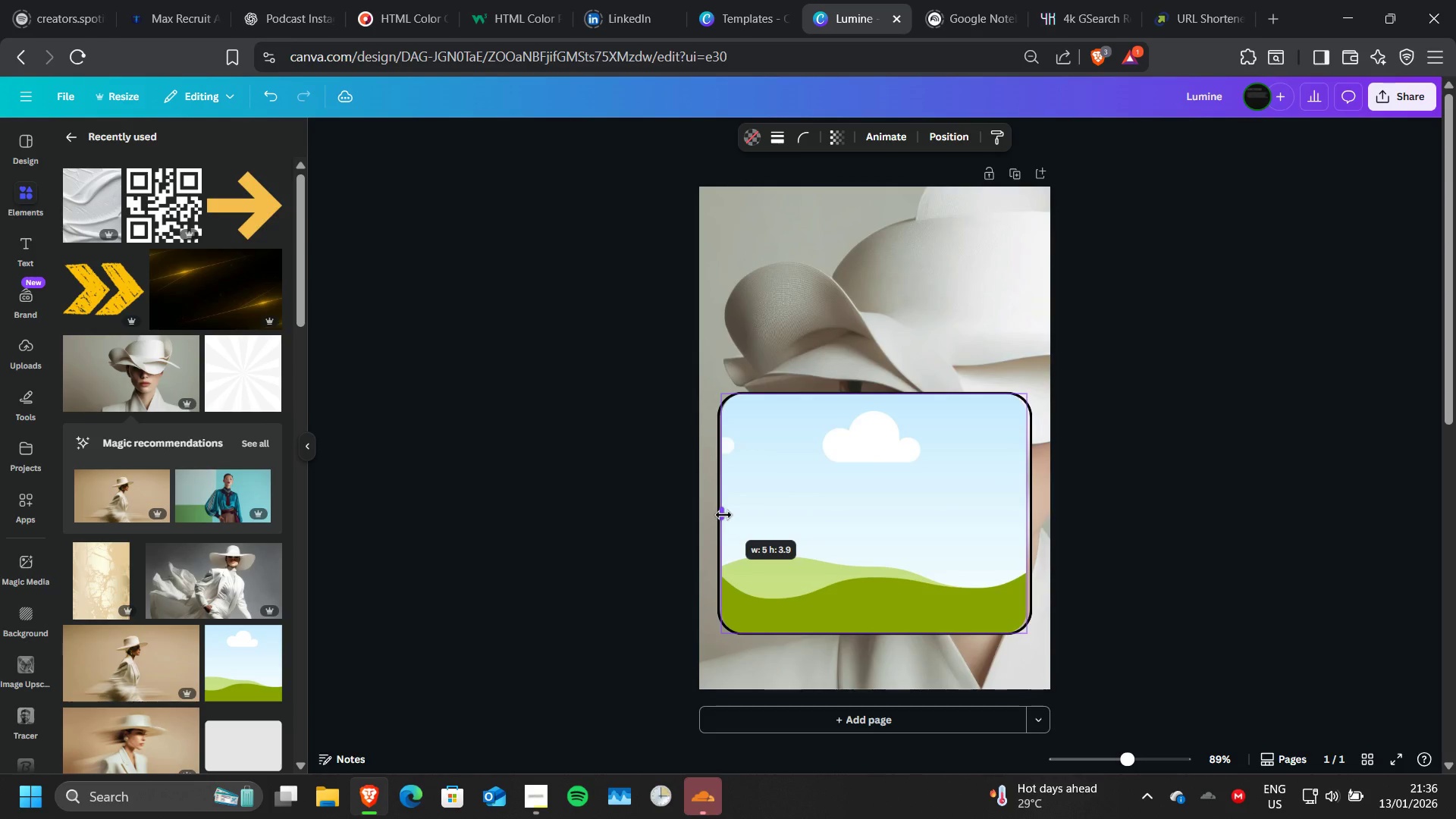 
wait(7.38)
 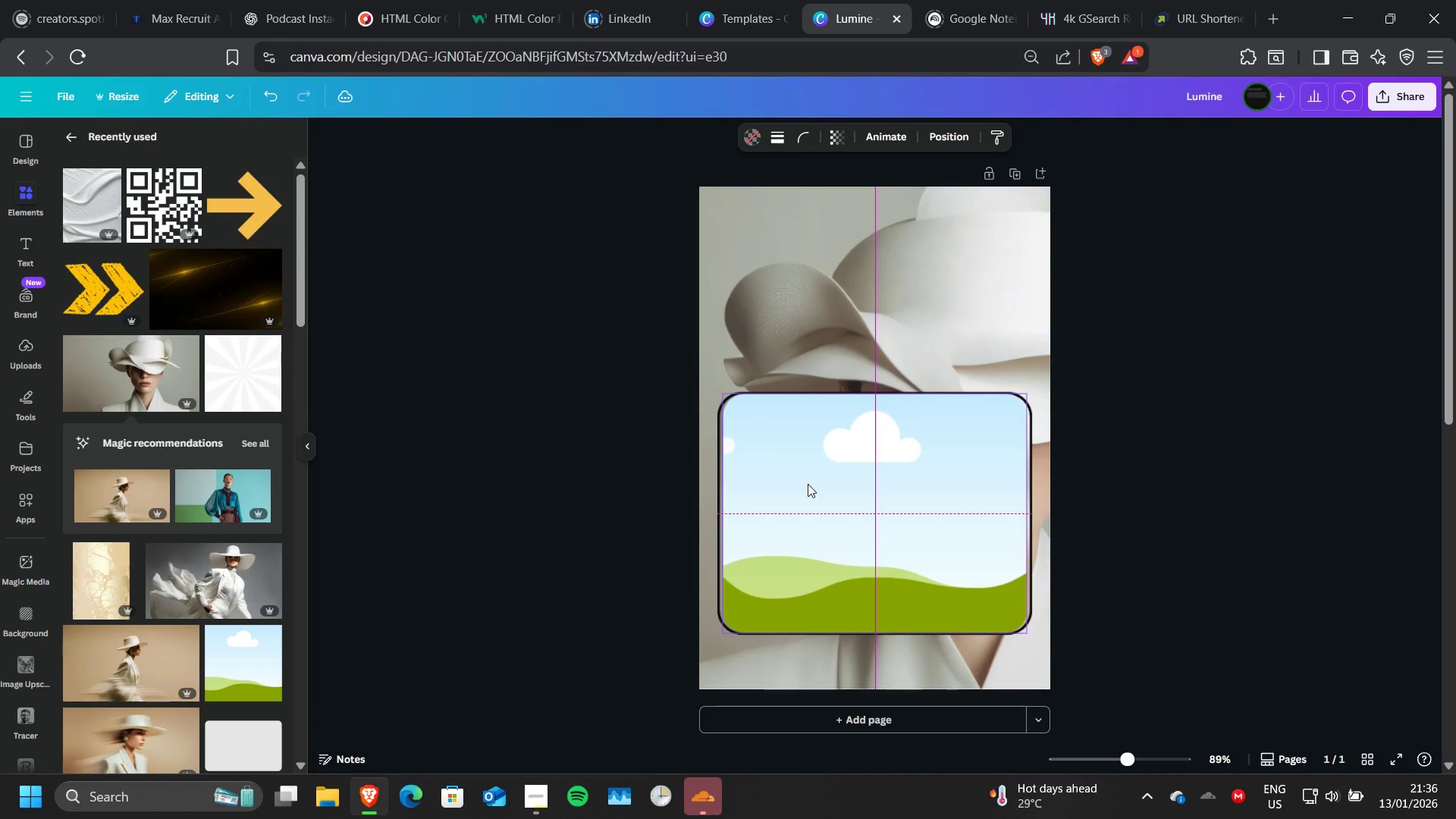 
key(ArrowLeft)
 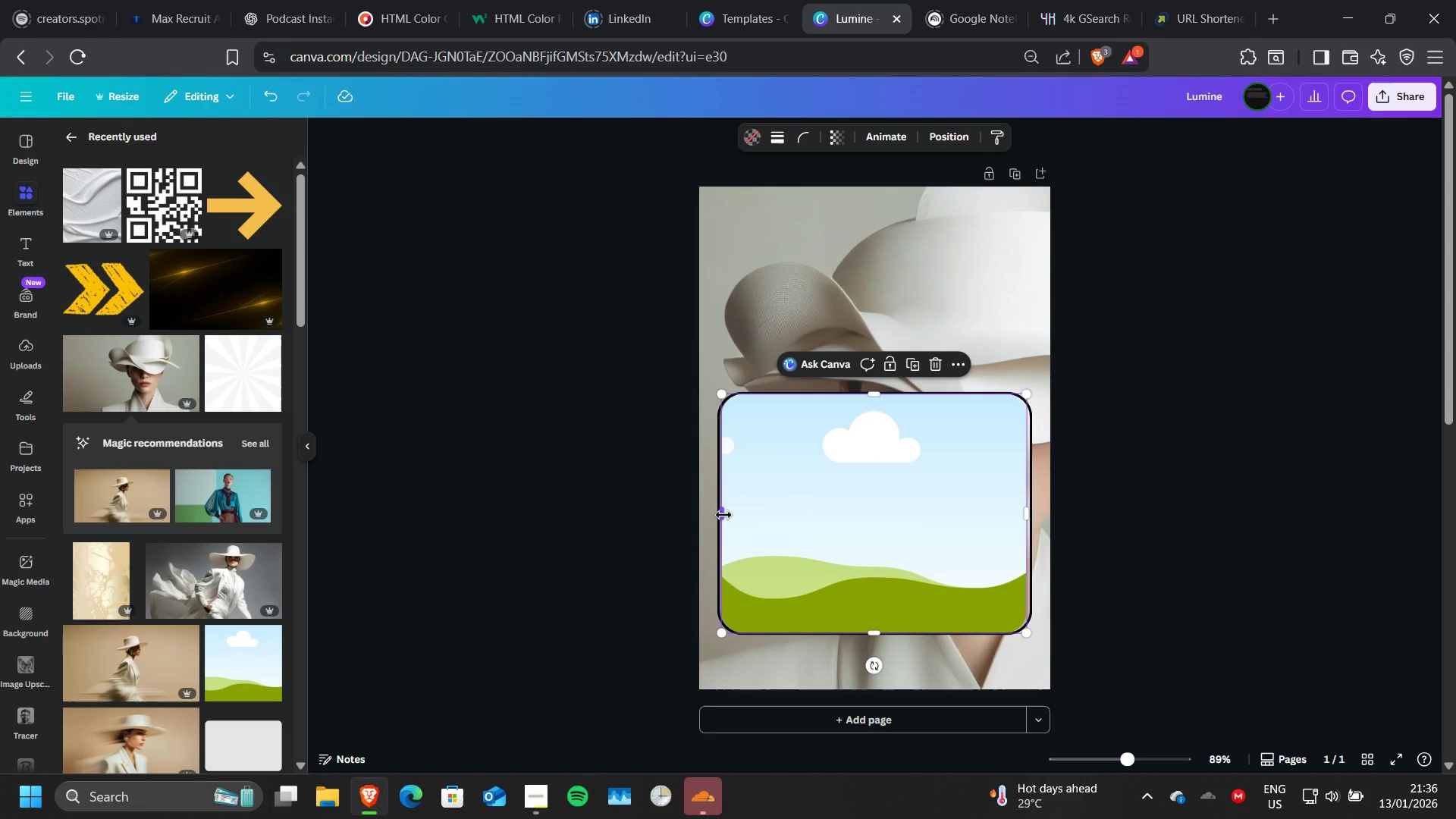 
key(ArrowLeft)
 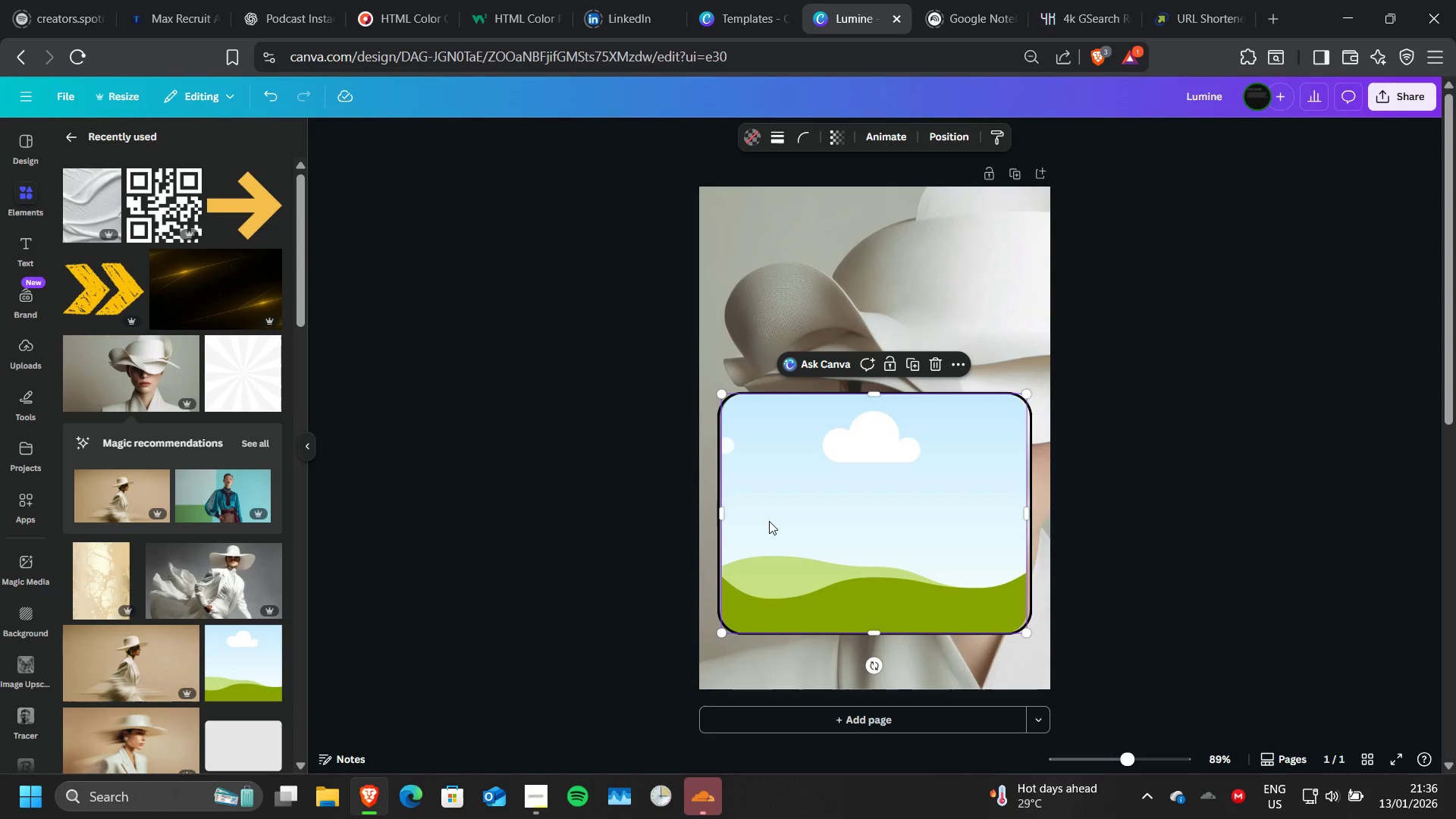 
left_click([769, 521])
 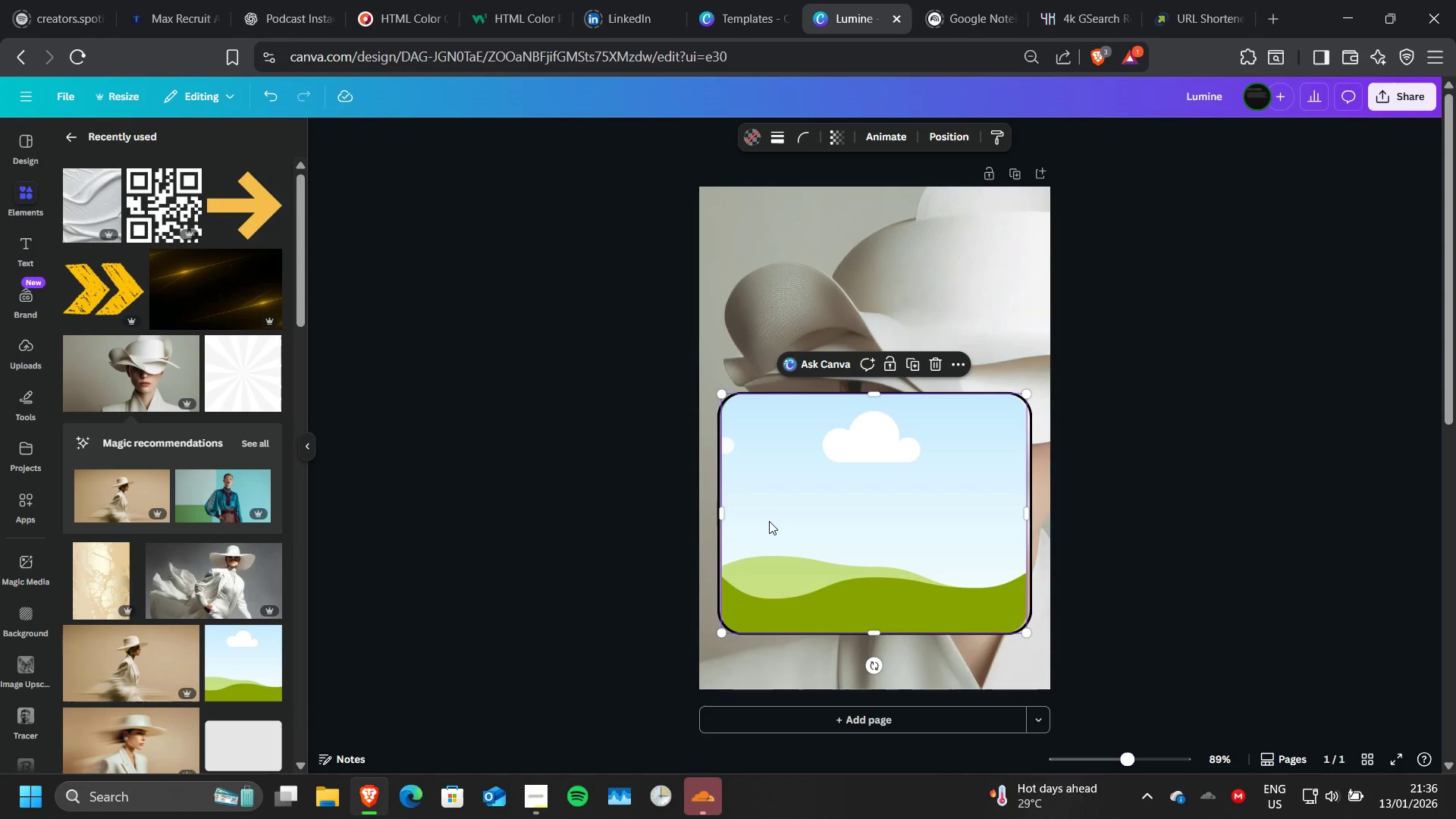 
key(ArrowLeft)
 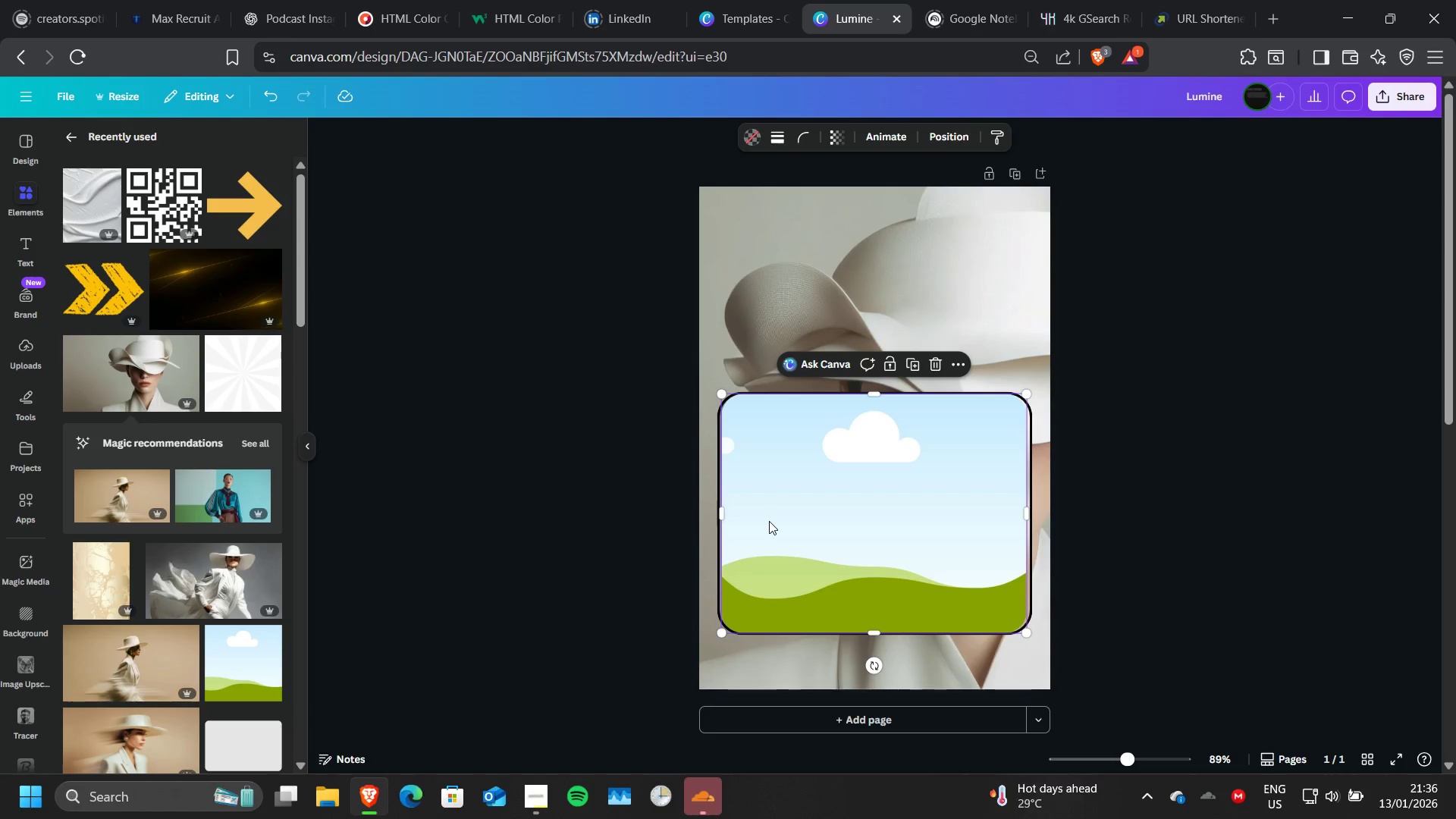 
key(ArrowLeft)
 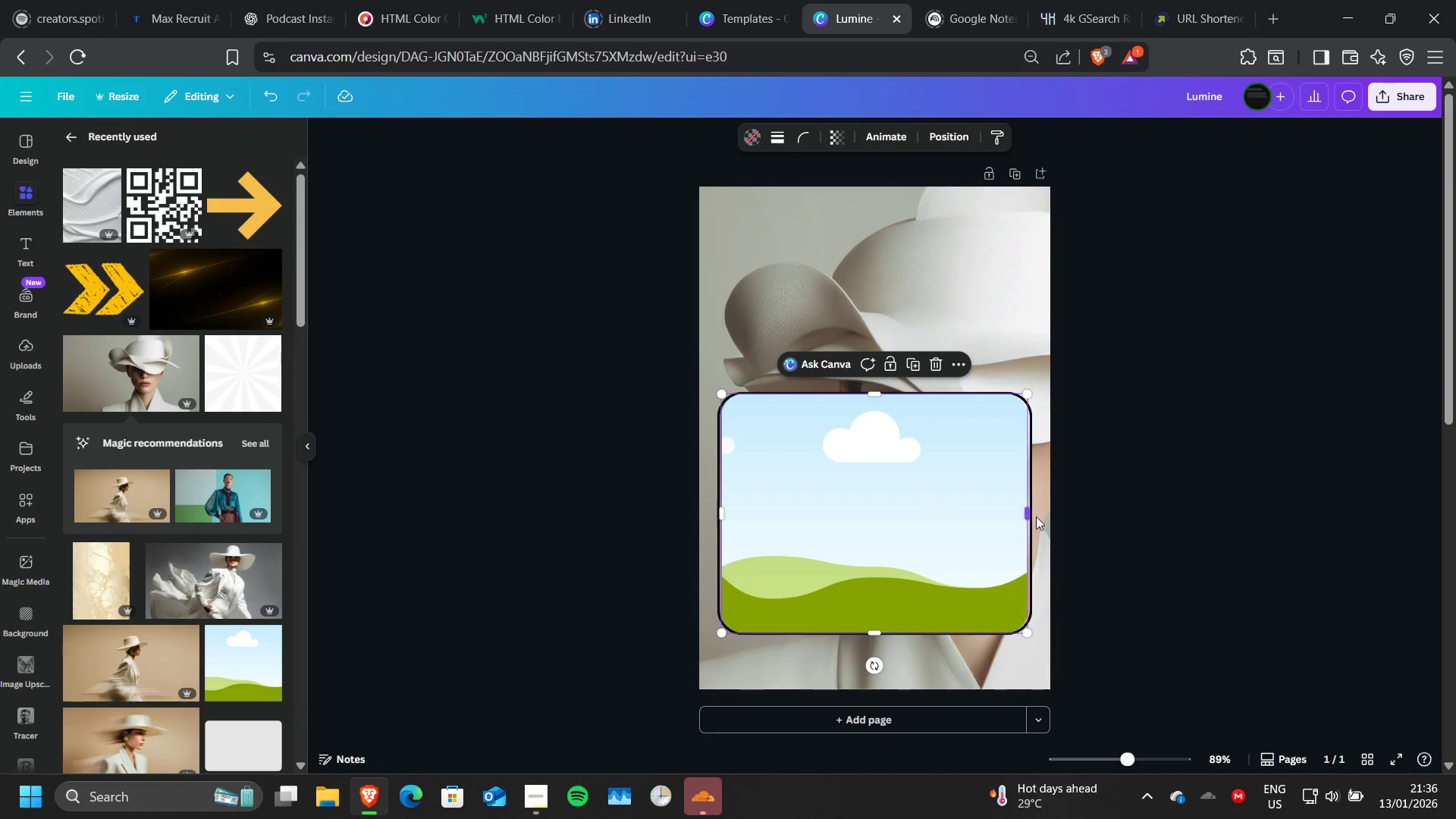 
wait(19.17)
 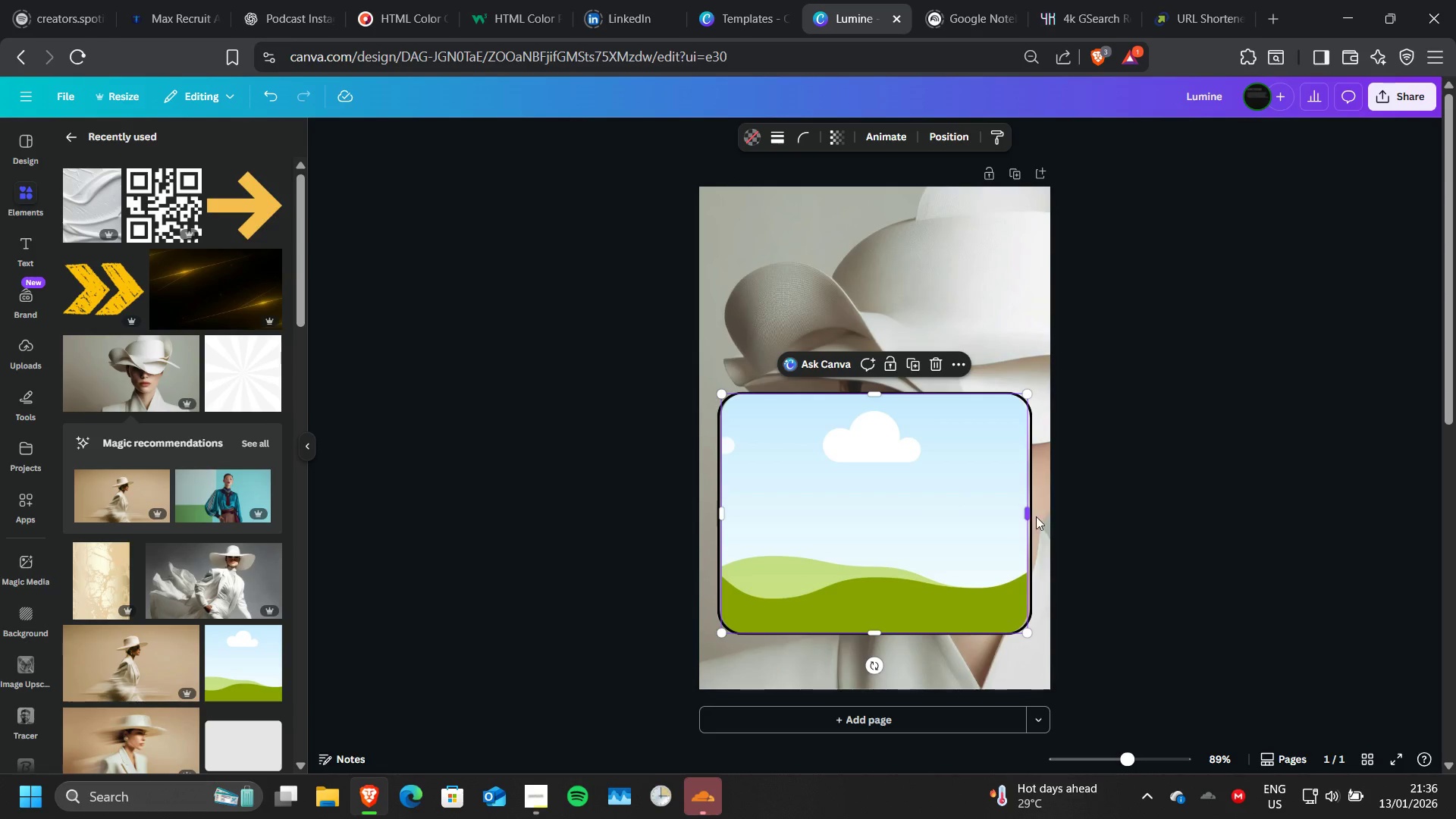 
left_click([767, 369])
 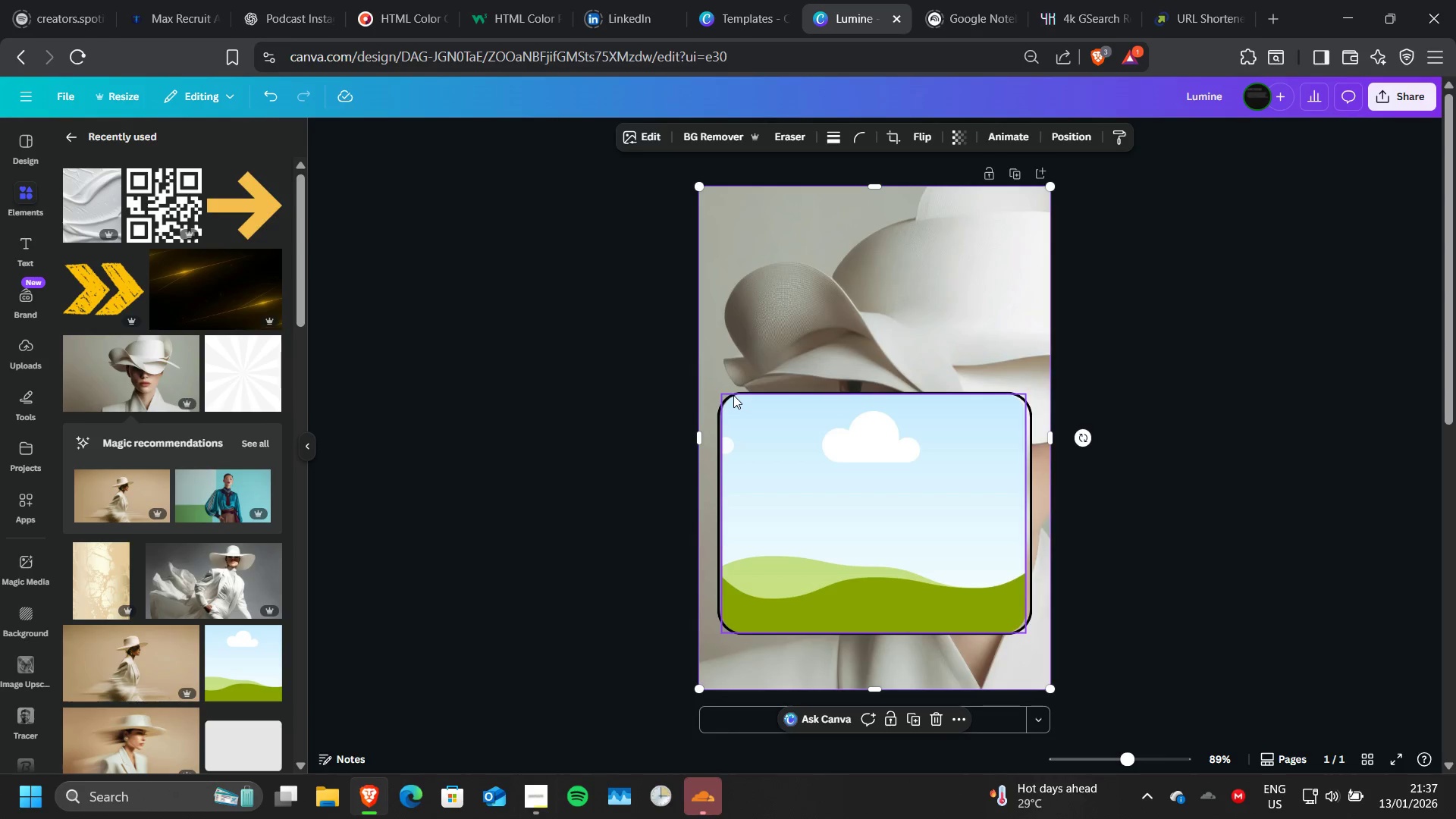 
left_click([733, 397])
 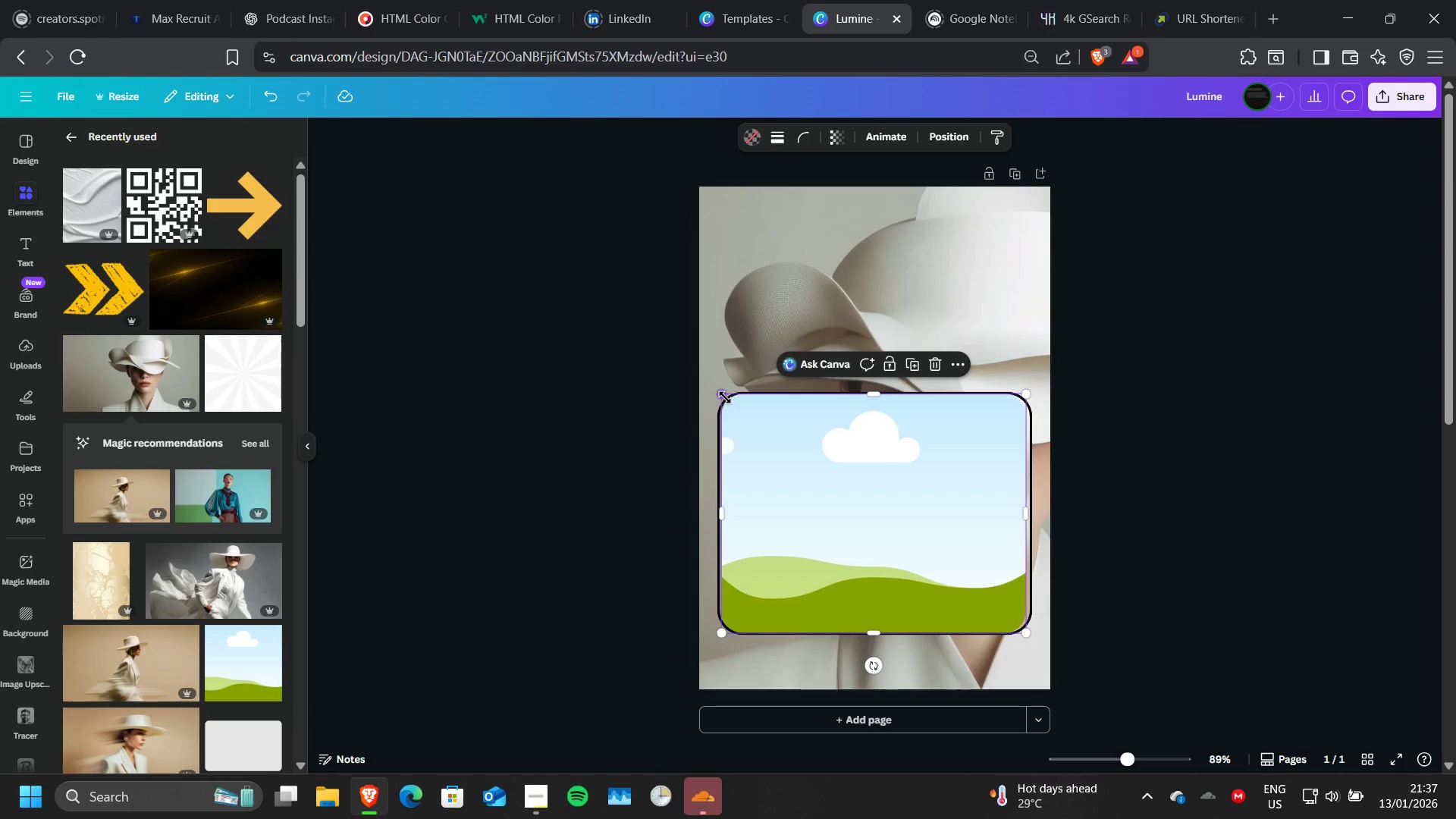 
left_click_drag(start_coordinate=[725, 397], to_coordinate=[710, 391])
 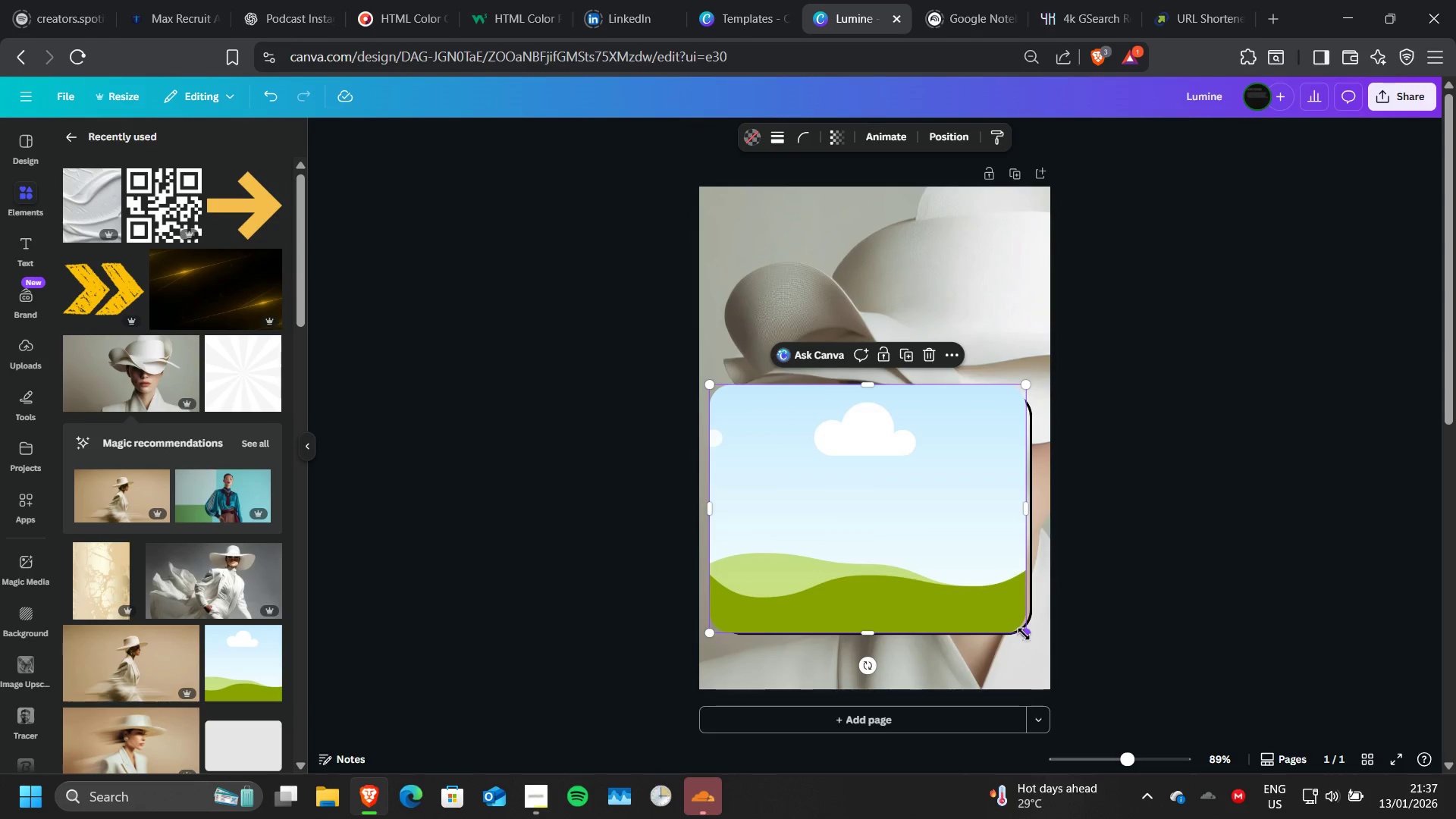 
left_click_drag(start_coordinate=[1024, 634], to_coordinate=[1043, 647])
 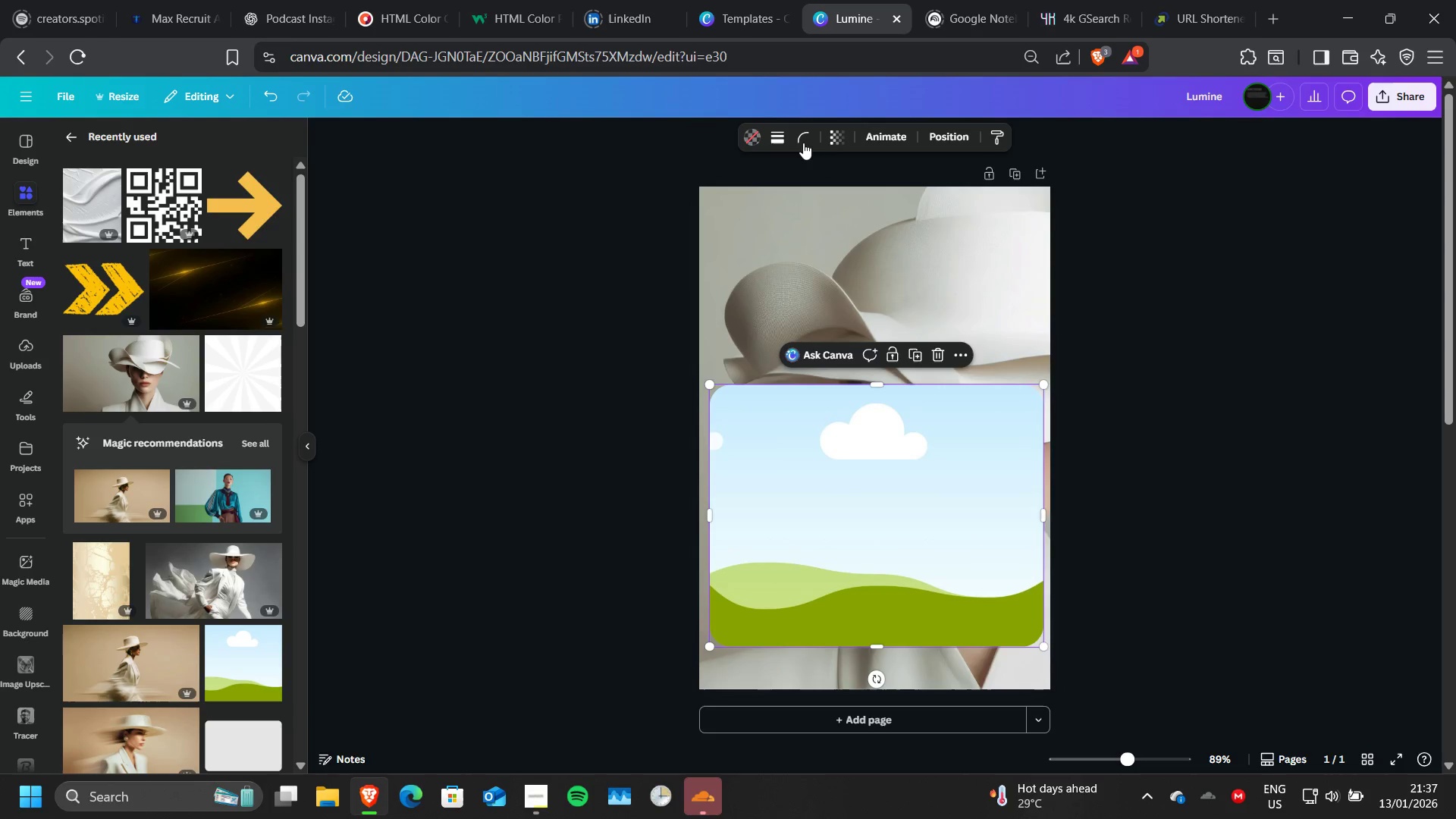 
left_click([803, 143])
 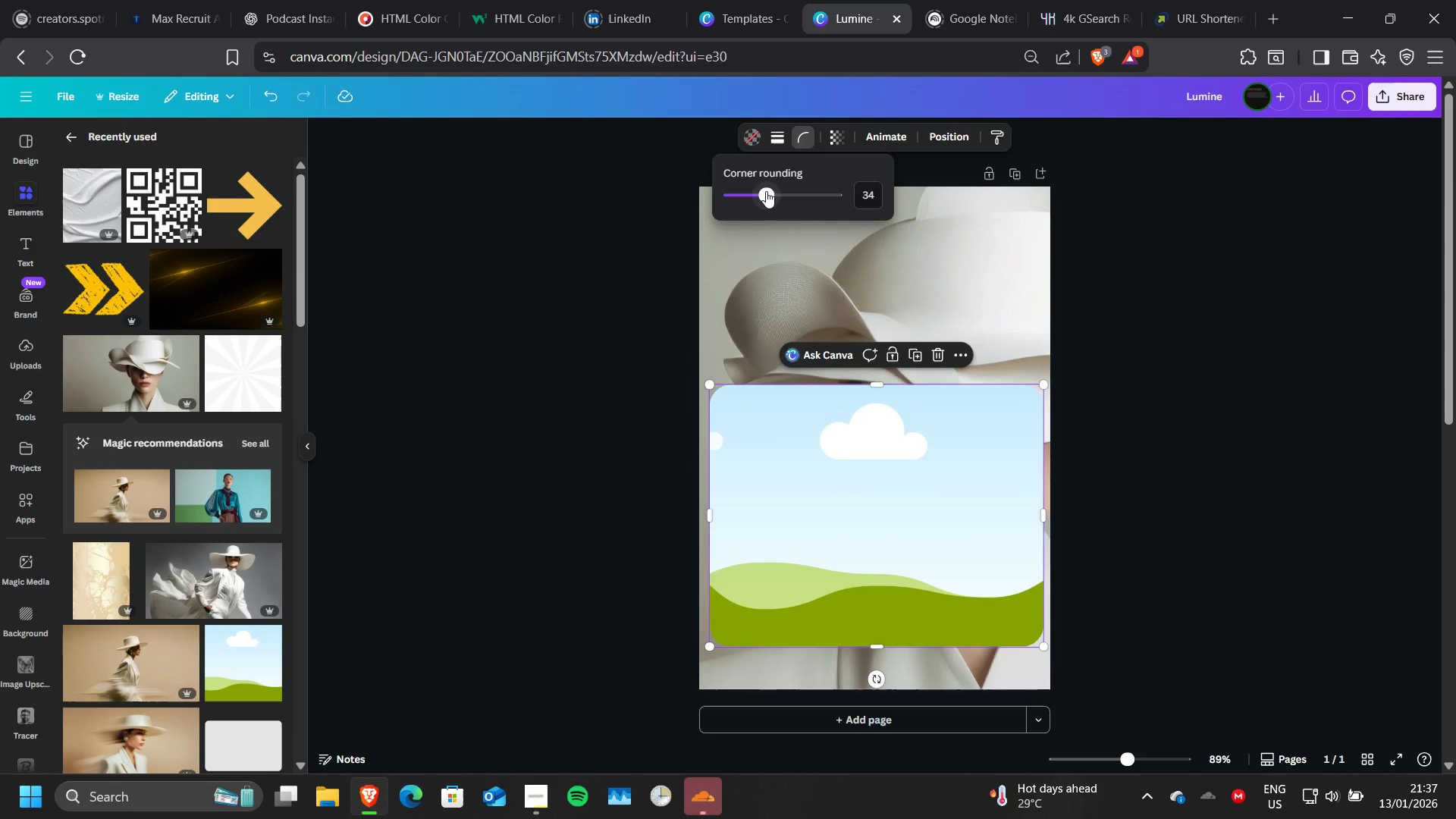 
left_click_drag(start_coordinate=[766, 191], to_coordinate=[780, 224])
 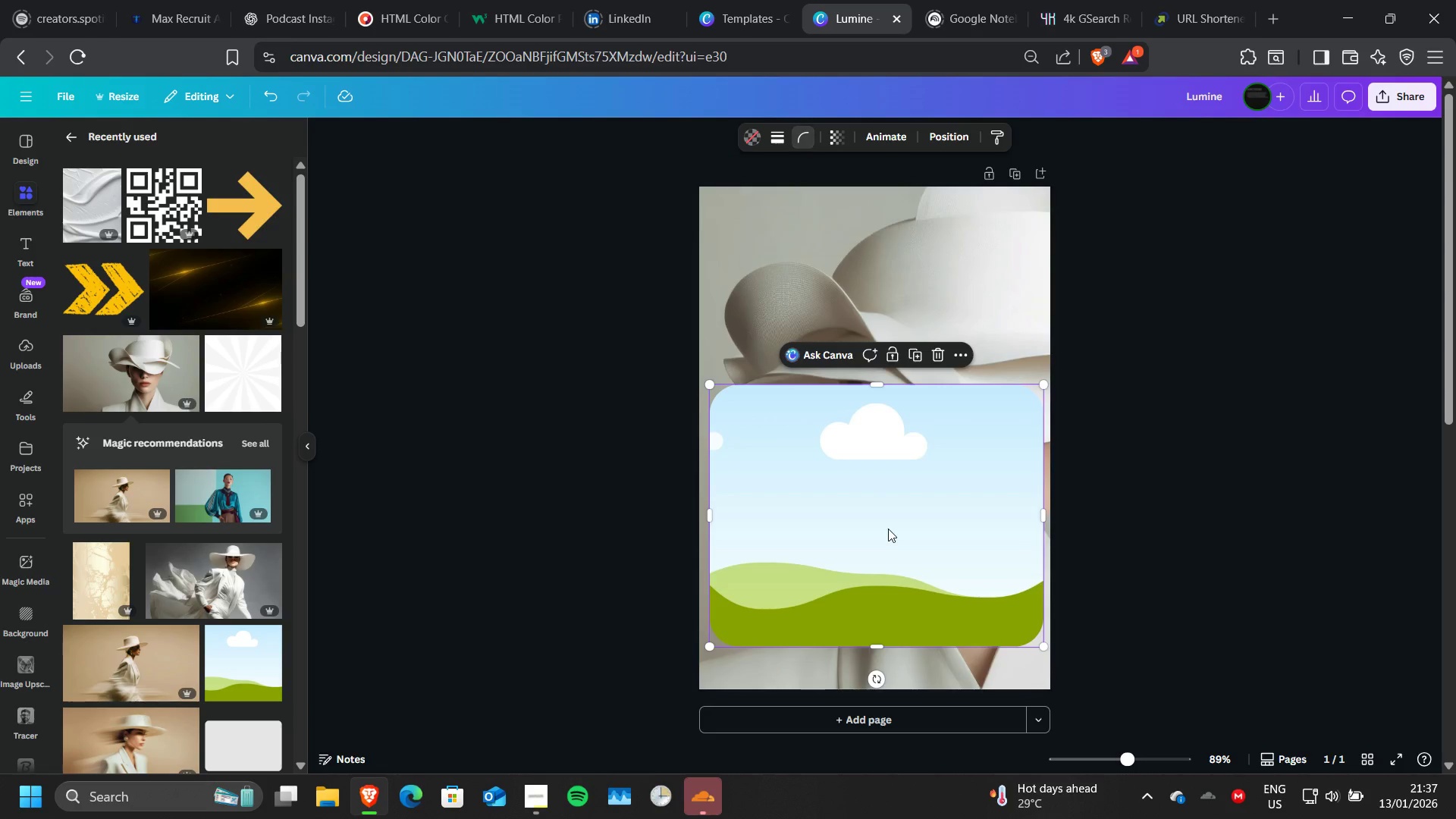 
left_click_drag(start_coordinate=[888, 529], to_coordinate=[884, 535])
 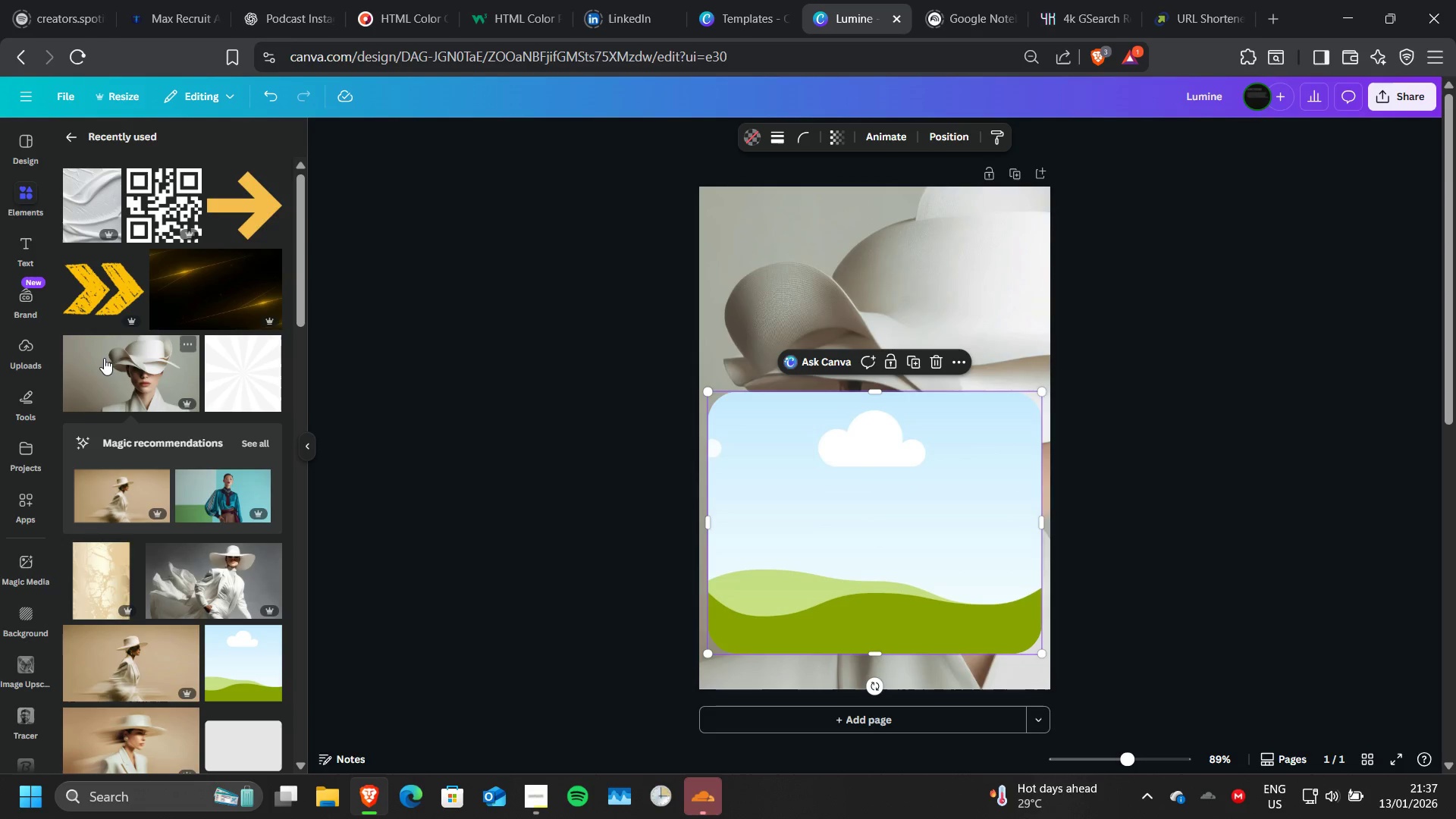 
left_click([97, 357])
 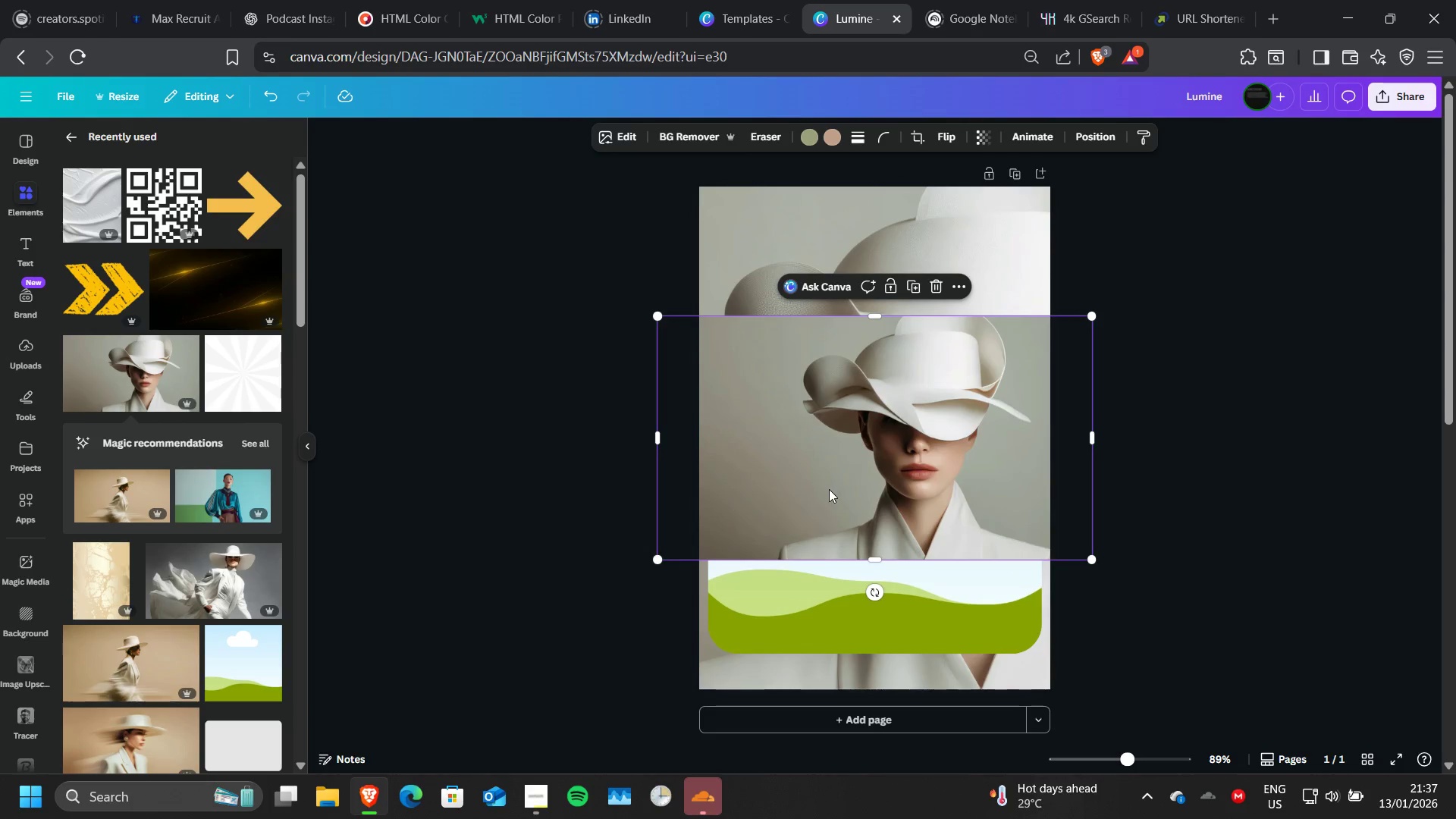 
left_click_drag(start_coordinate=[829, 489], to_coordinate=[847, 568])
 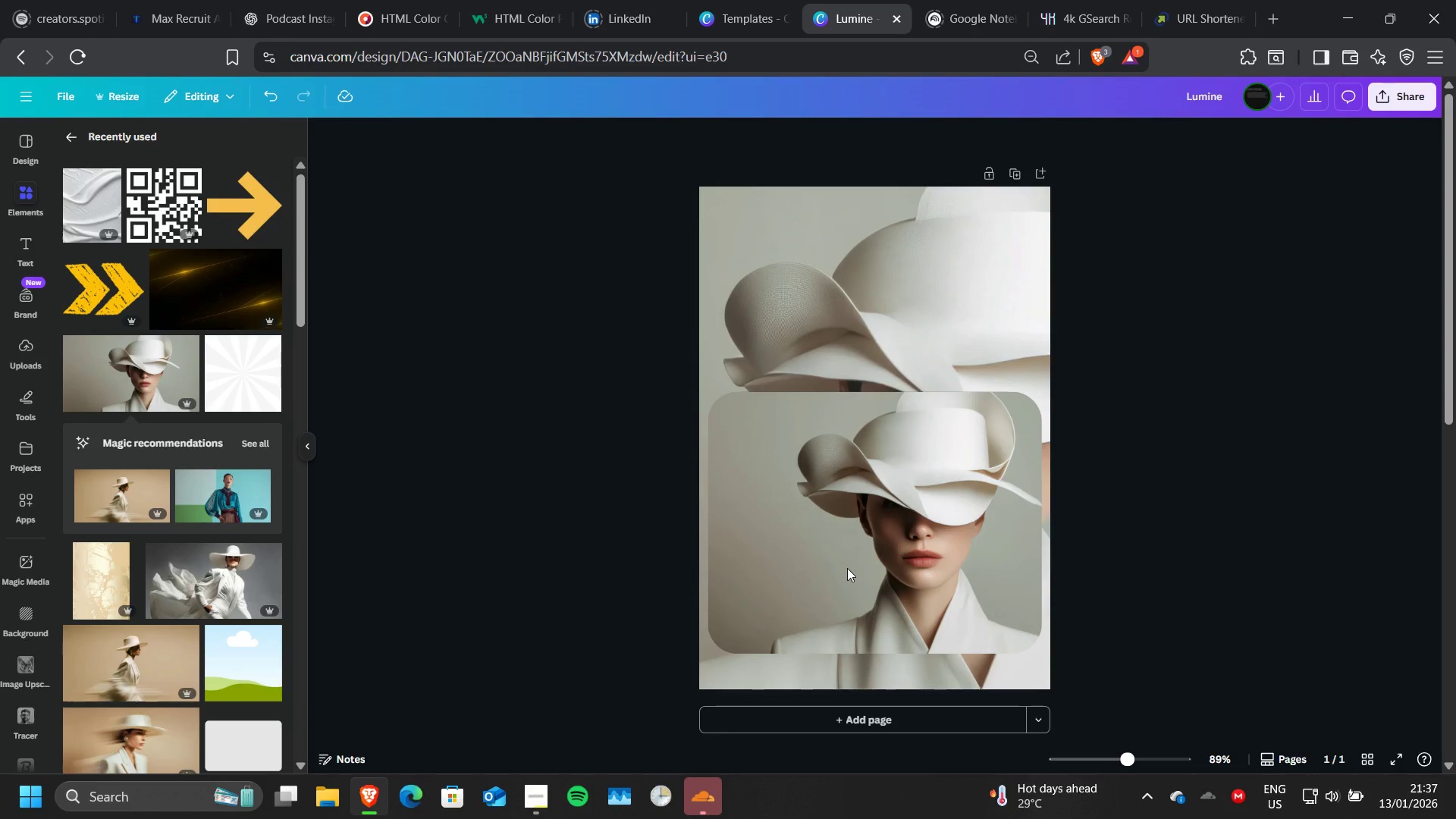 
double_click([847, 568])
 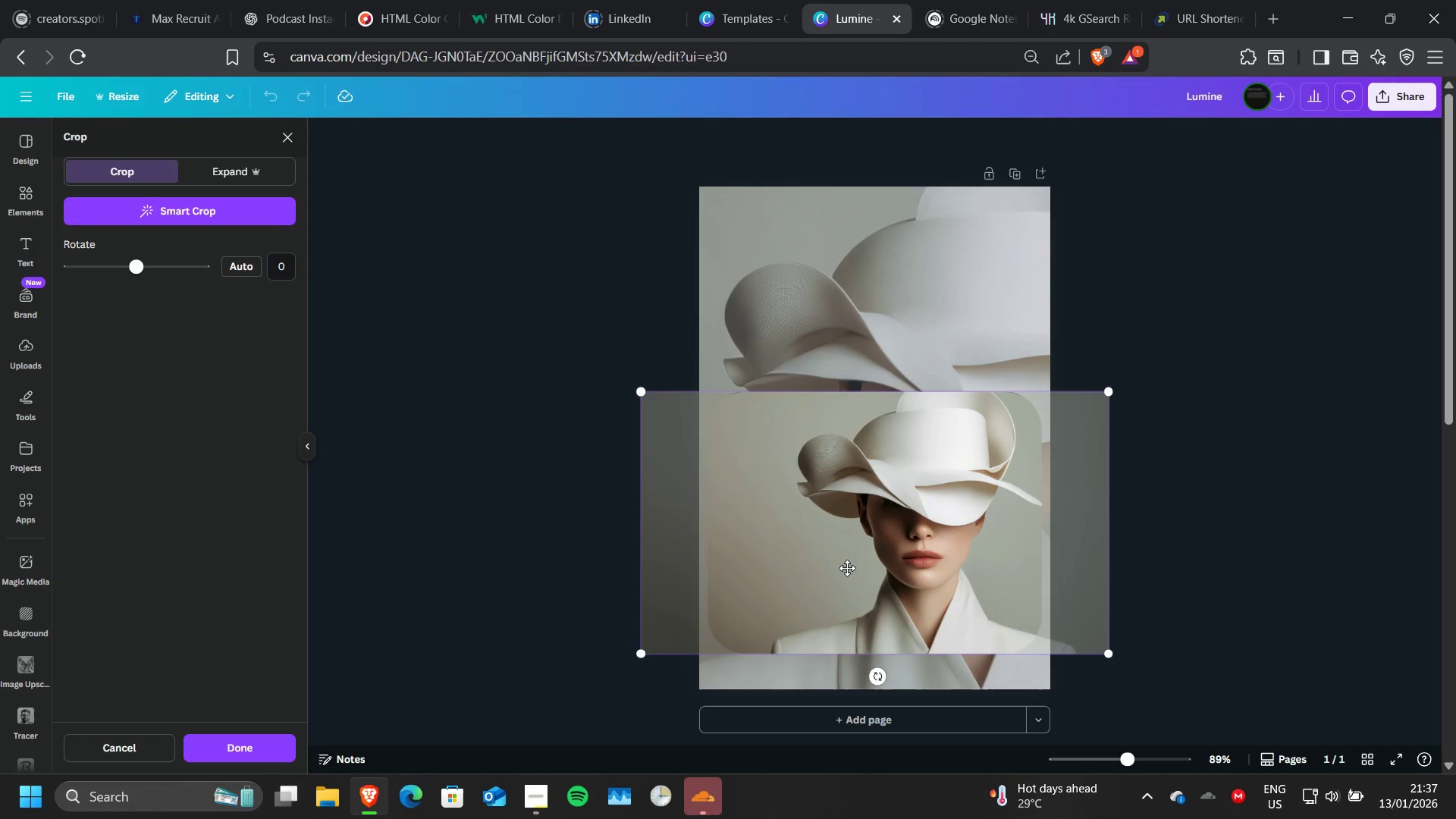 
left_click([847, 568])
 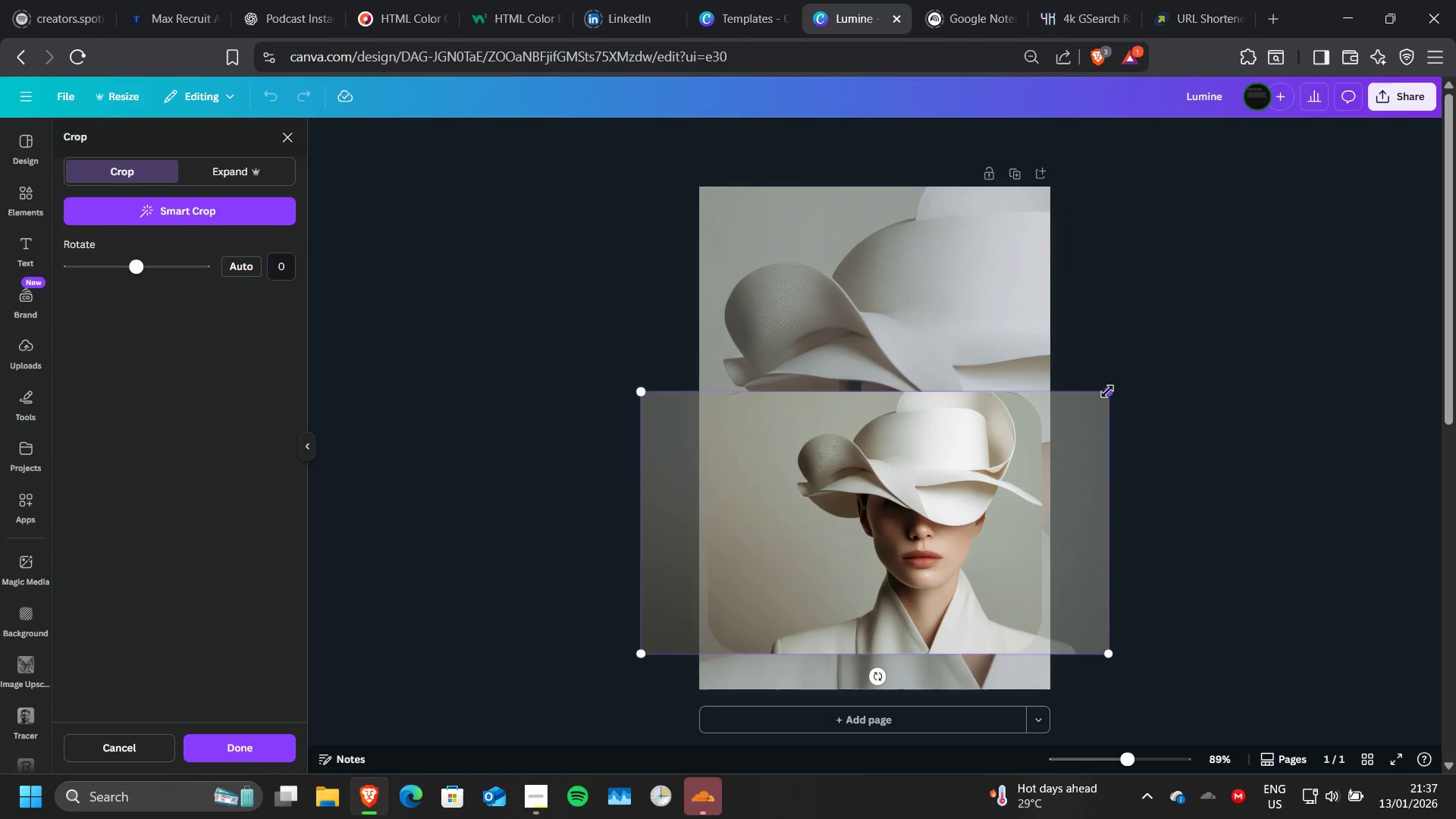 
left_click_drag(start_coordinate=[1107, 391], to_coordinate=[1356, 249])
 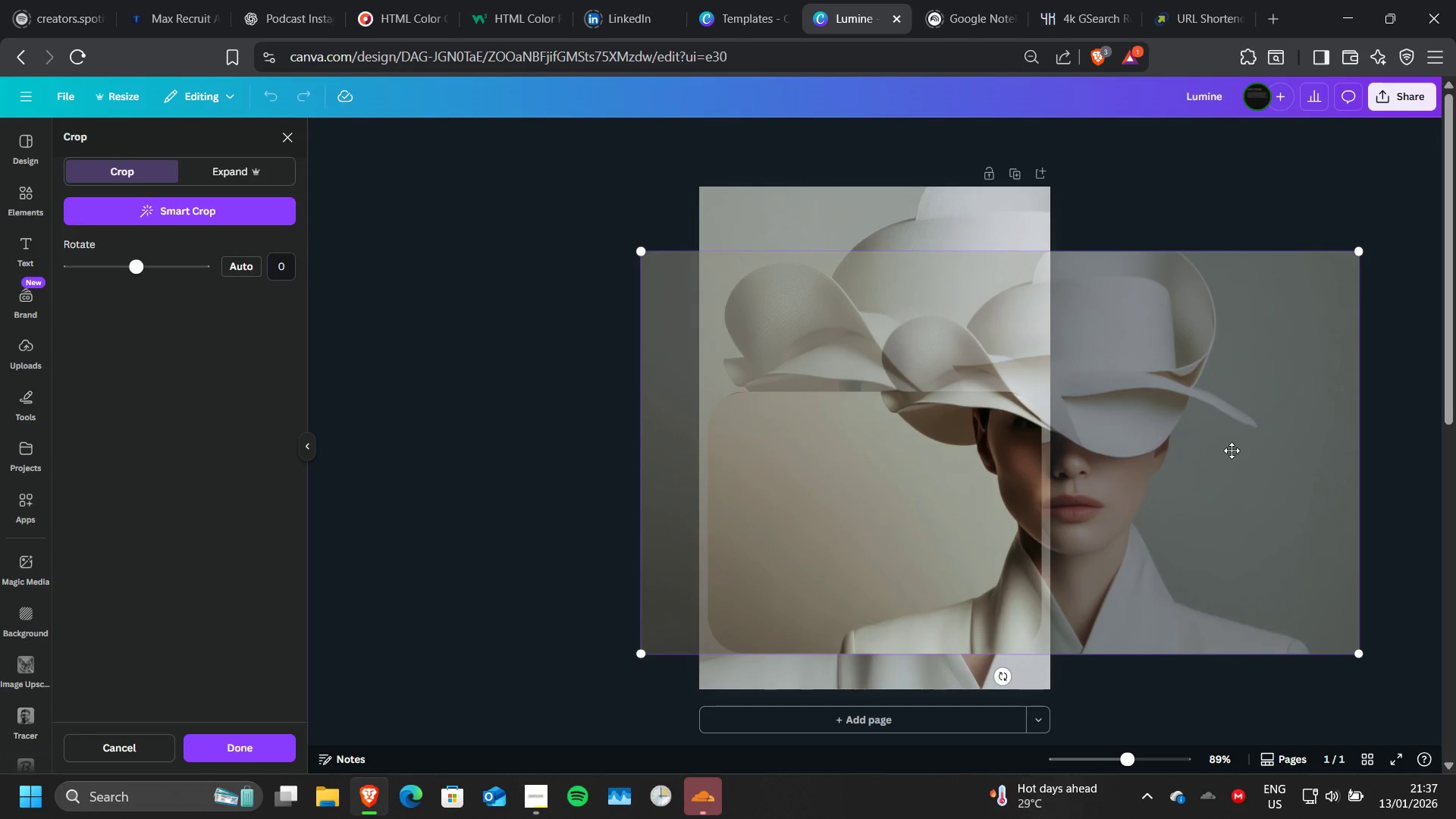 
left_click_drag(start_coordinate=[1232, 450], to_coordinate=[1090, 397])
 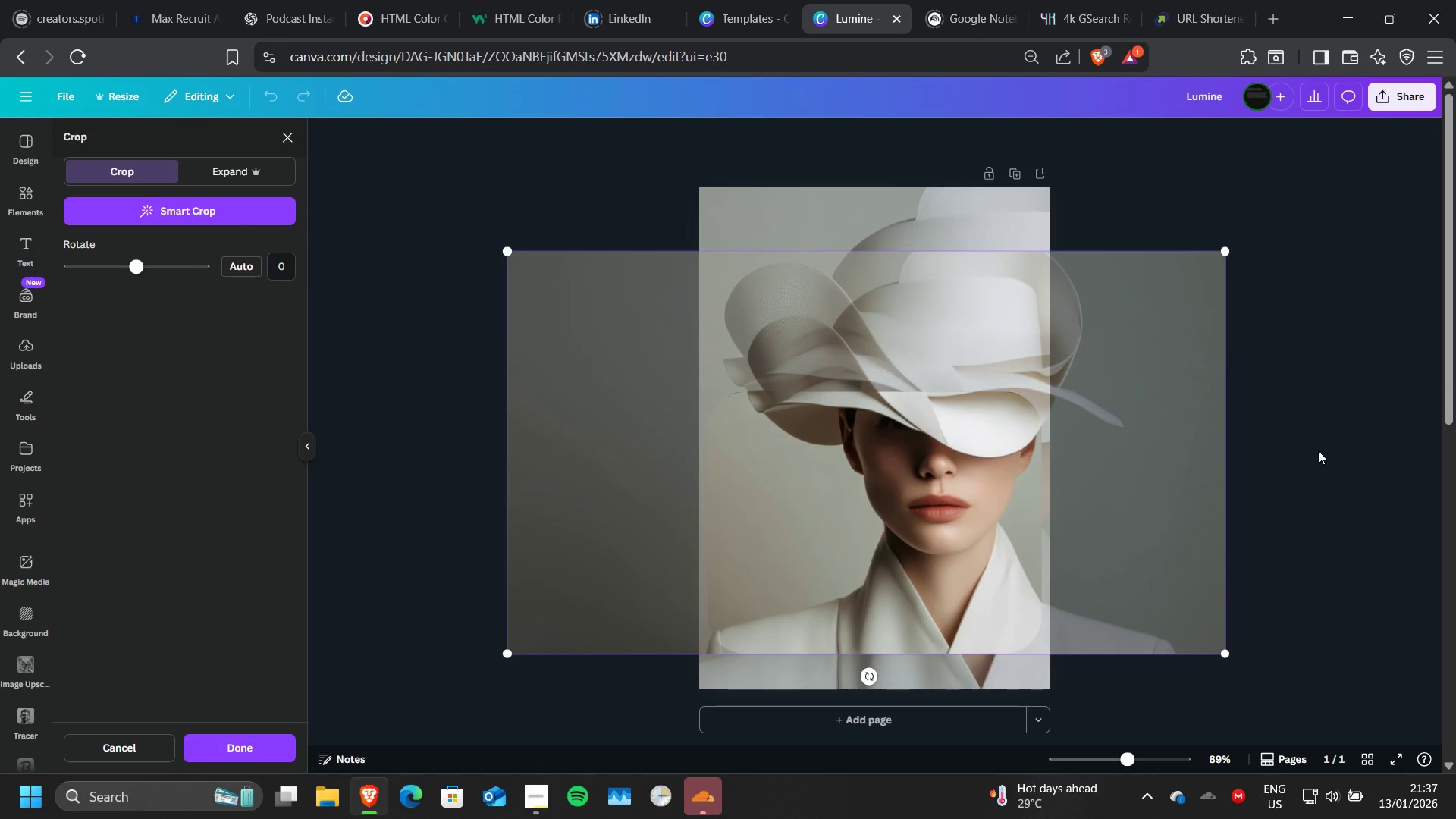 
left_click([1318, 450])
 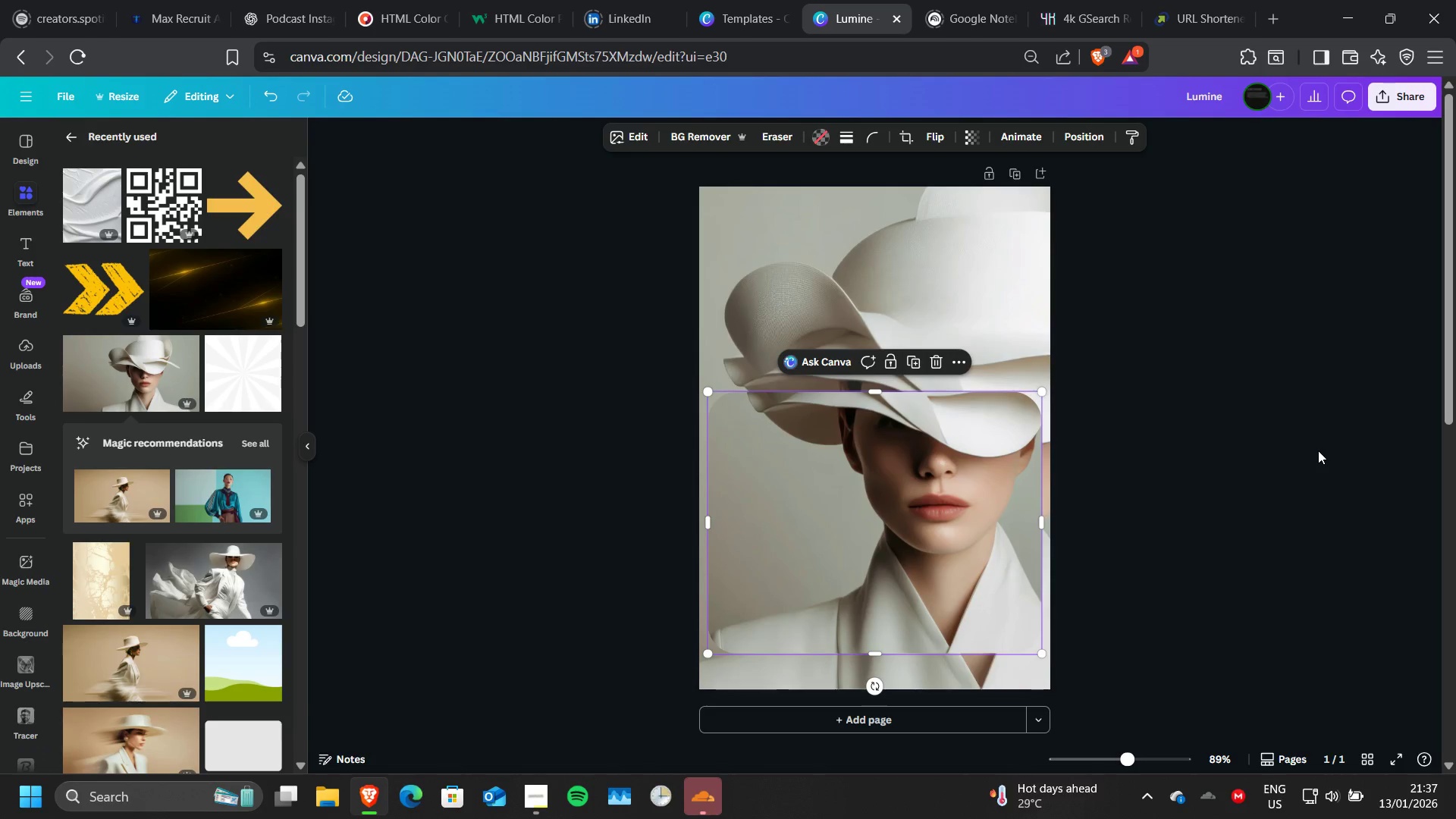 
left_click([1318, 484])
 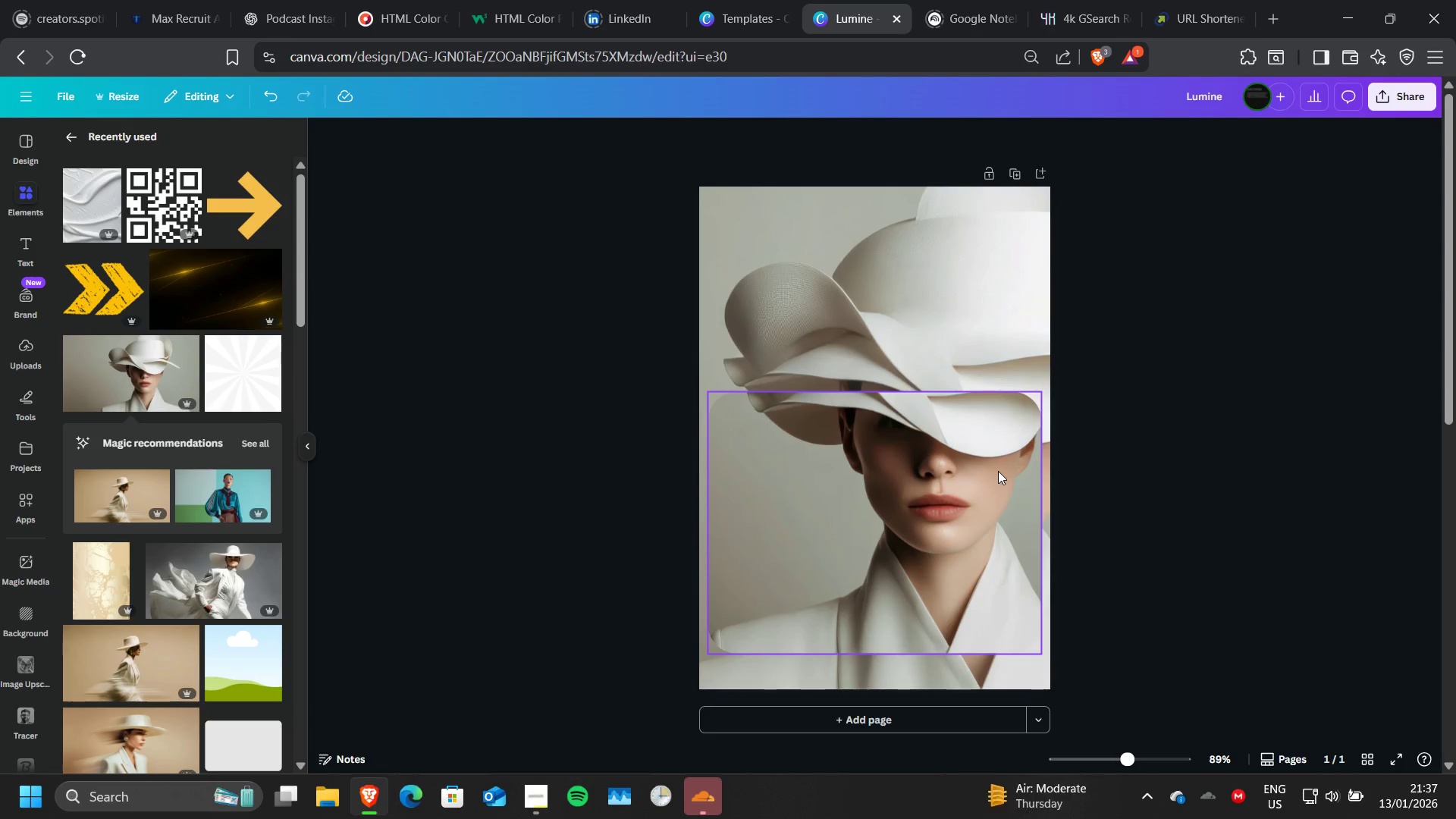 
wait(5.94)
 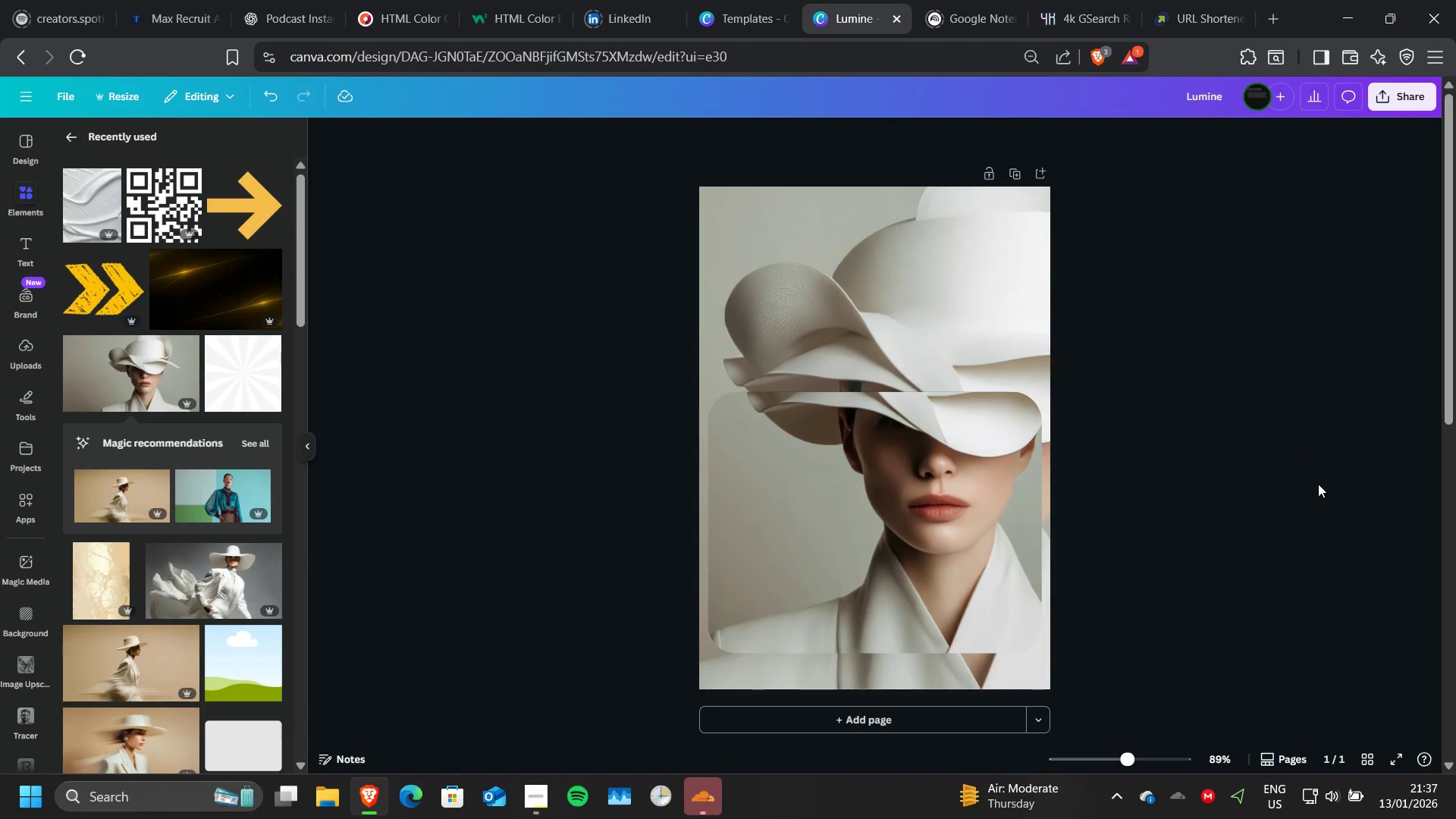 
left_click([929, 423])
 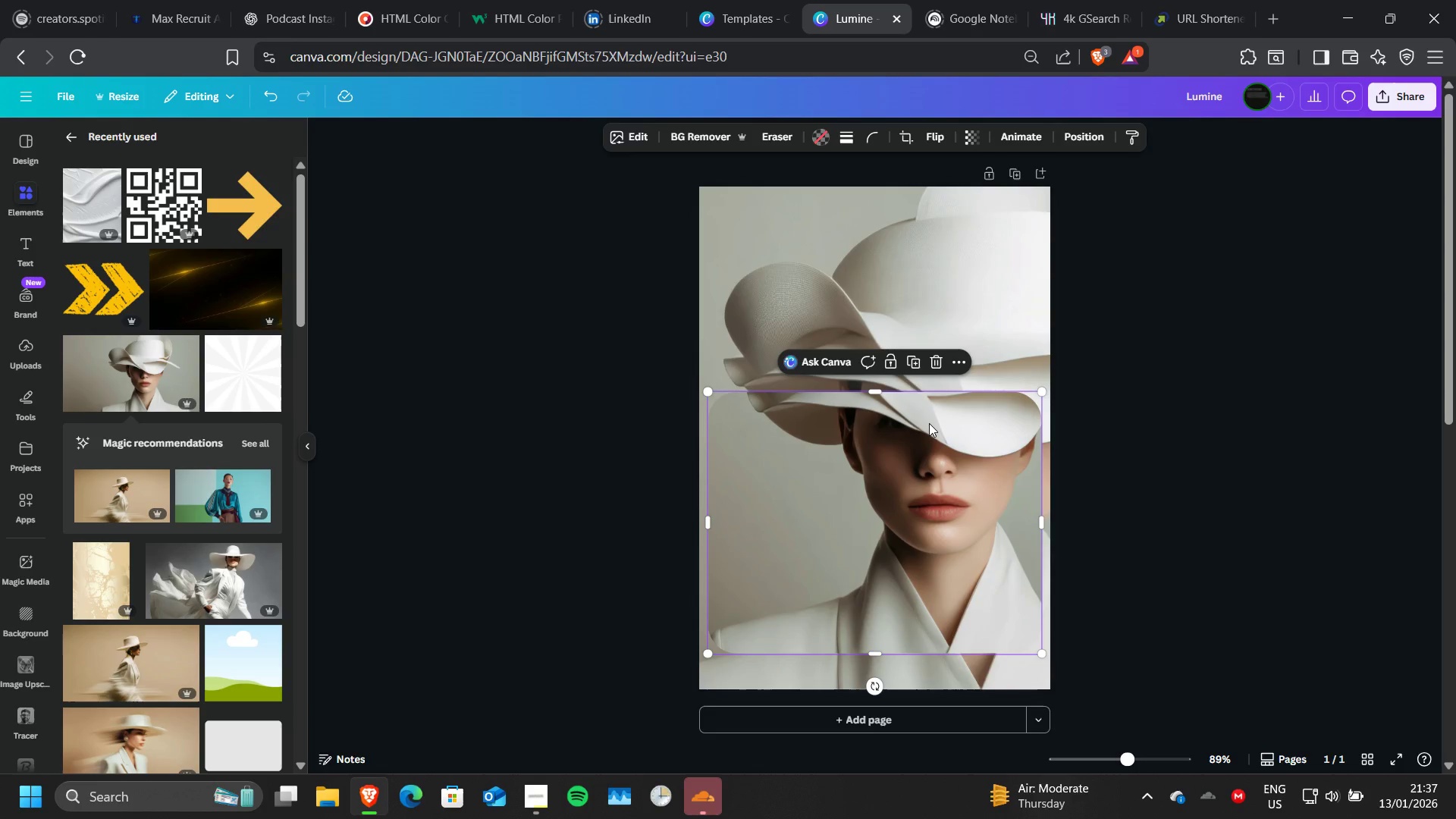 
left_click_drag(start_coordinate=[929, 423], to_coordinate=[931, 408])
 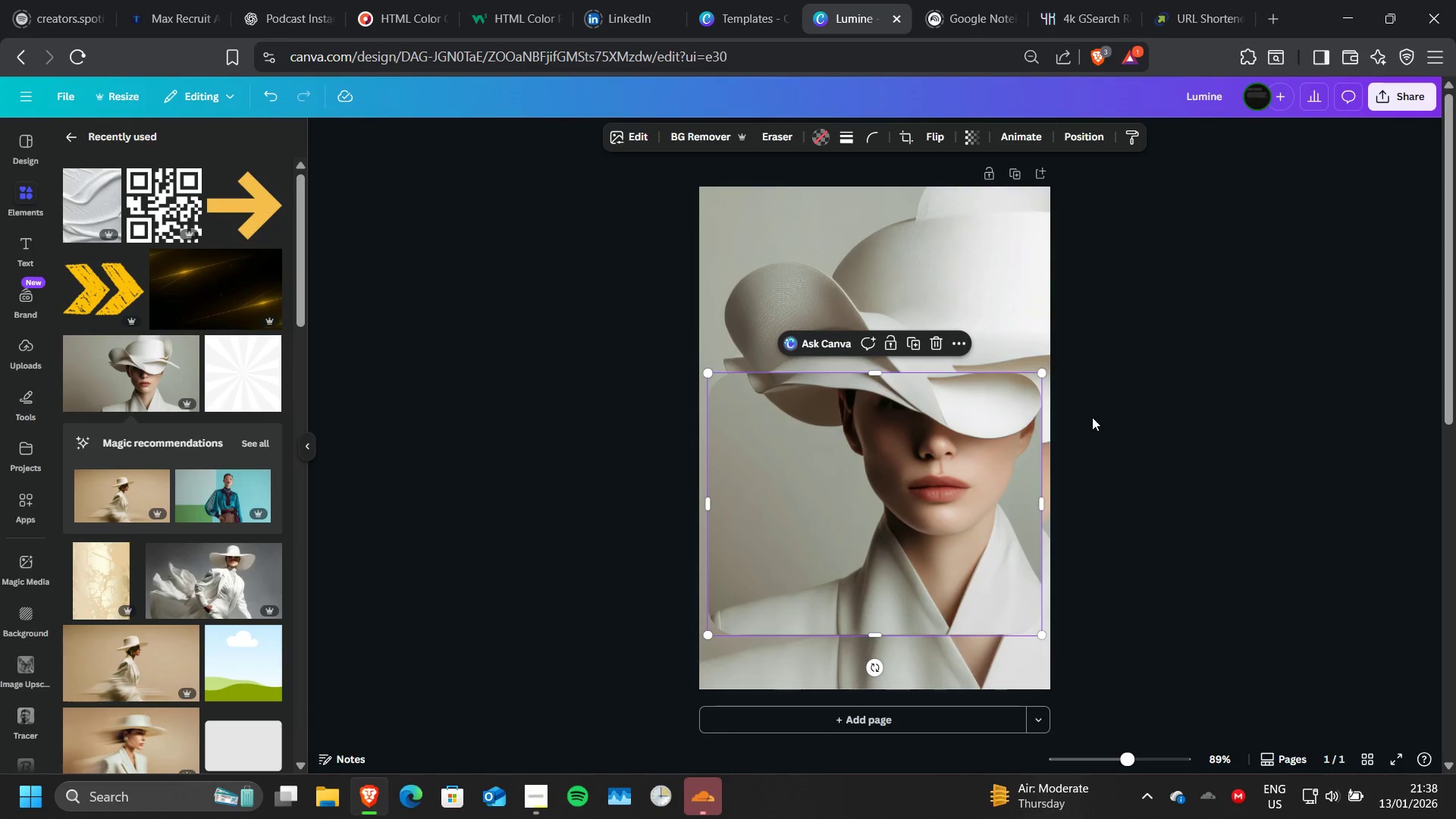 
left_click([1092, 417])
 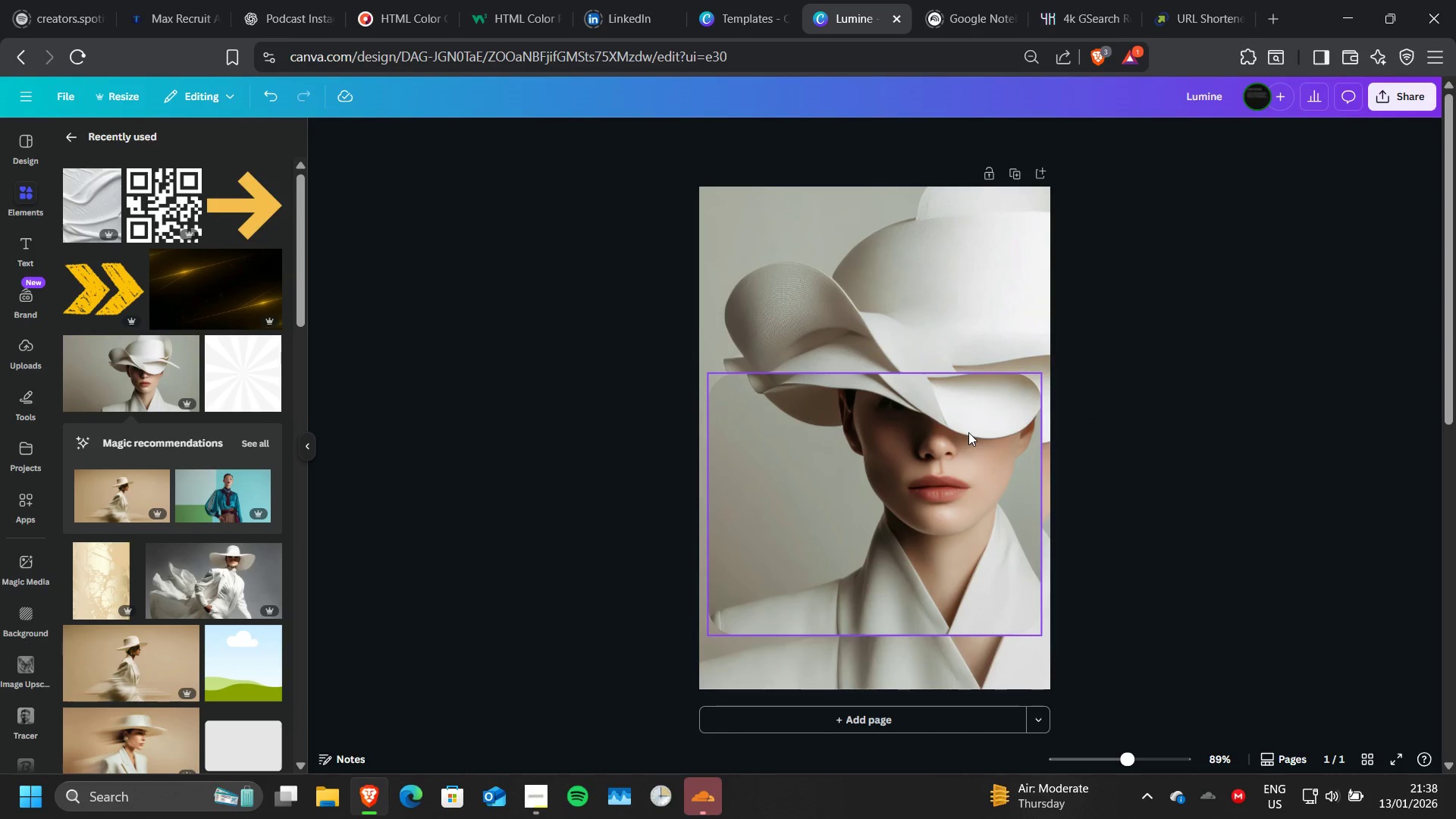 
left_click([968, 432])
 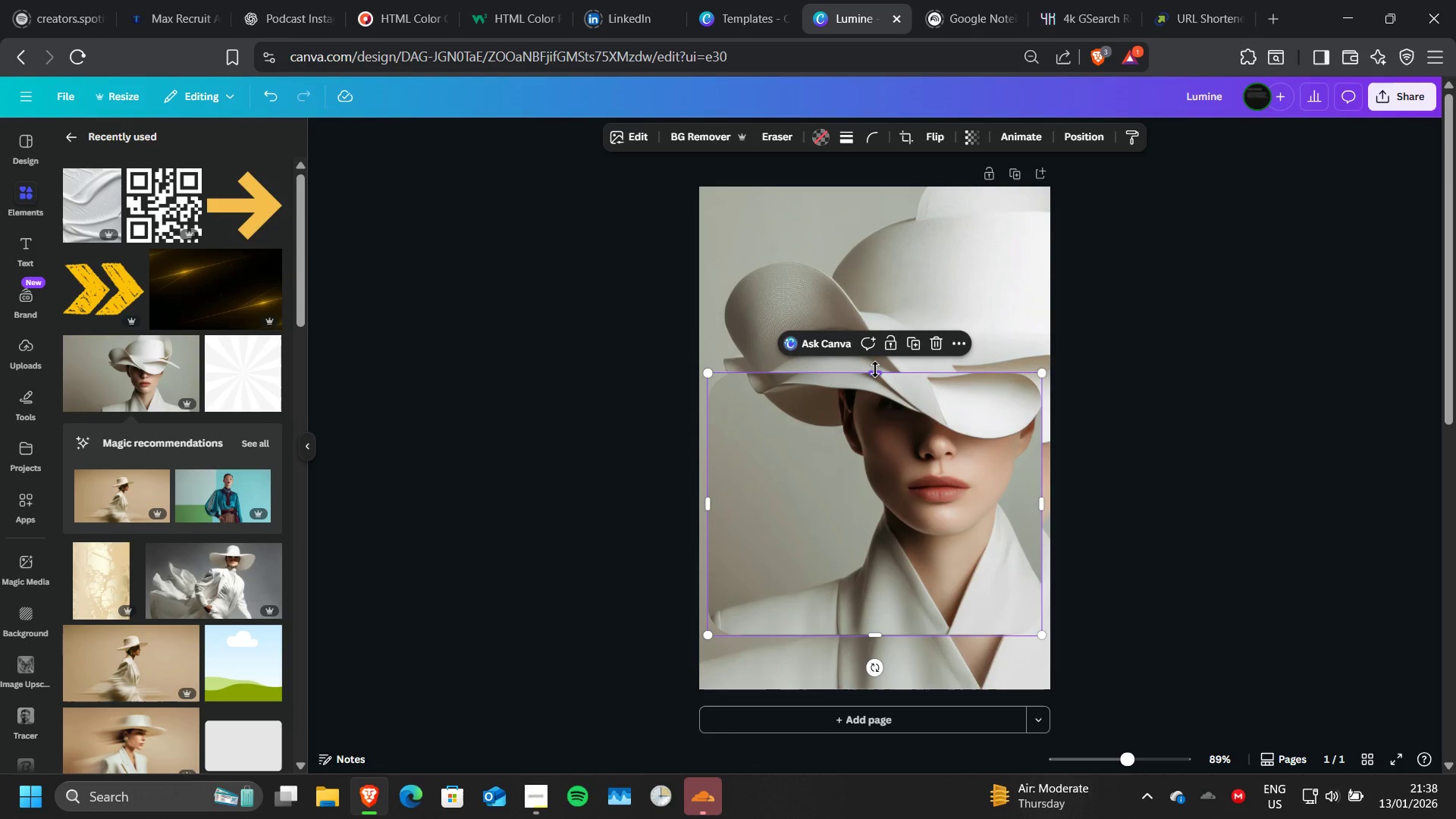 
left_click_drag(start_coordinate=[875, 369], to_coordinate=[874, 267])
 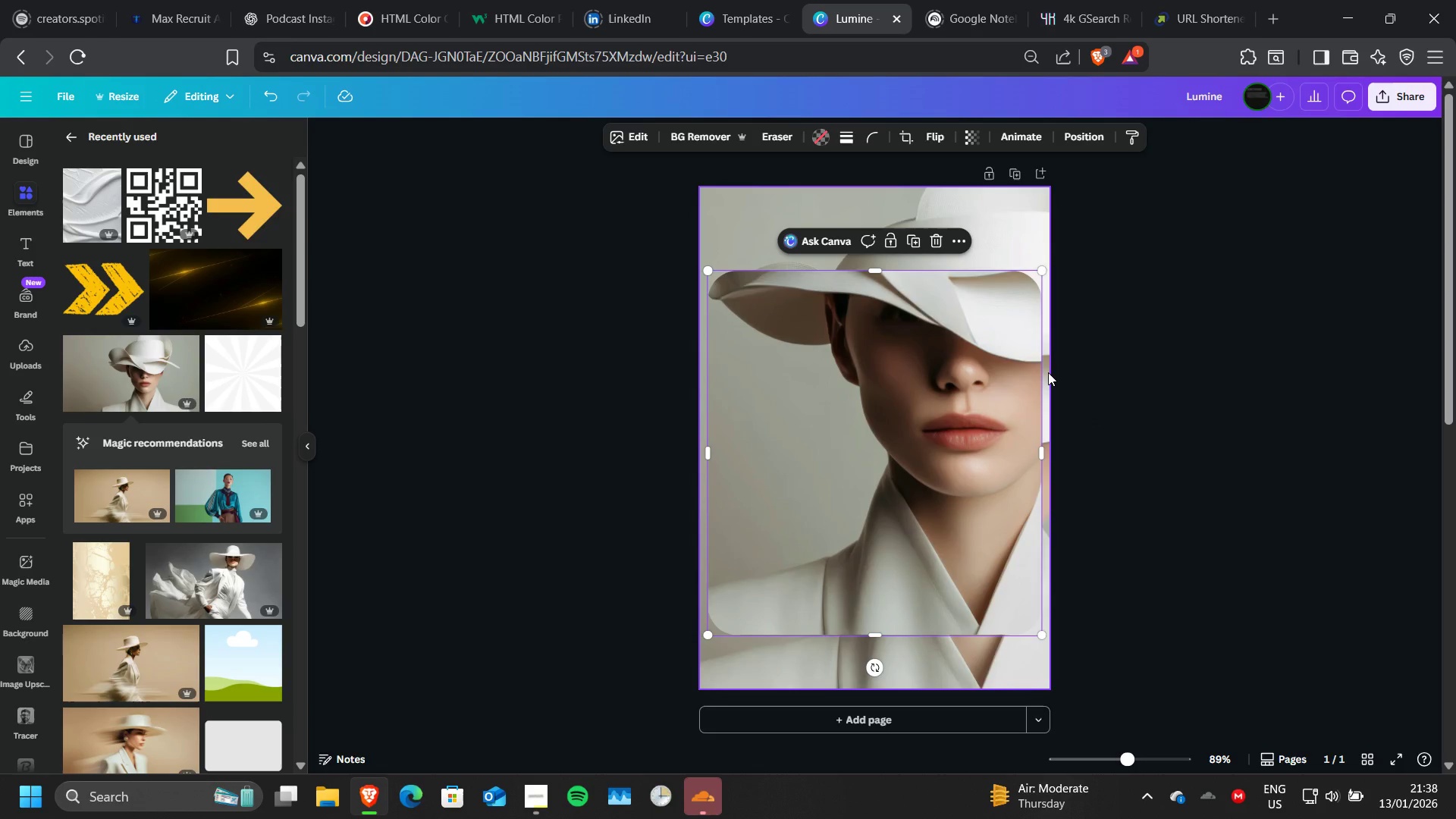 
left_click([1048, 372])
 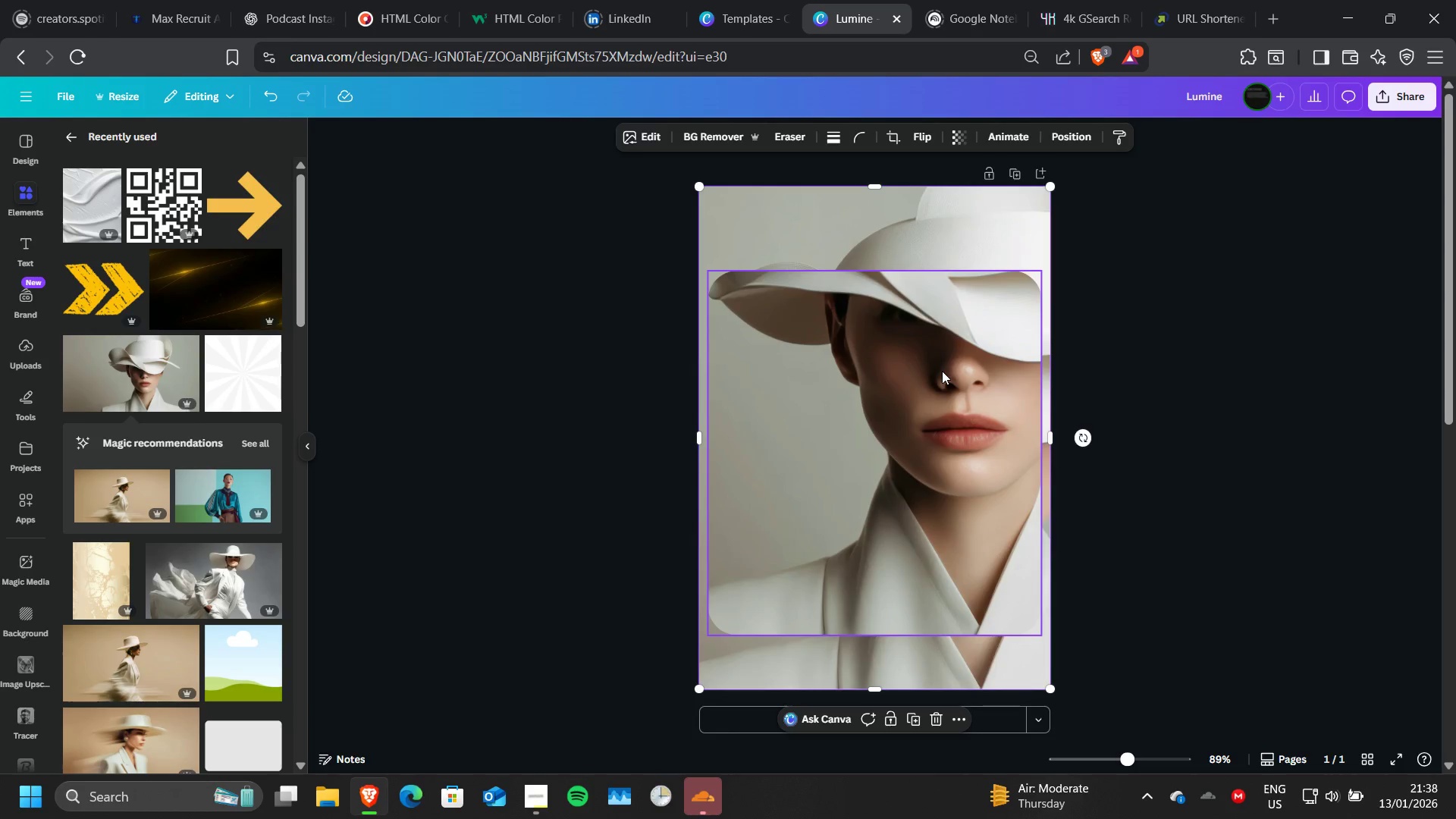 
double_click([942, 371])
 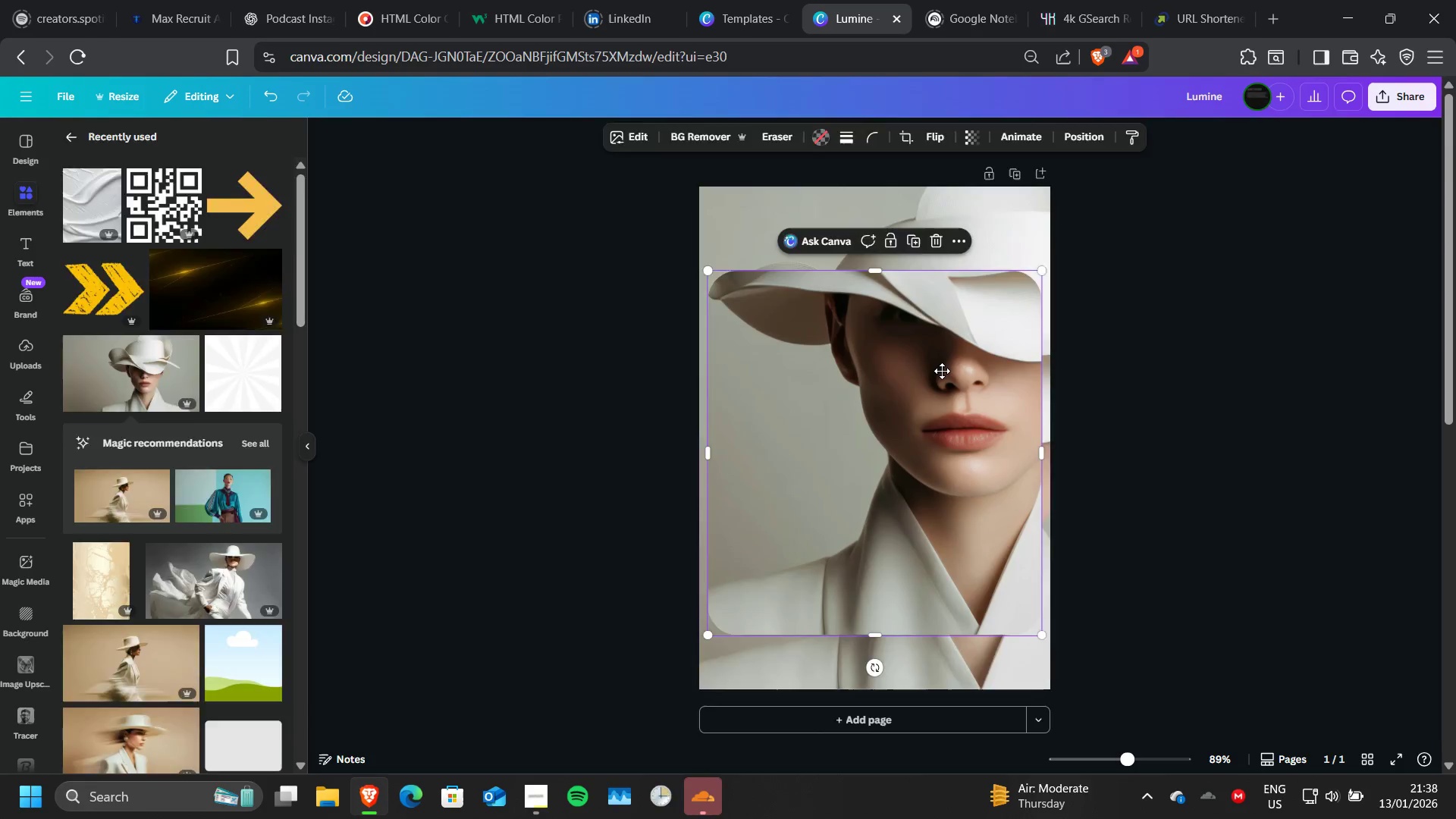 
triple_click([942, 371])
 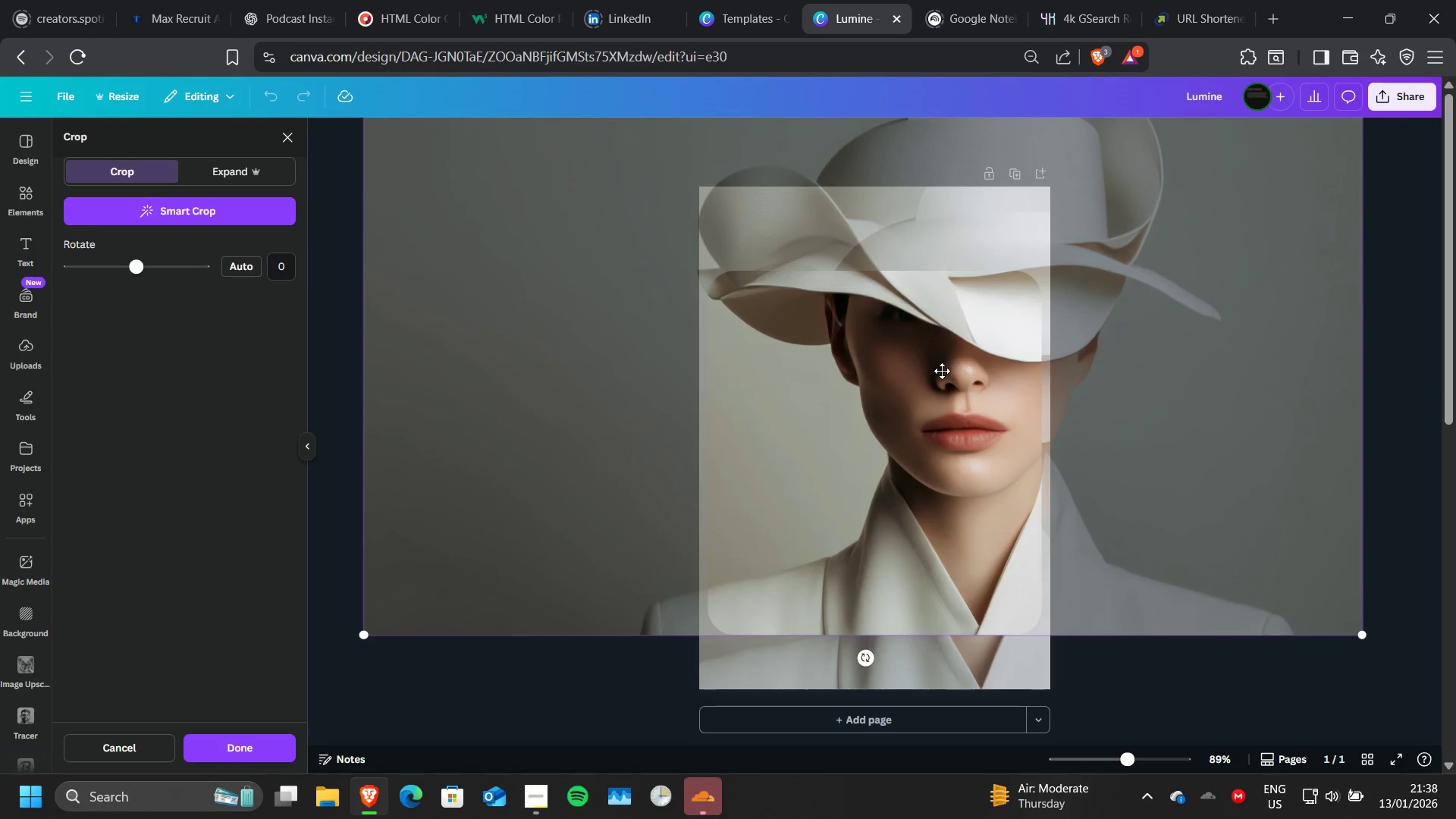 
left_click_drag(start_coordinate=[942, 371], to_coordinate=[959, 358])
 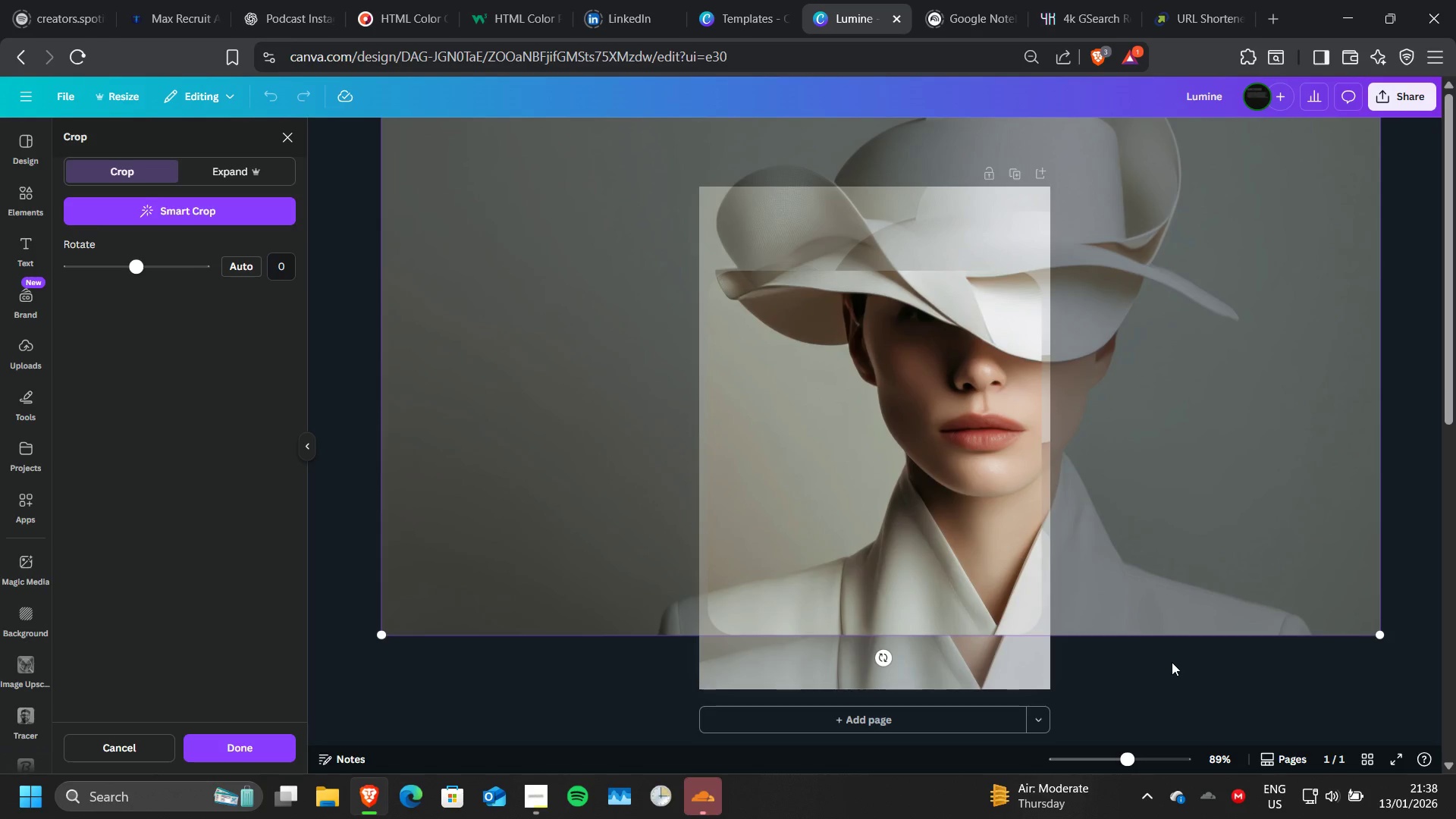 
left_click([1172, 662])
 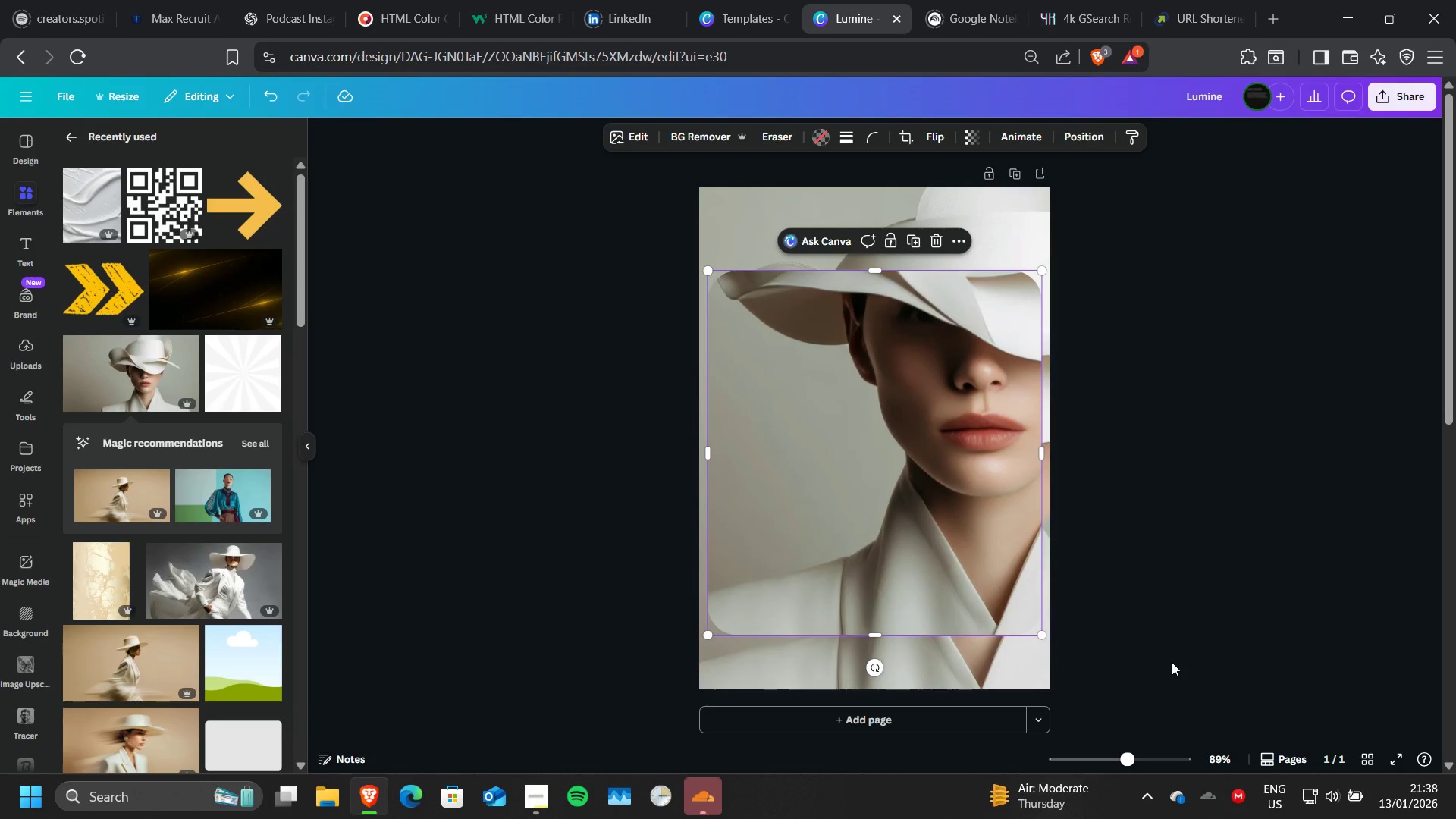 
left_click([1172, 662])
 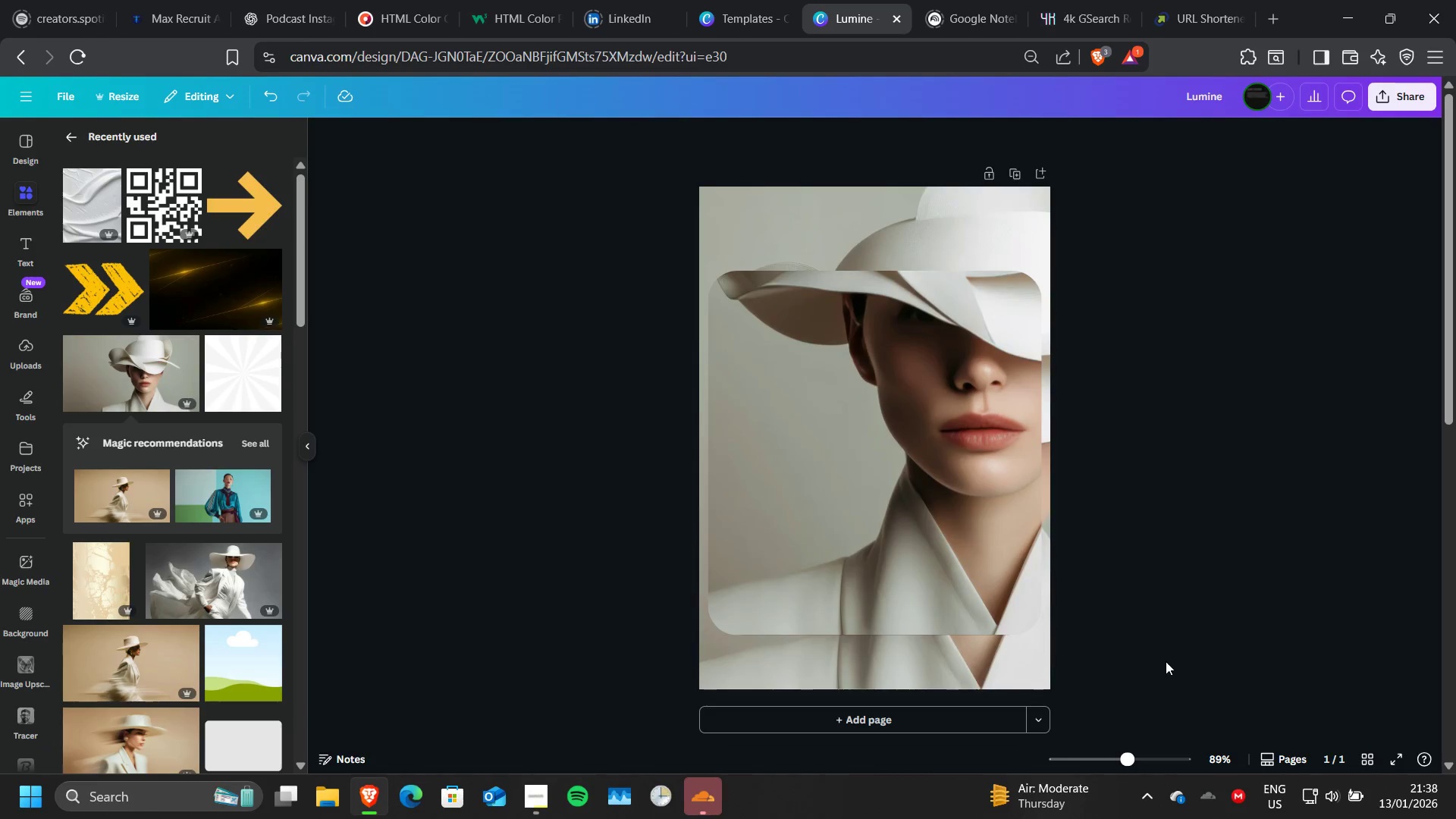 
wait(6.45)
 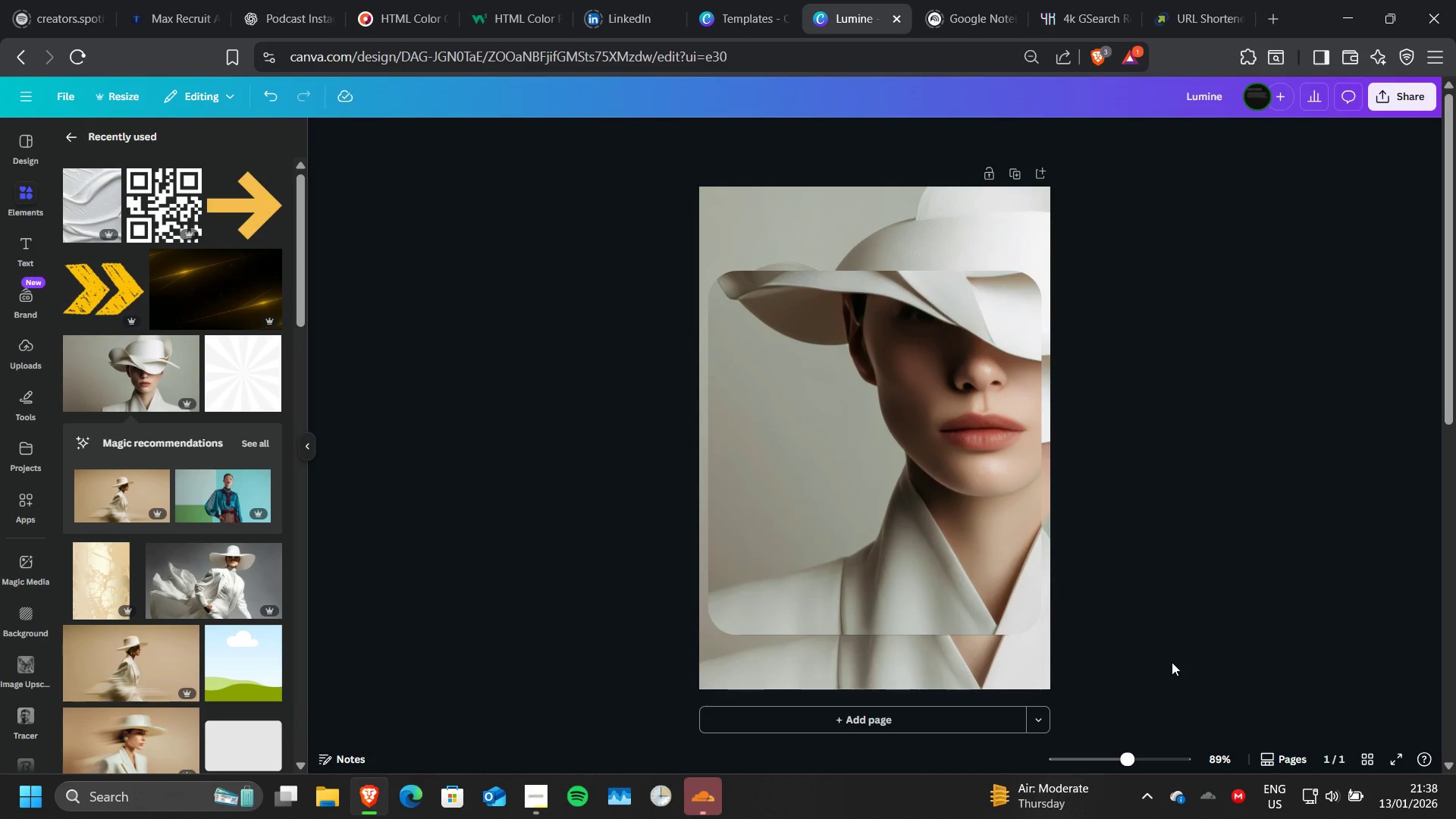 
double_click([1006, 560])
 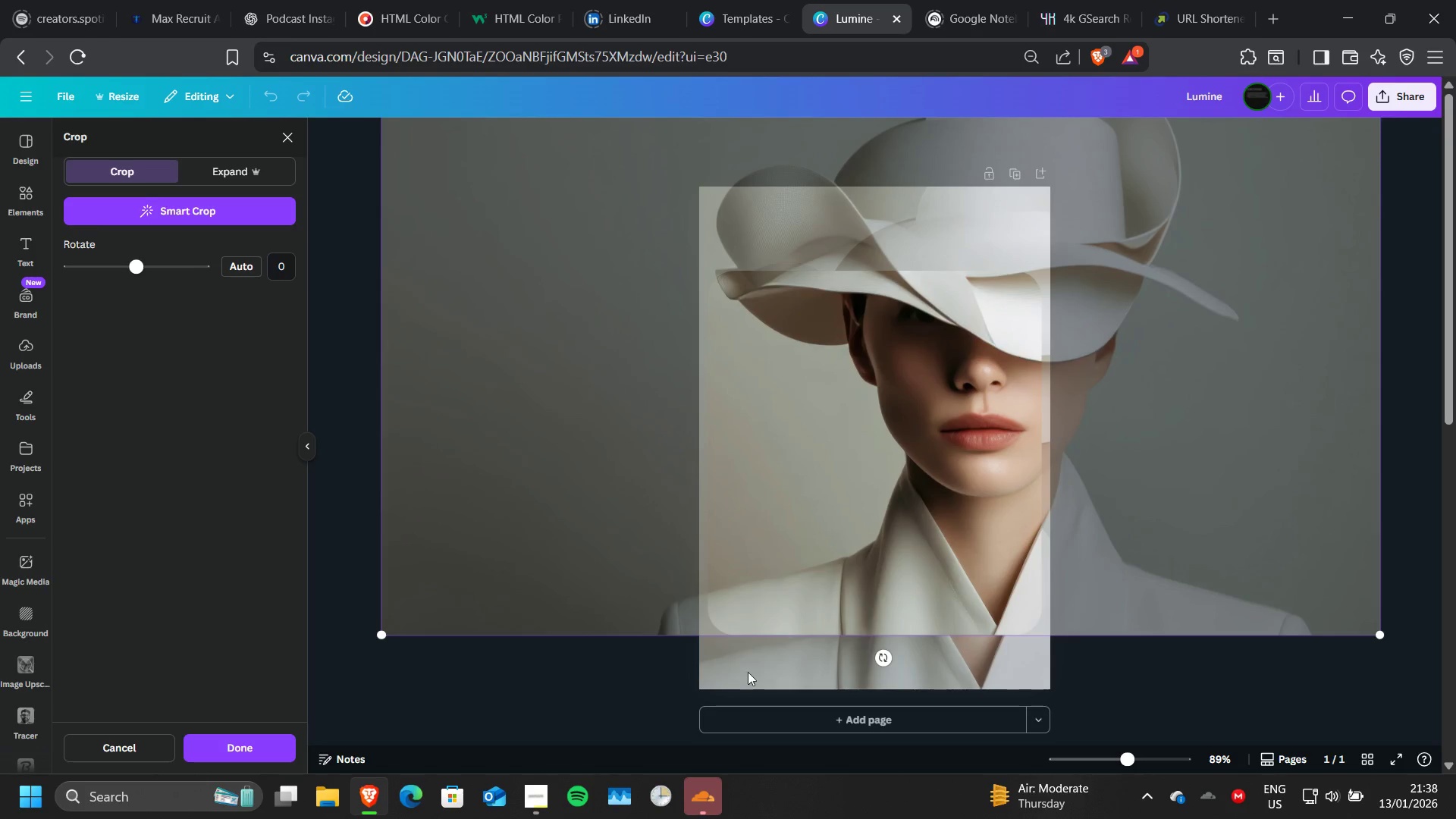 
left_click([669, 693])
 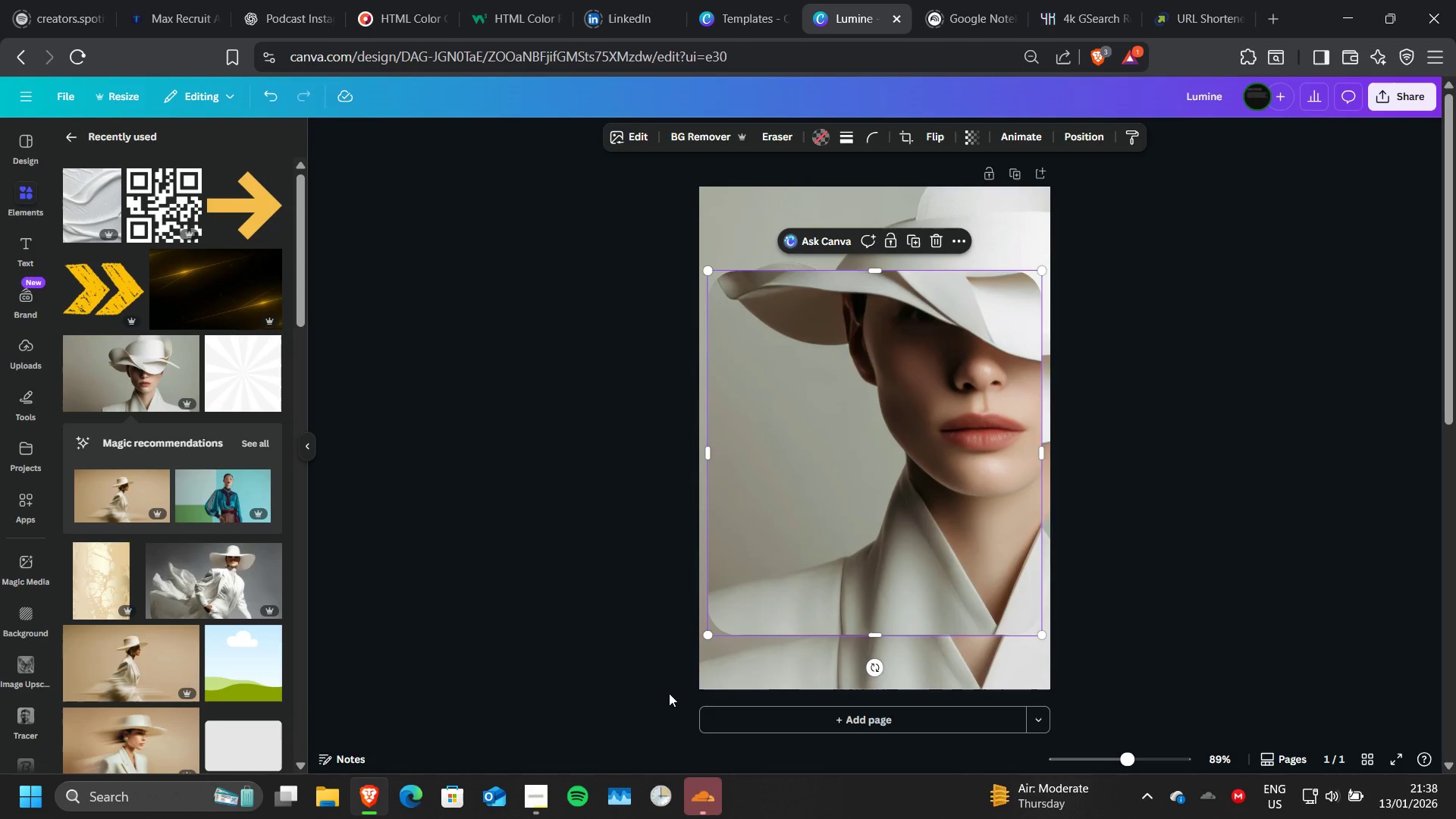 
key(Control+Z)
 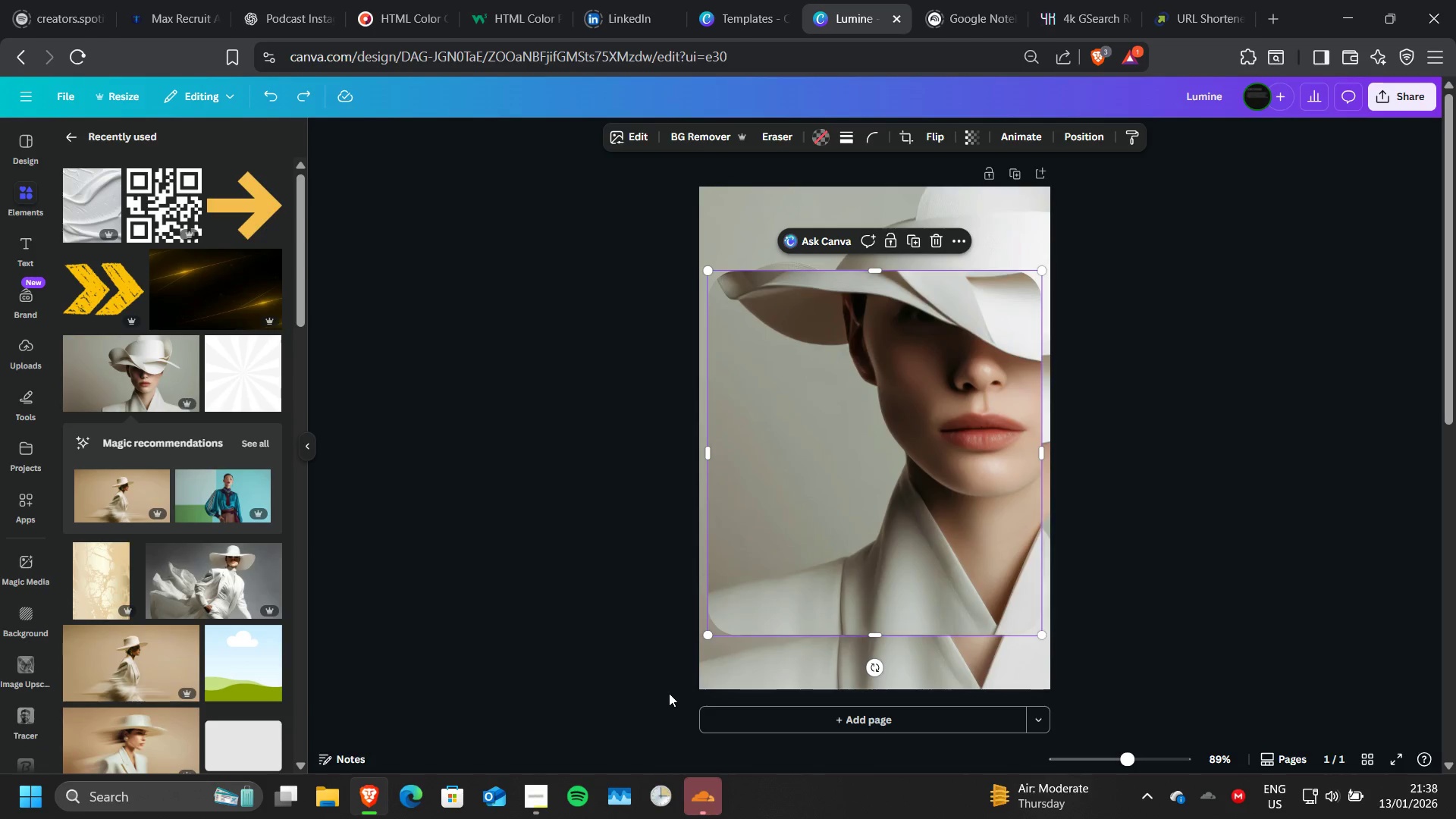 
key(Control+Z)
 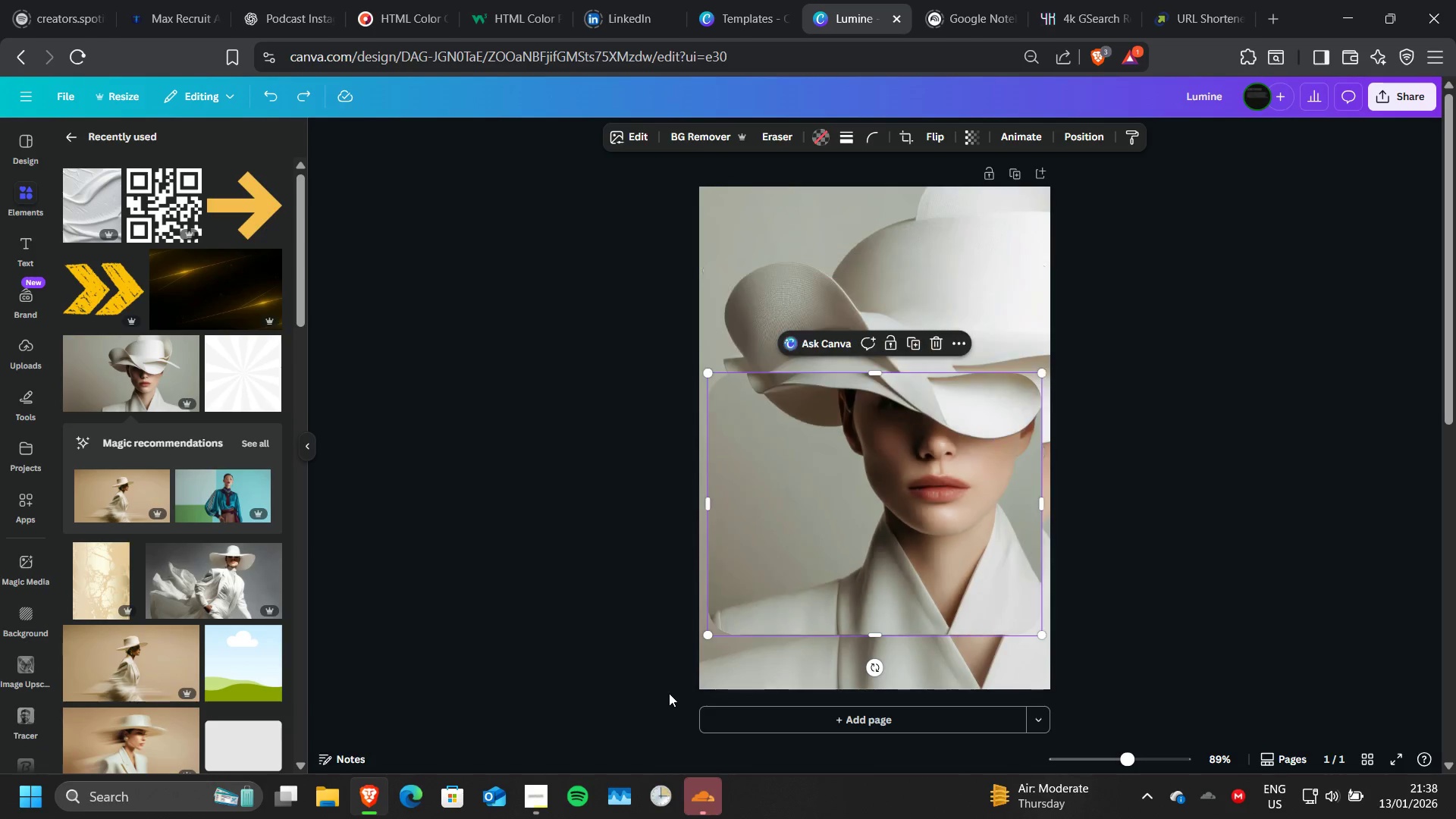 
key(Control+Z)
 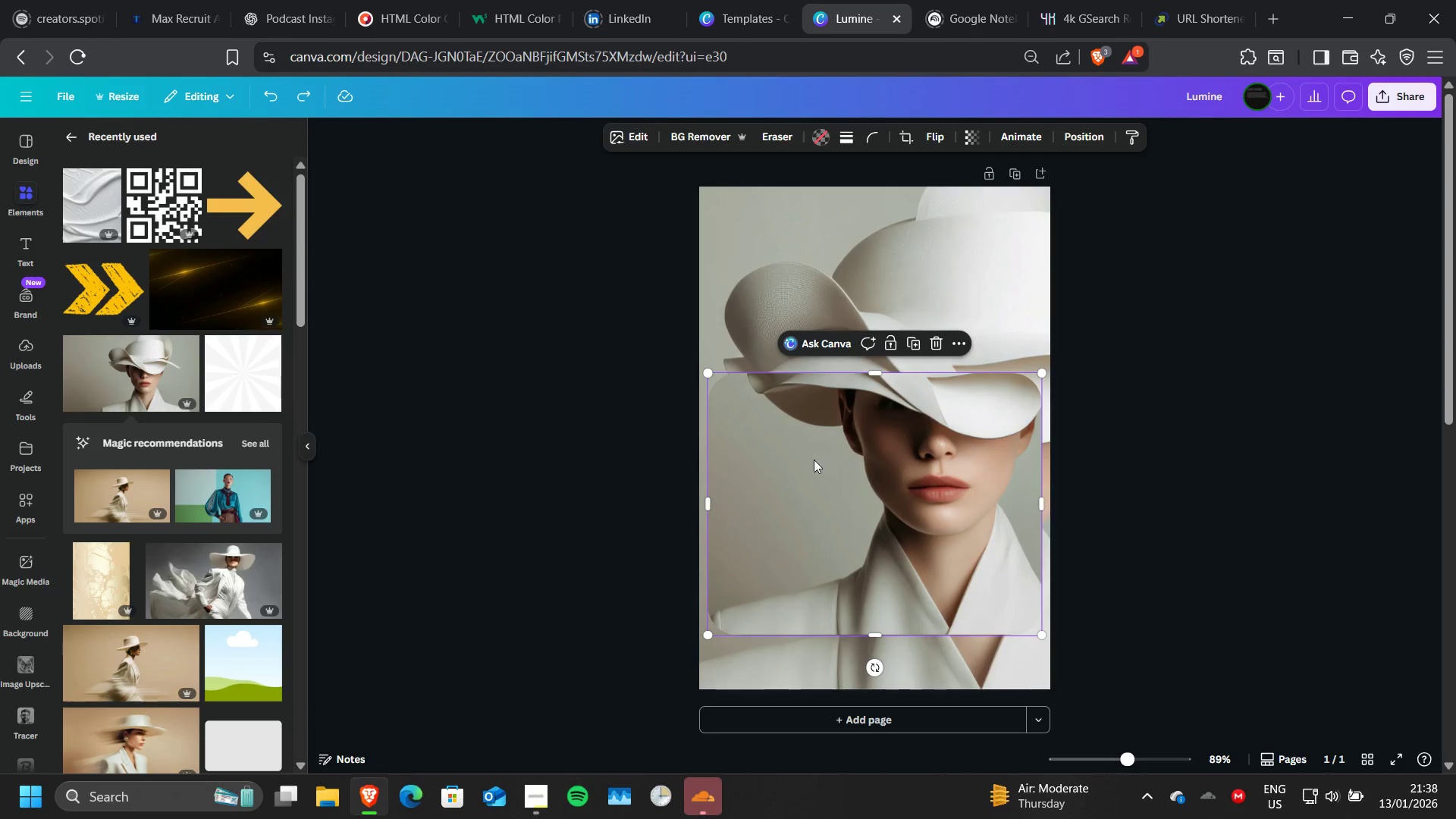 
wait(5.38)
 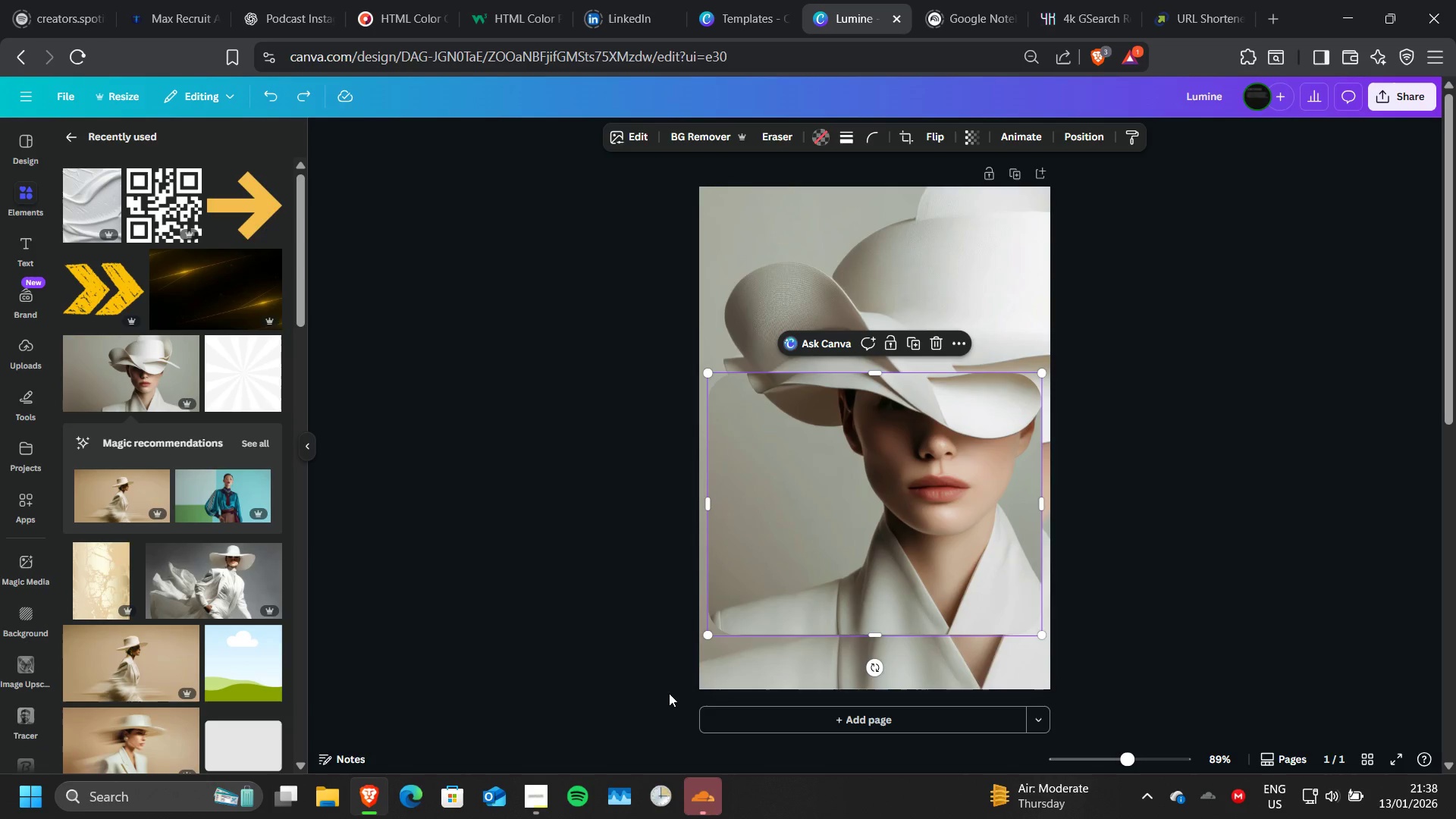 
left_click_drag(start_coordinate=[711, 502], to_coordinate=[692, 502])
 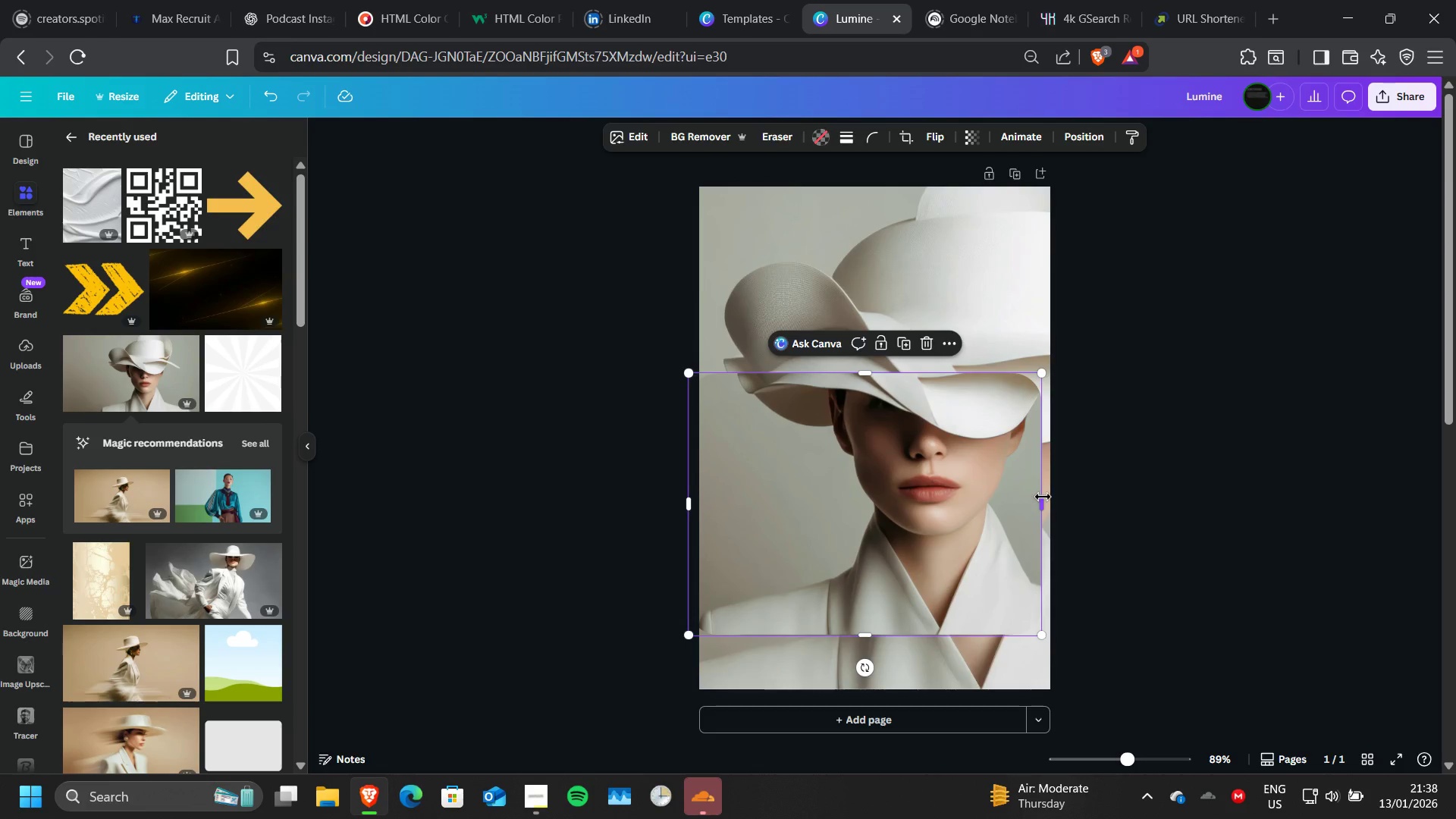 
left_click_drag(start_coordinate=[1043, 497], to_coordinate=[1085, 497])
 